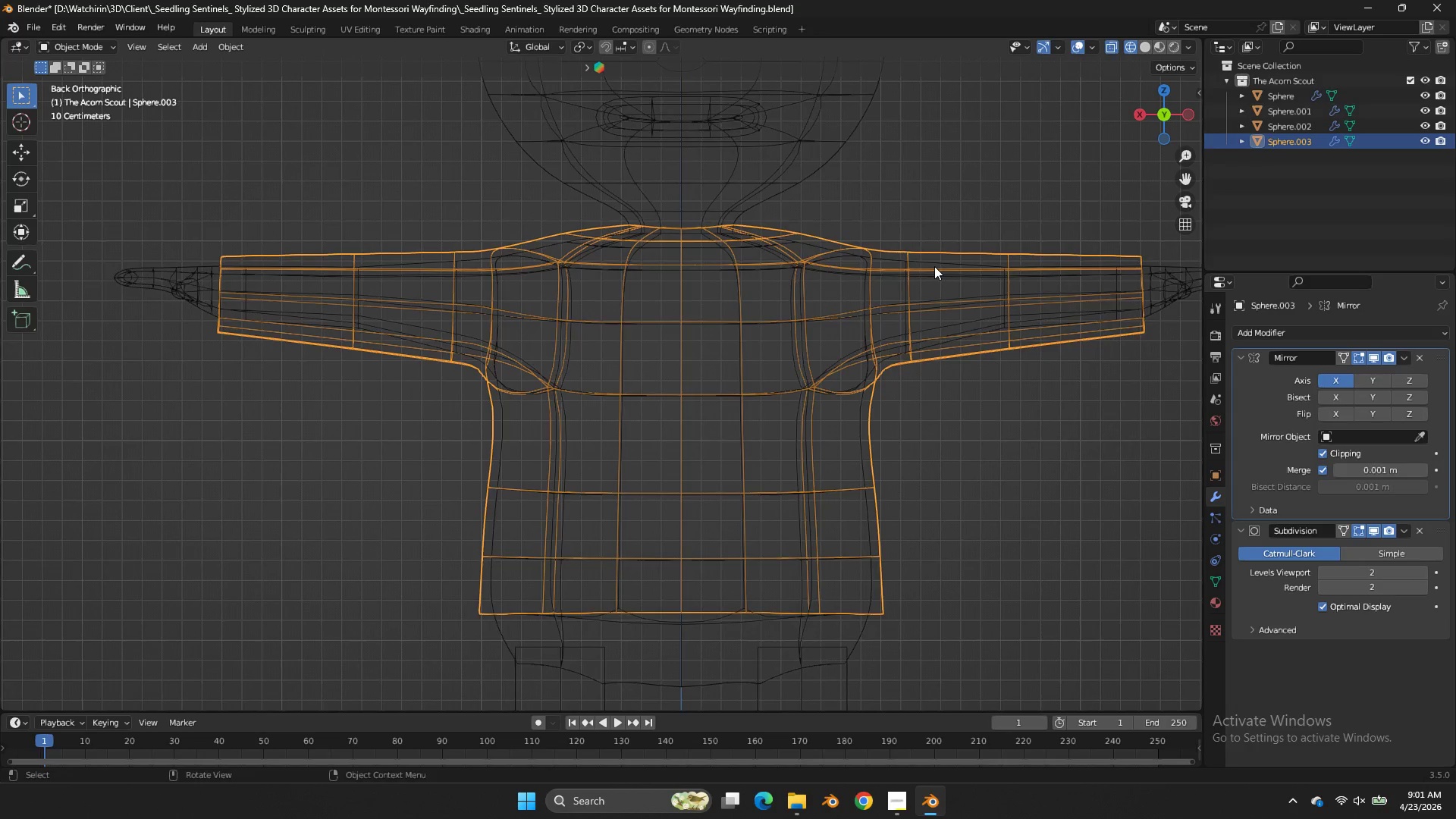 
triple_click([934, 266])
 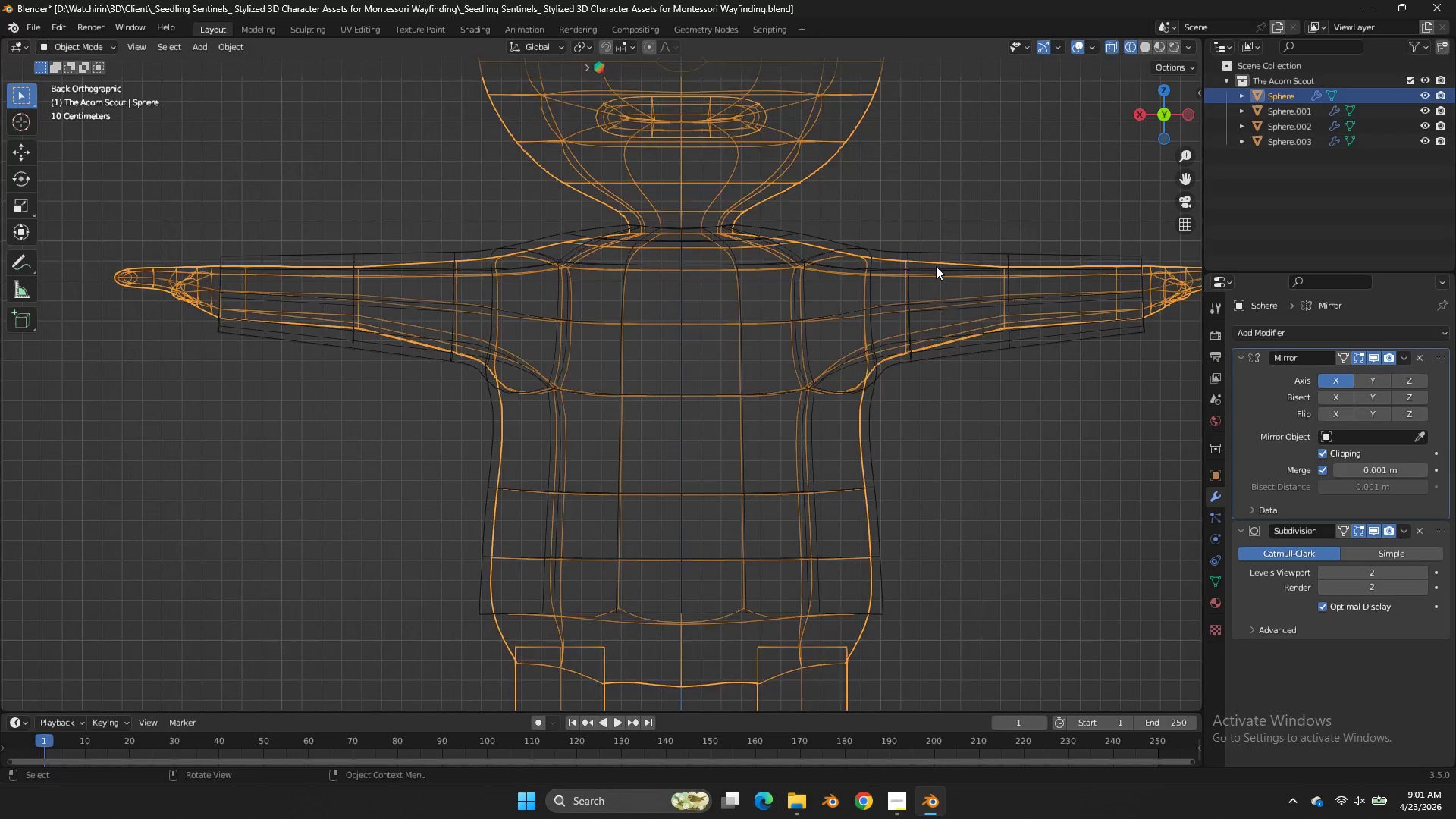 
key(Tab)
 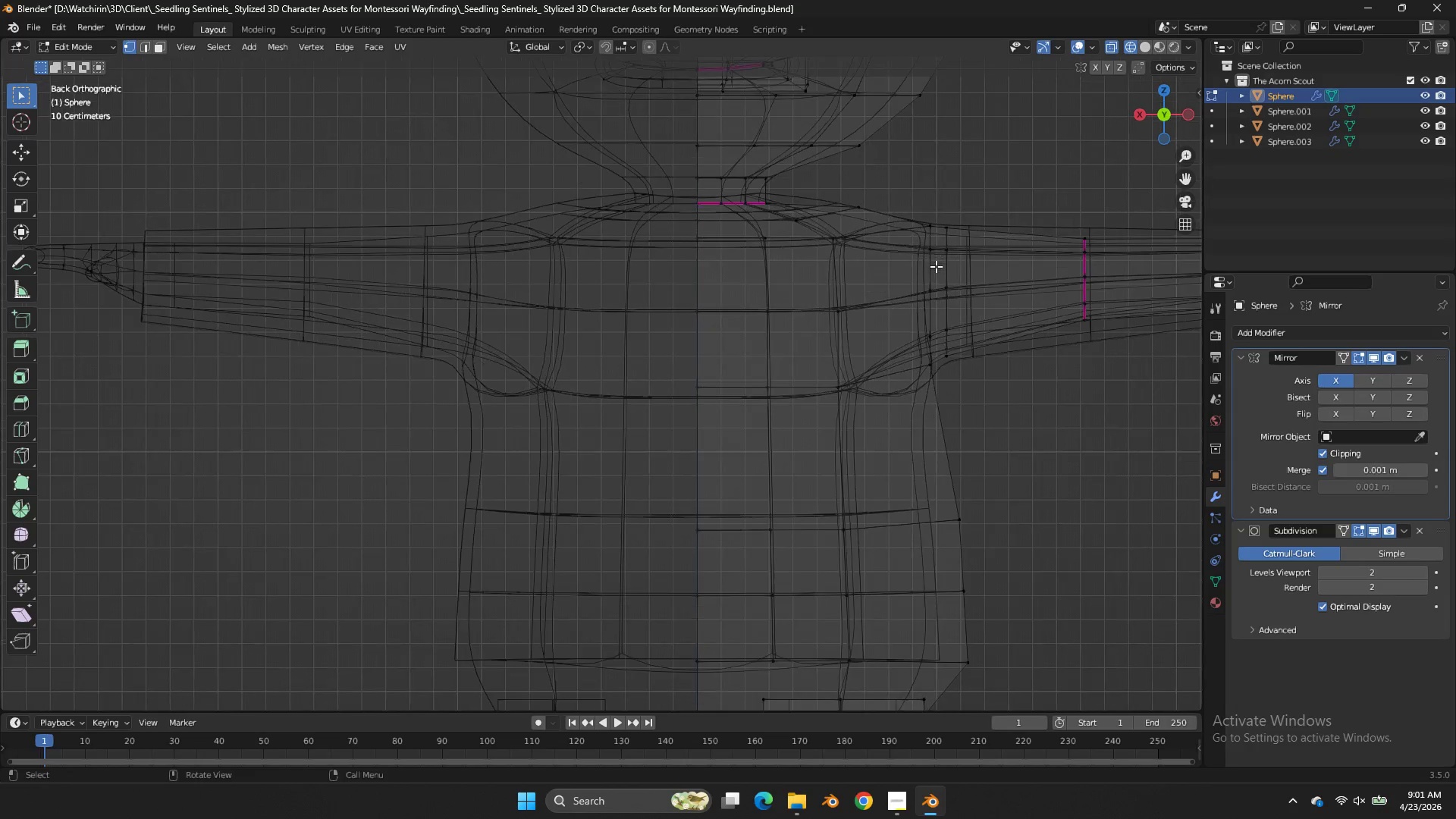 
key(Tab)
 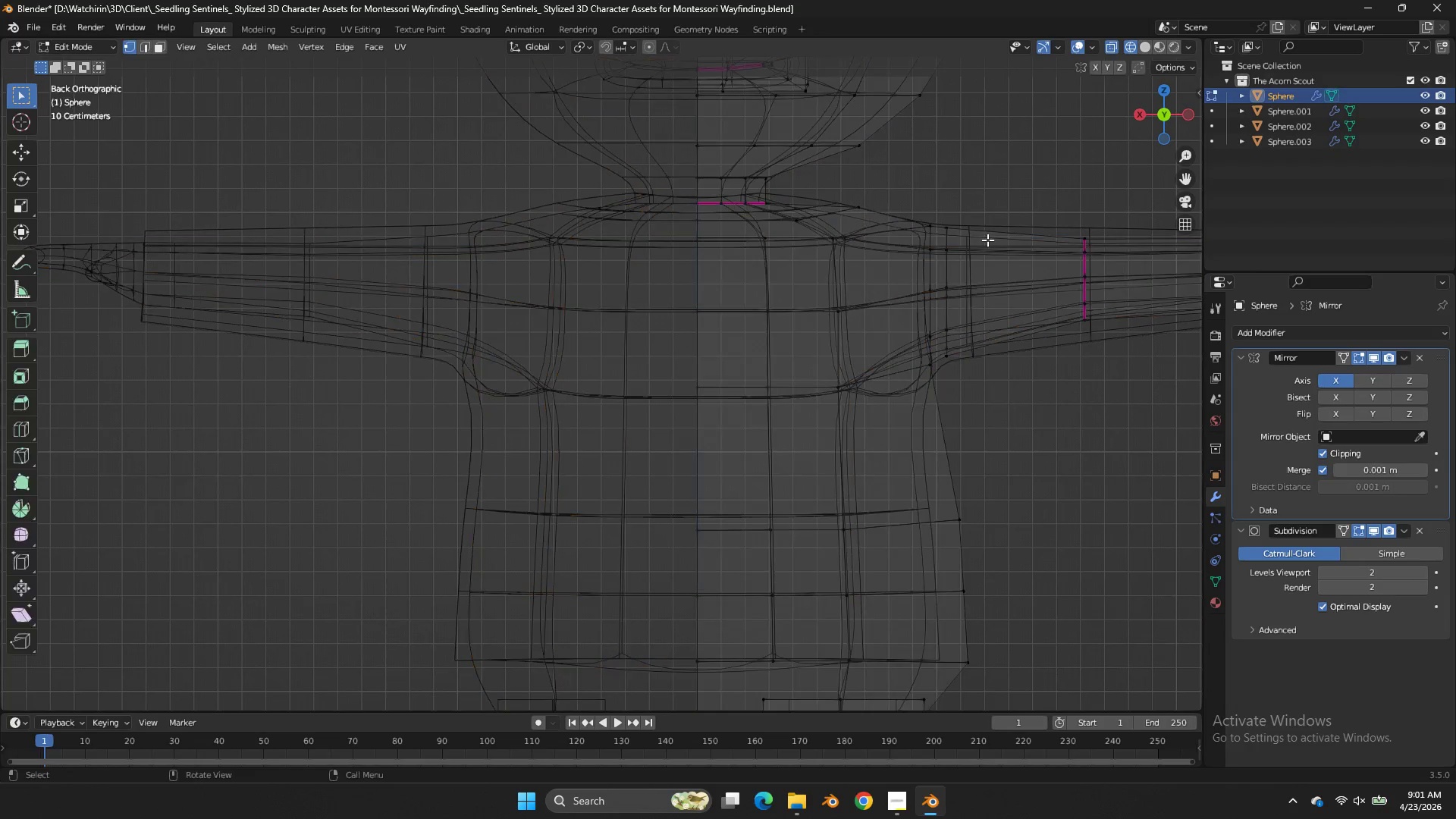 
scroll: coordinate [936, 266], scroll_direction: up, amount: 1.0
 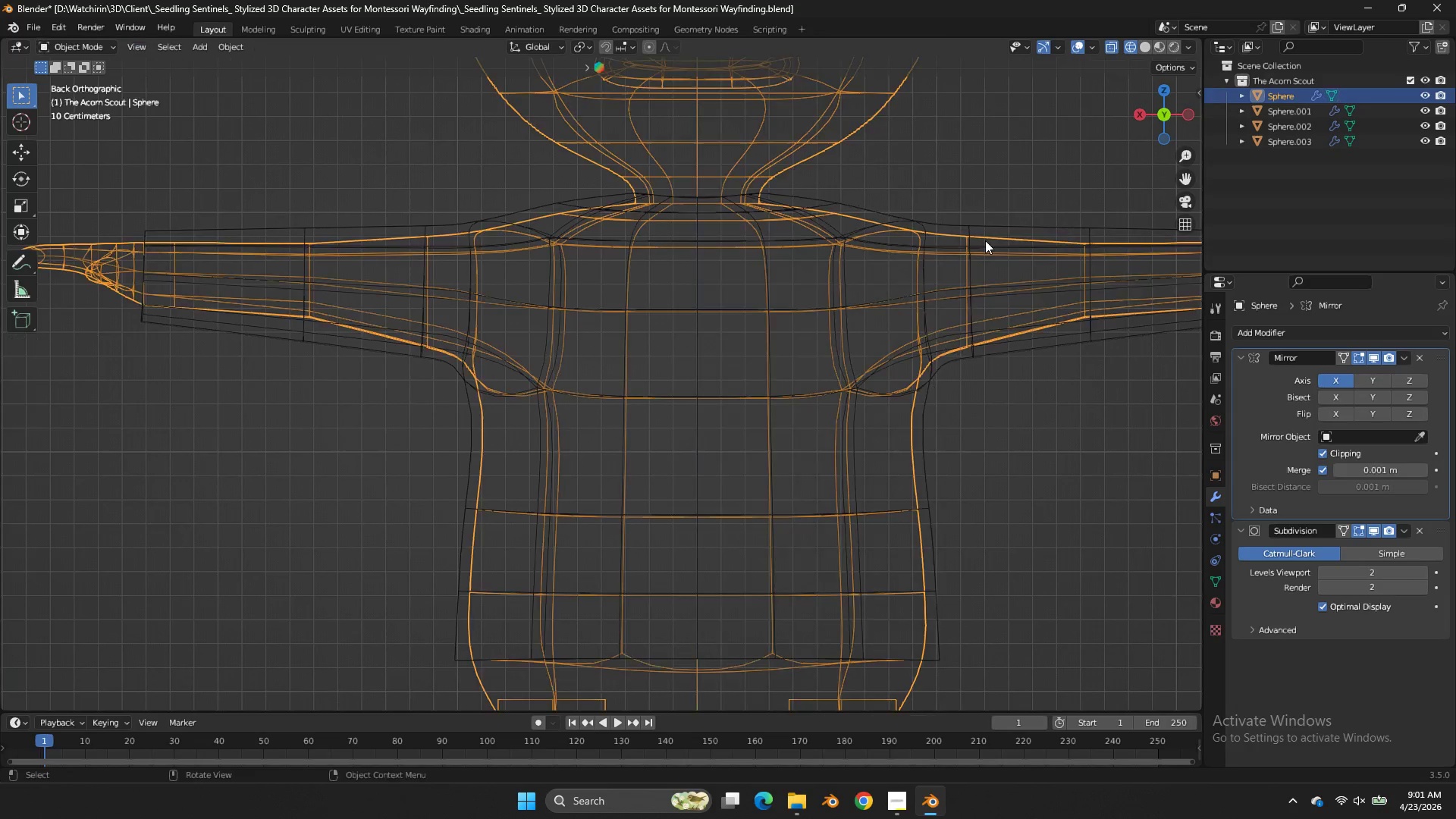 
key(Tab)
 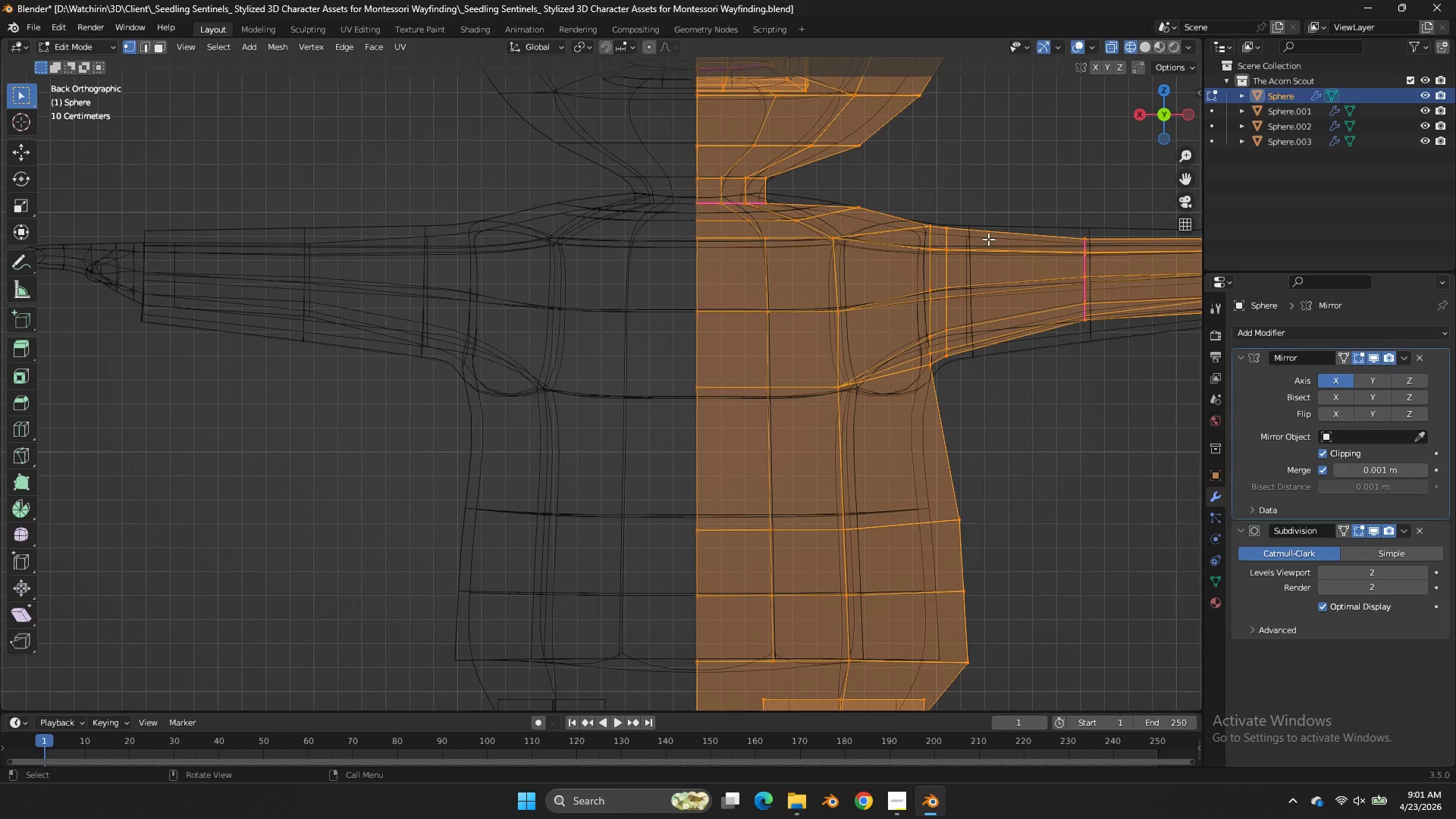 
key(A)
 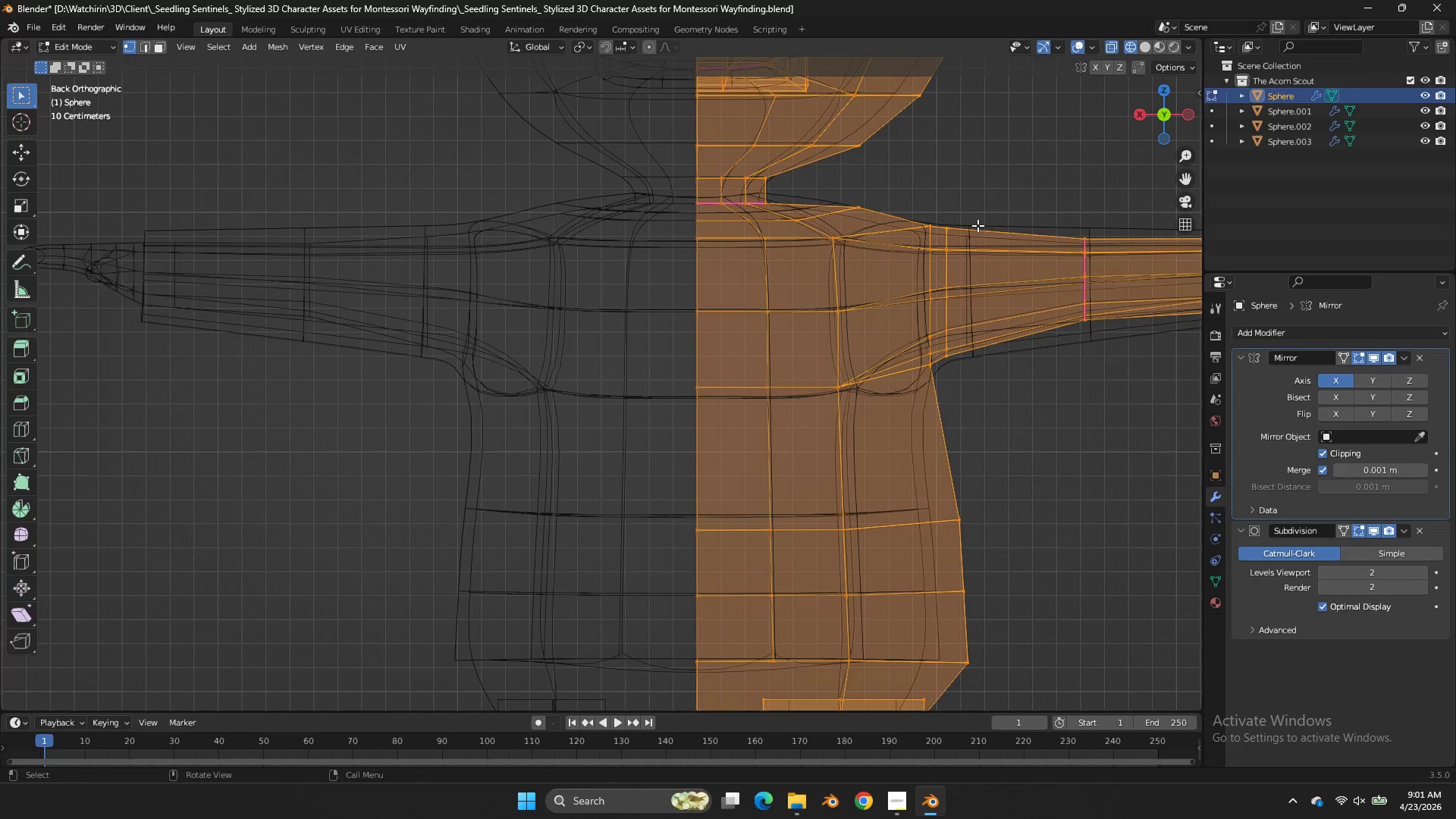 
key(Tab)
 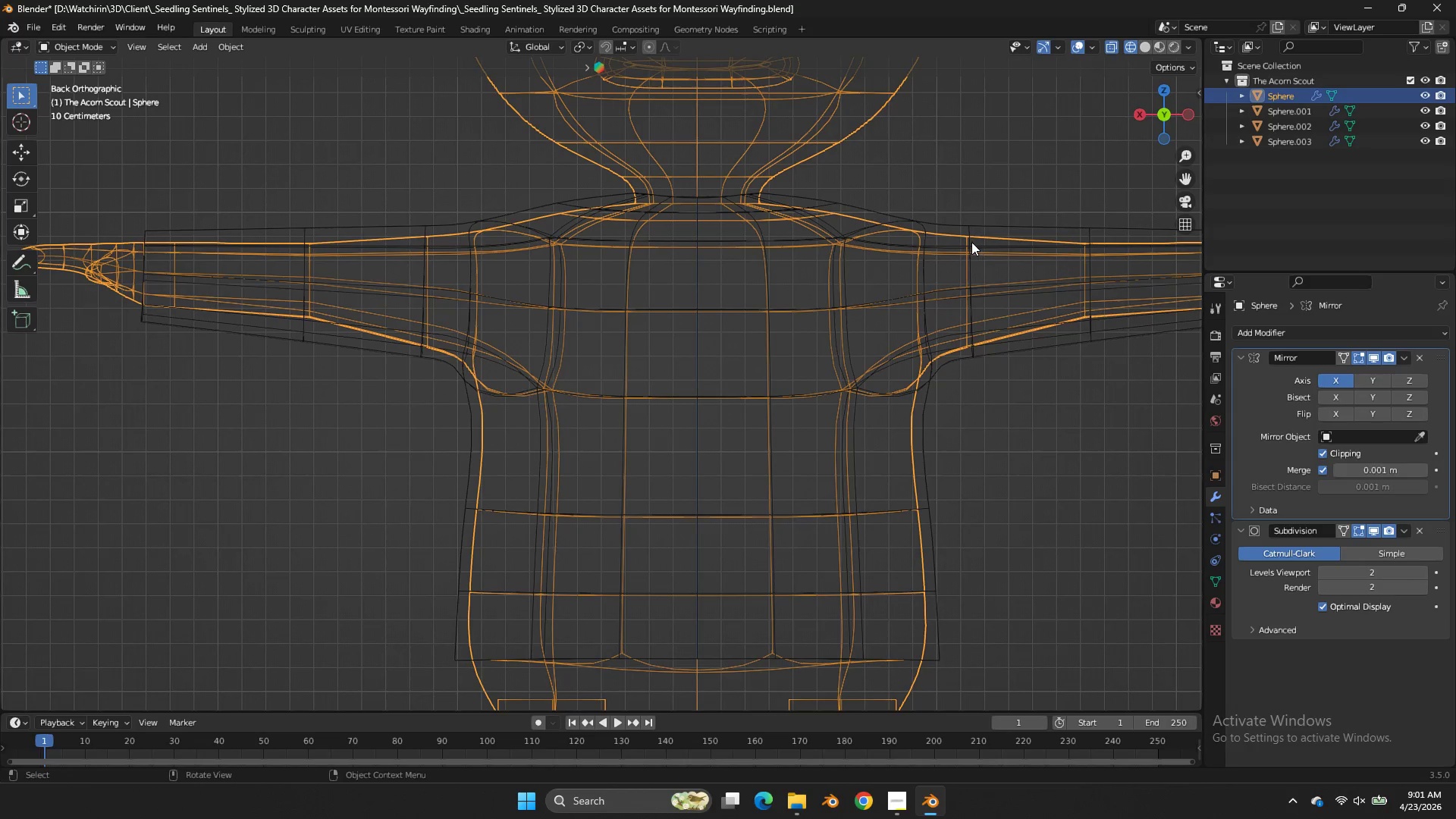 
double_click([971, 240])
 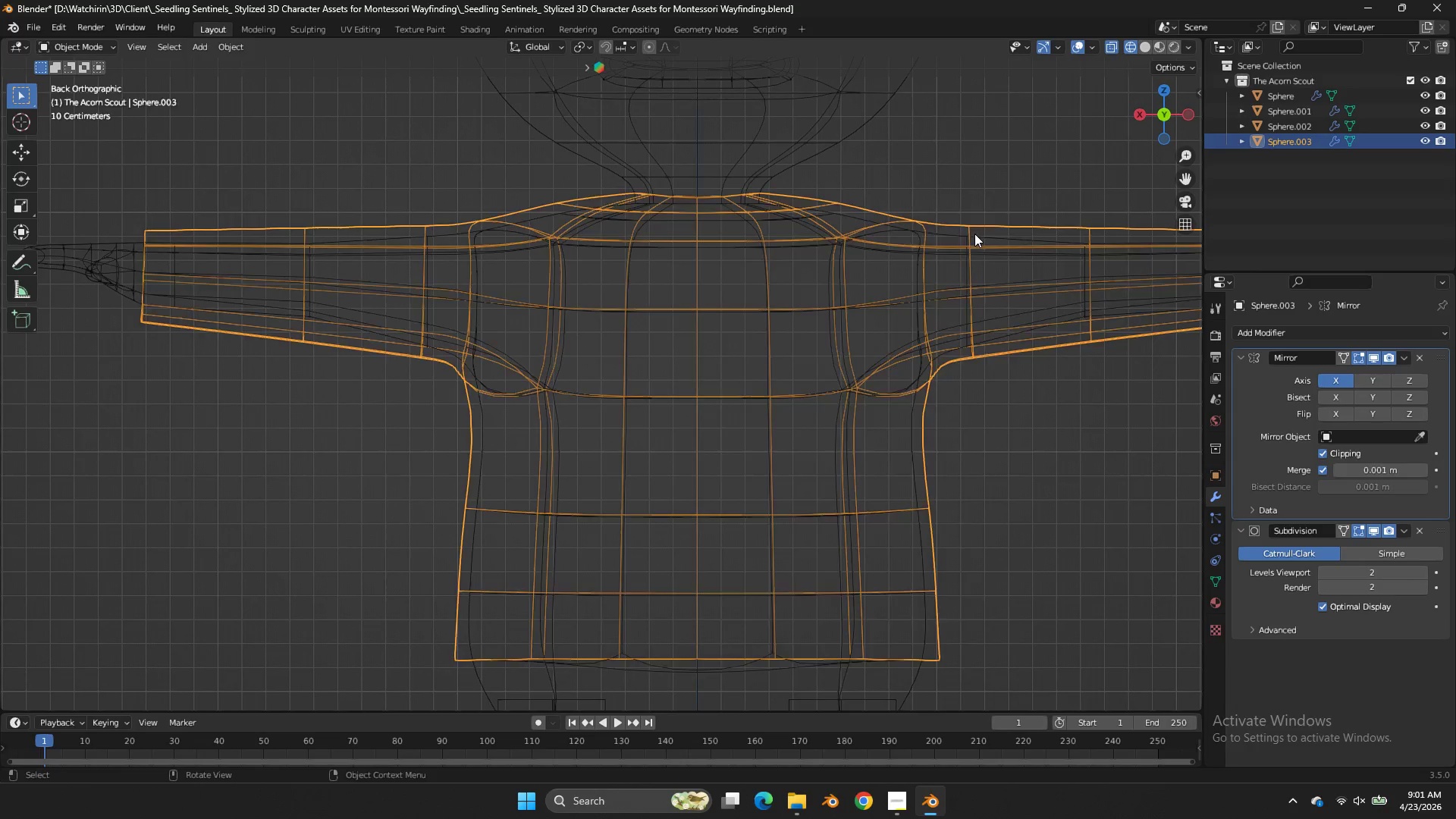 
left_click([971, 240])
 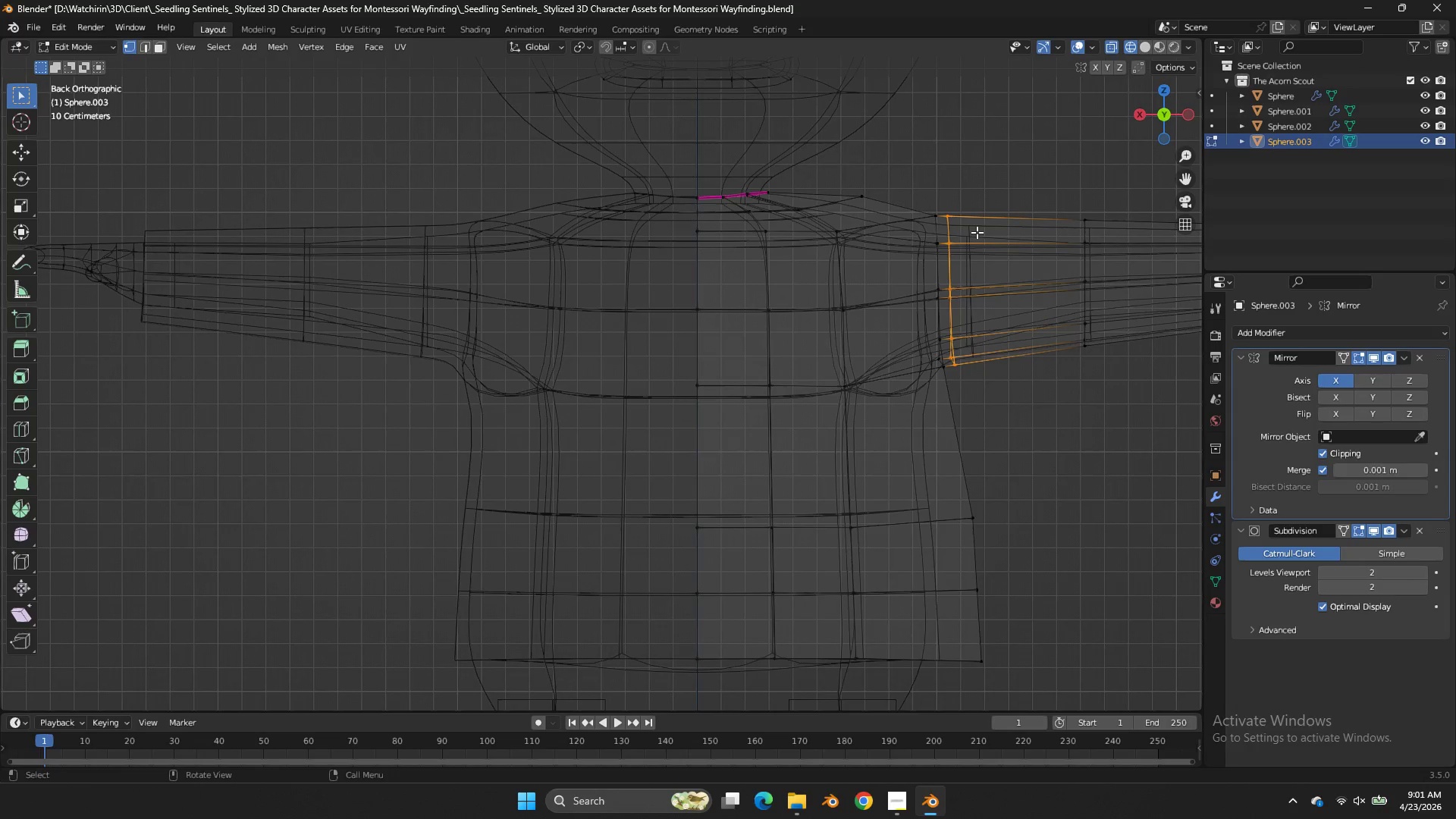 
key(Tab)
 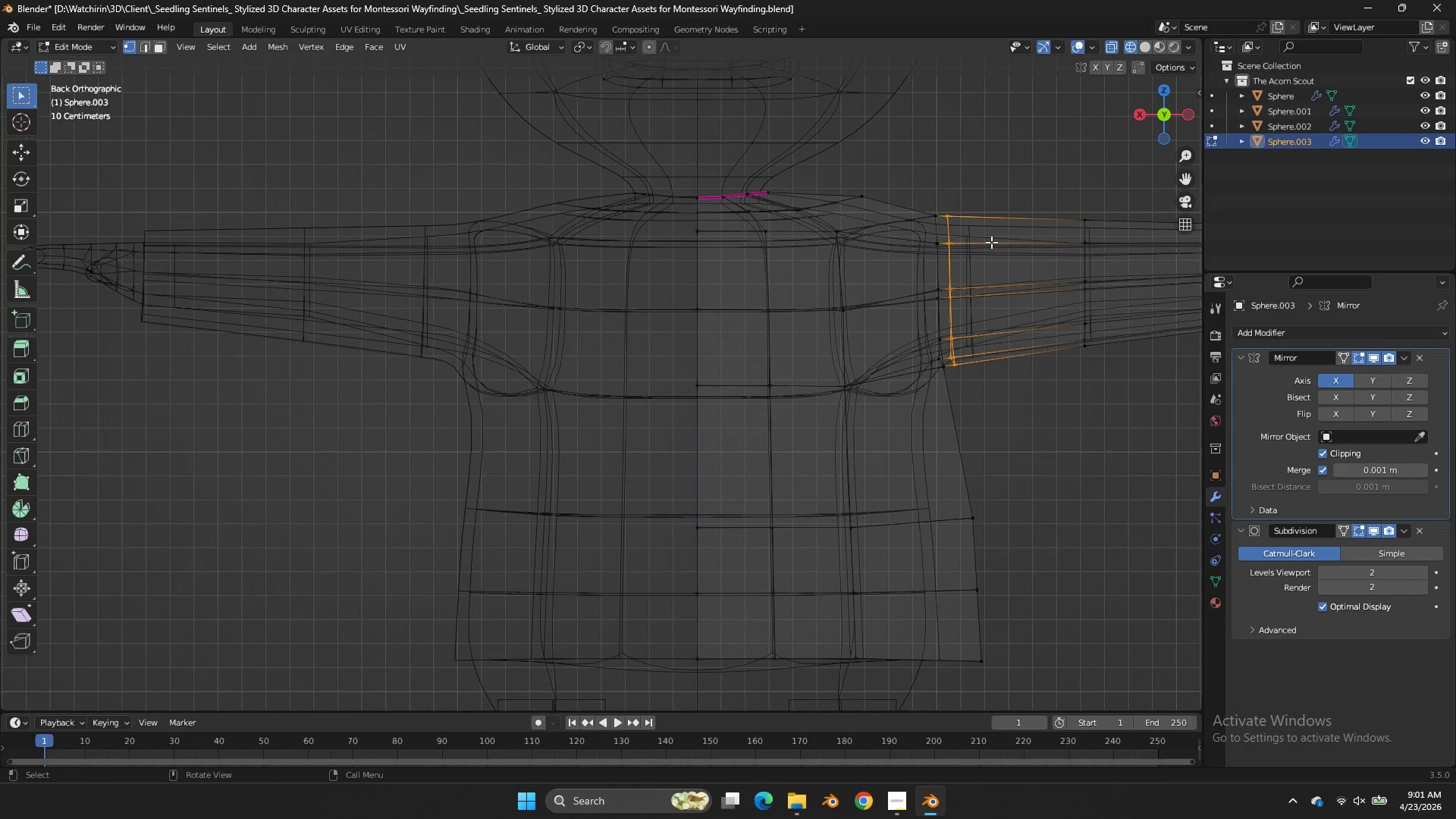 
type(gx)
 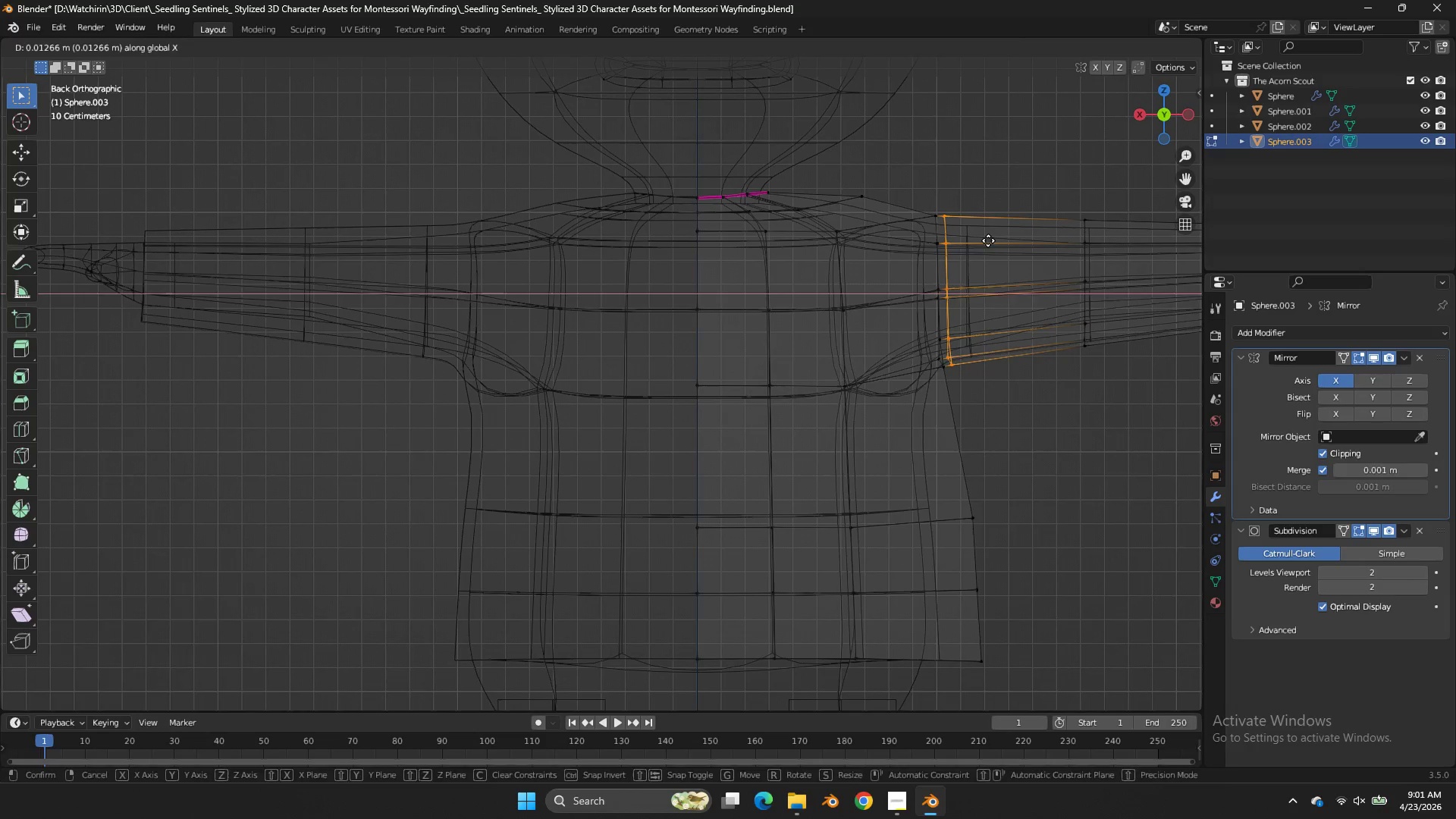 
double_click([987, 240])
 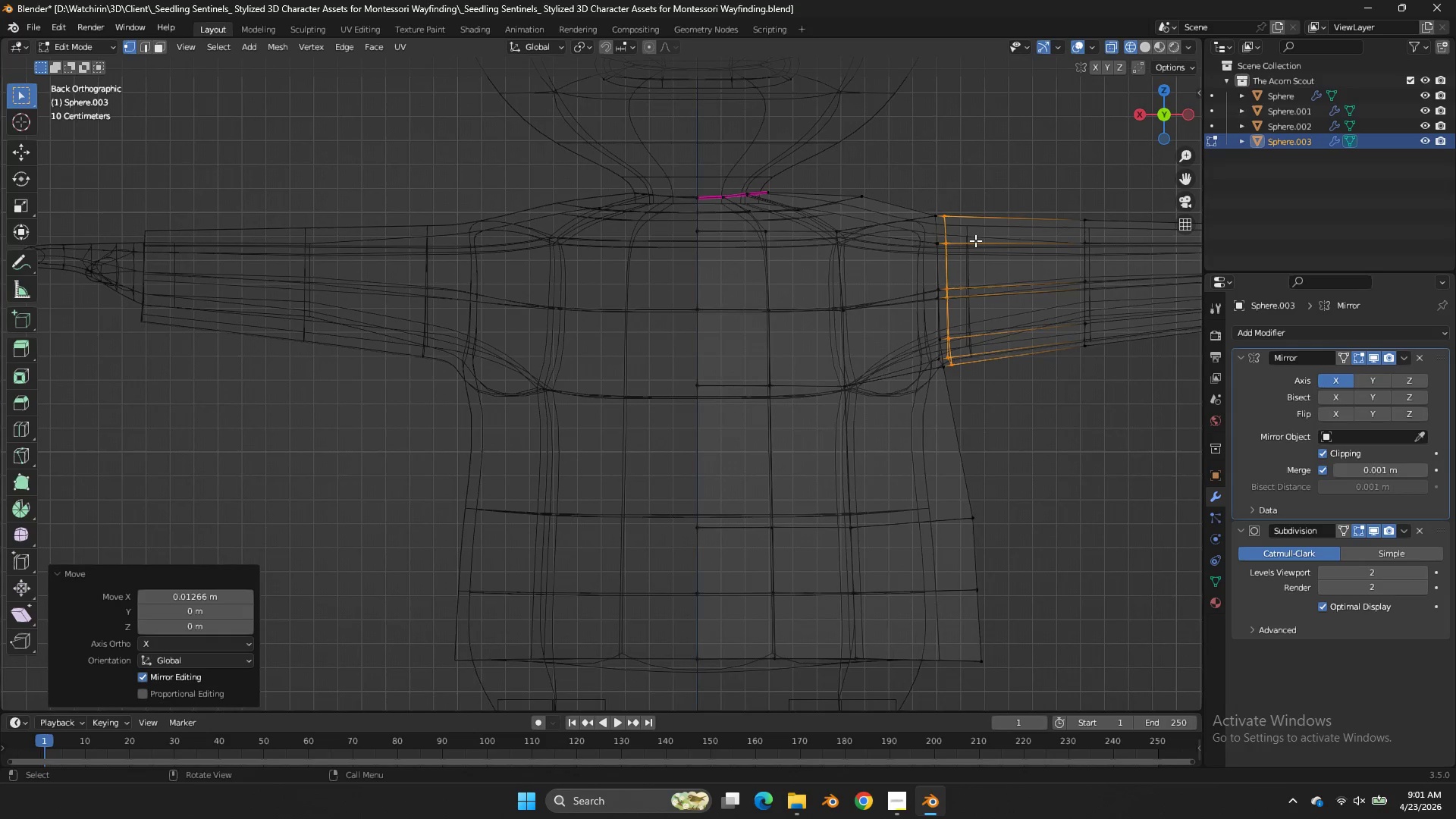 
type(gx)
 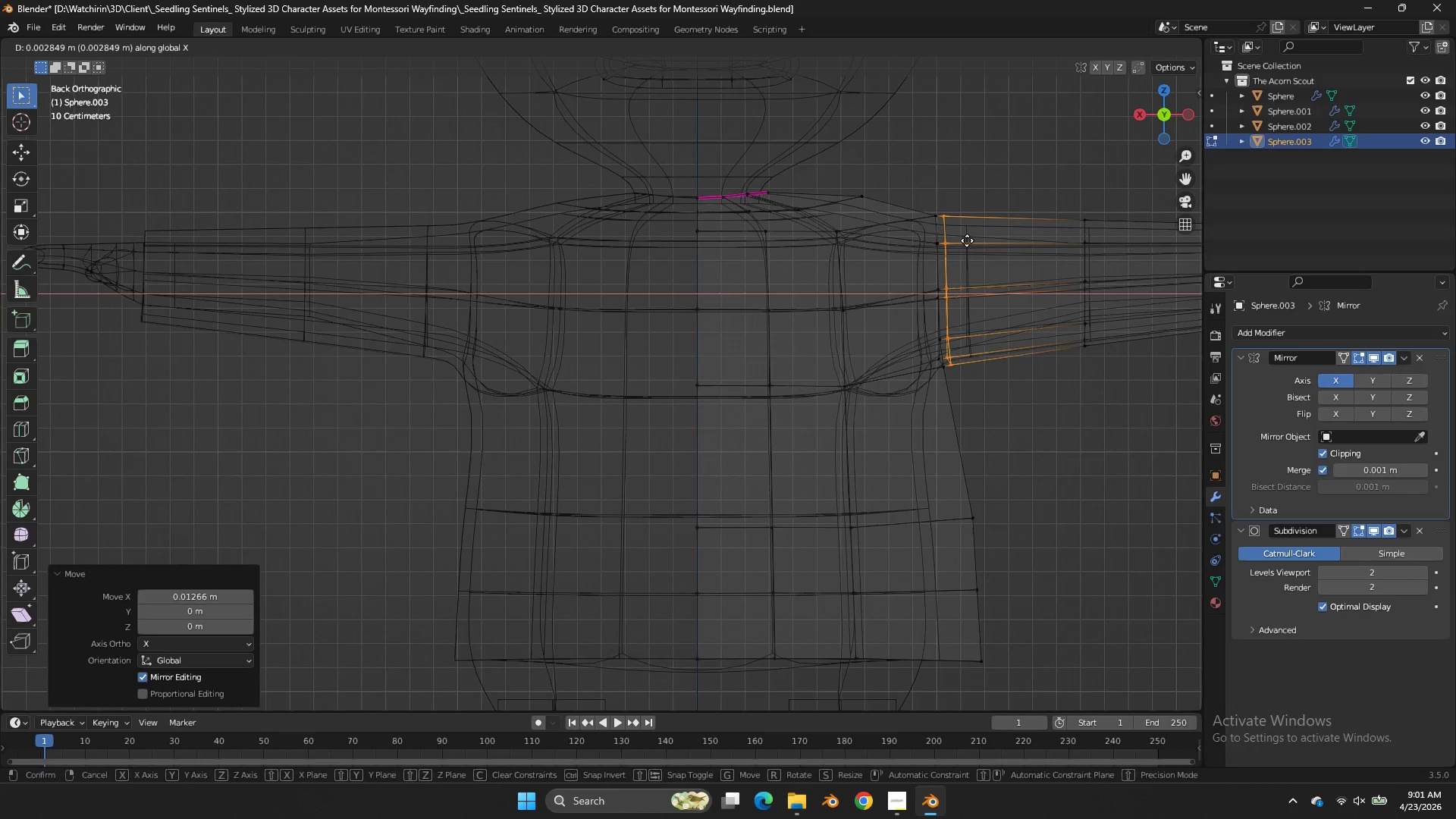 
hold_key(key=ShiftLeft, duration=0.73)
left_click([949, 240])
 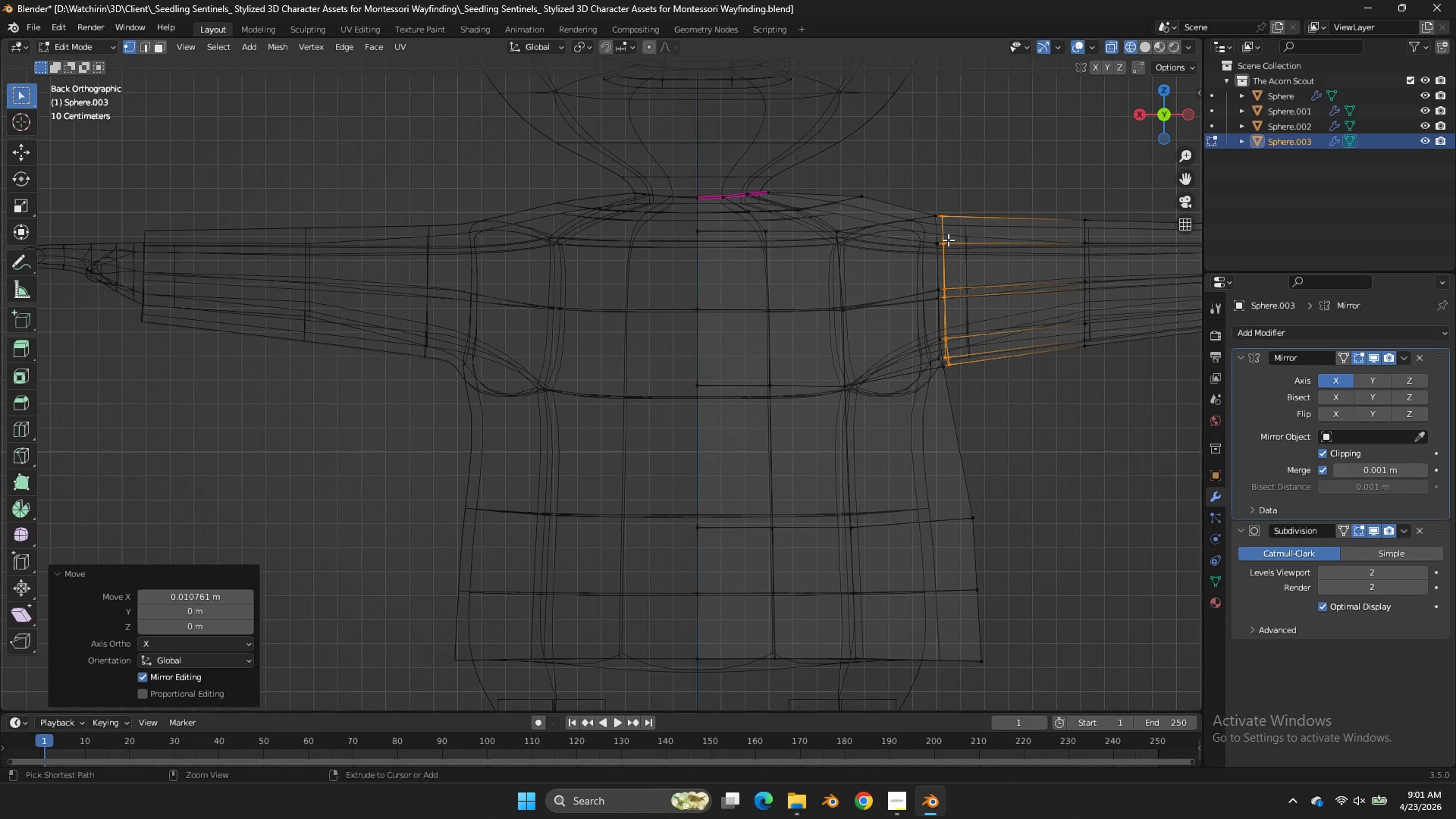 
key(Control+E)
 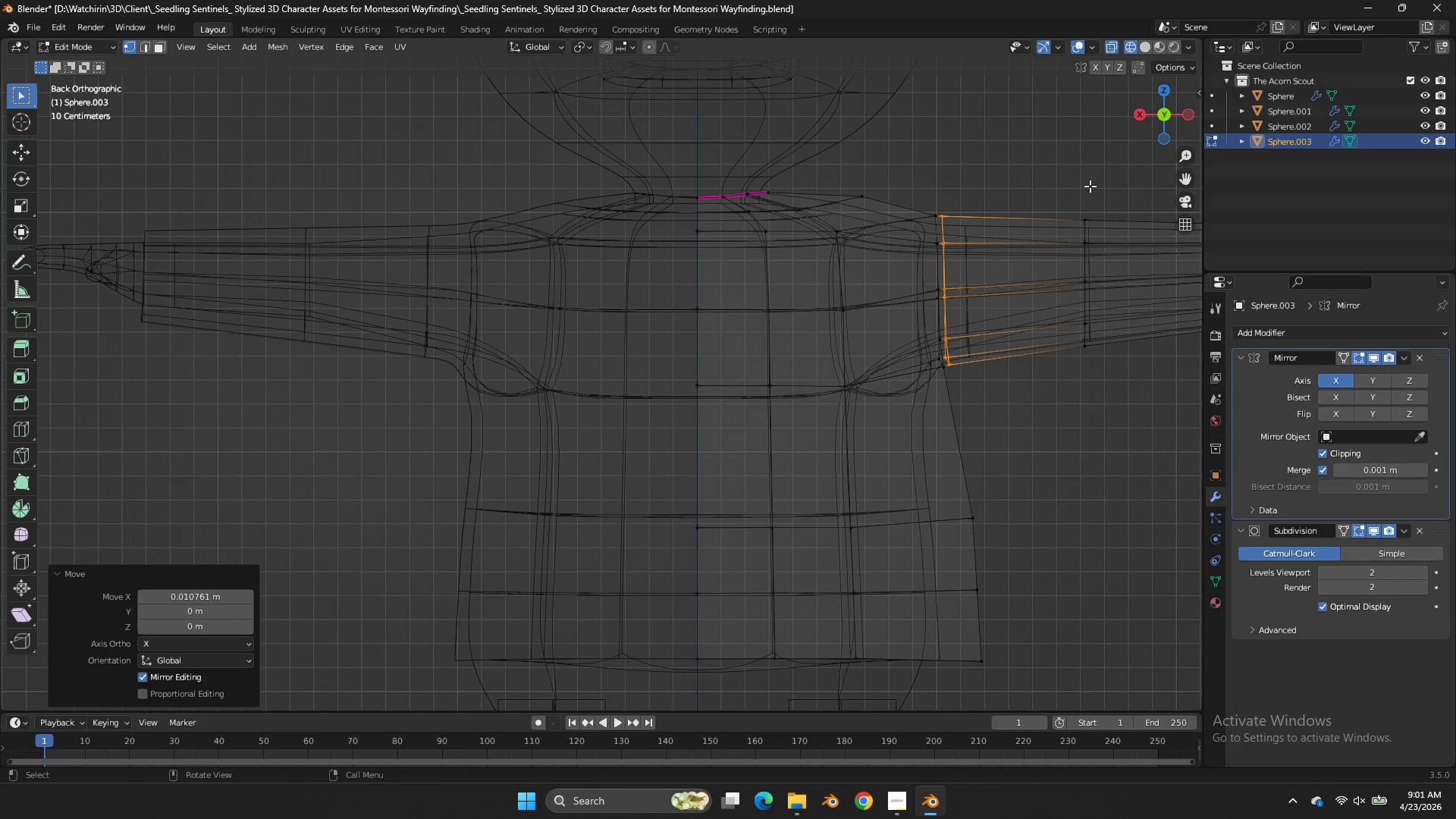 
key(Control+R)
 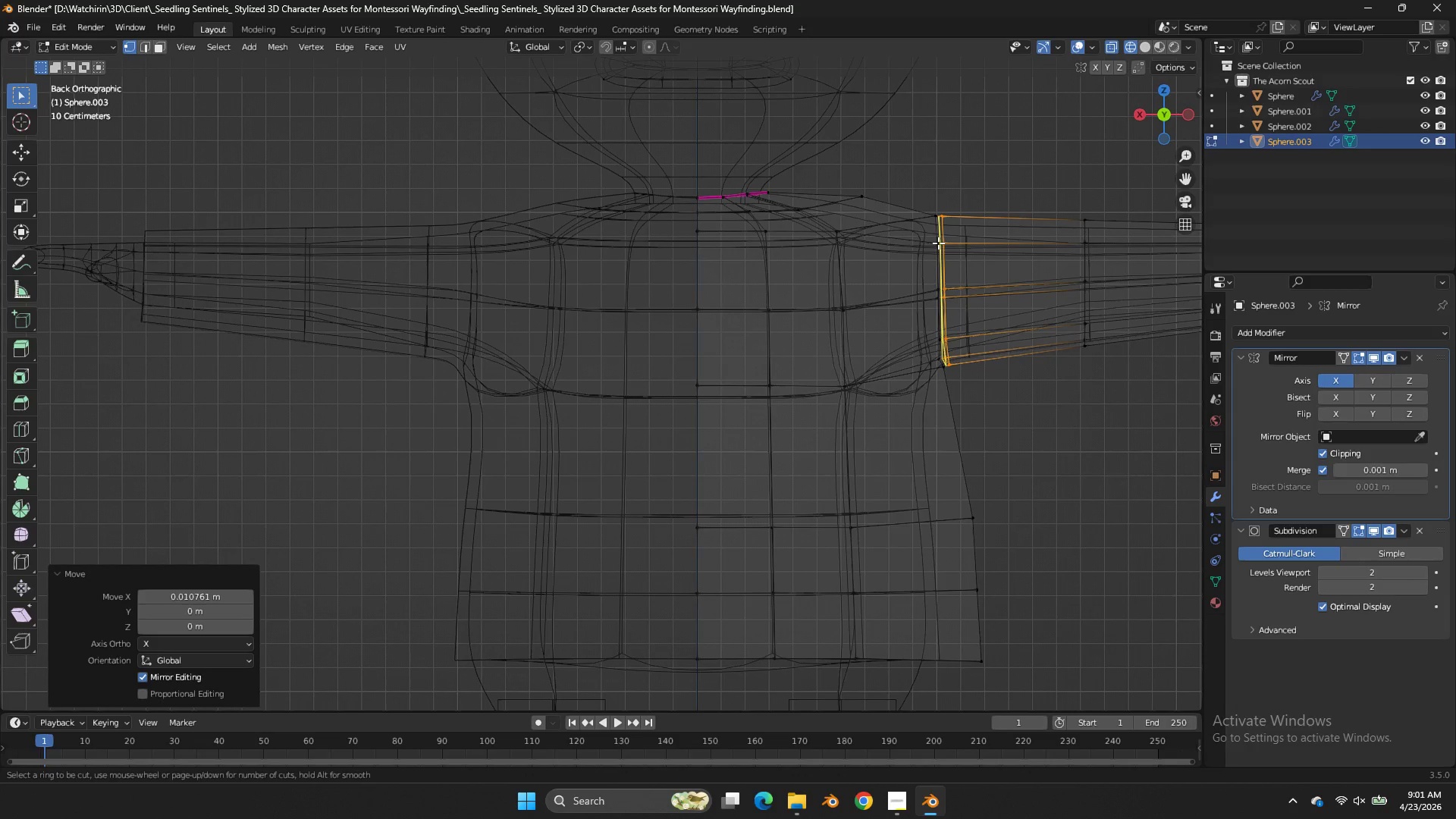 
double_click([938, 243])
 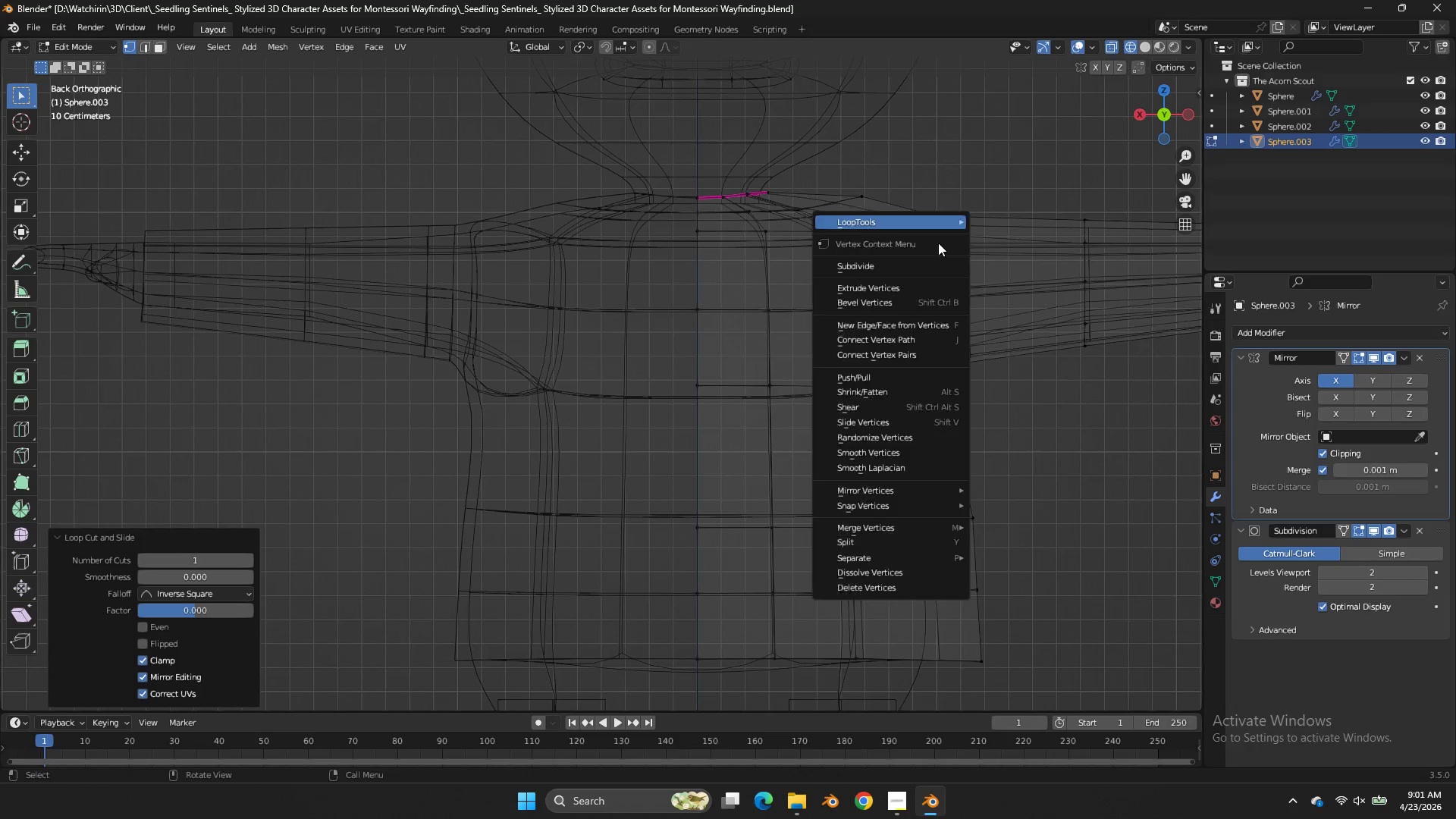 
right_click([938, 243])
 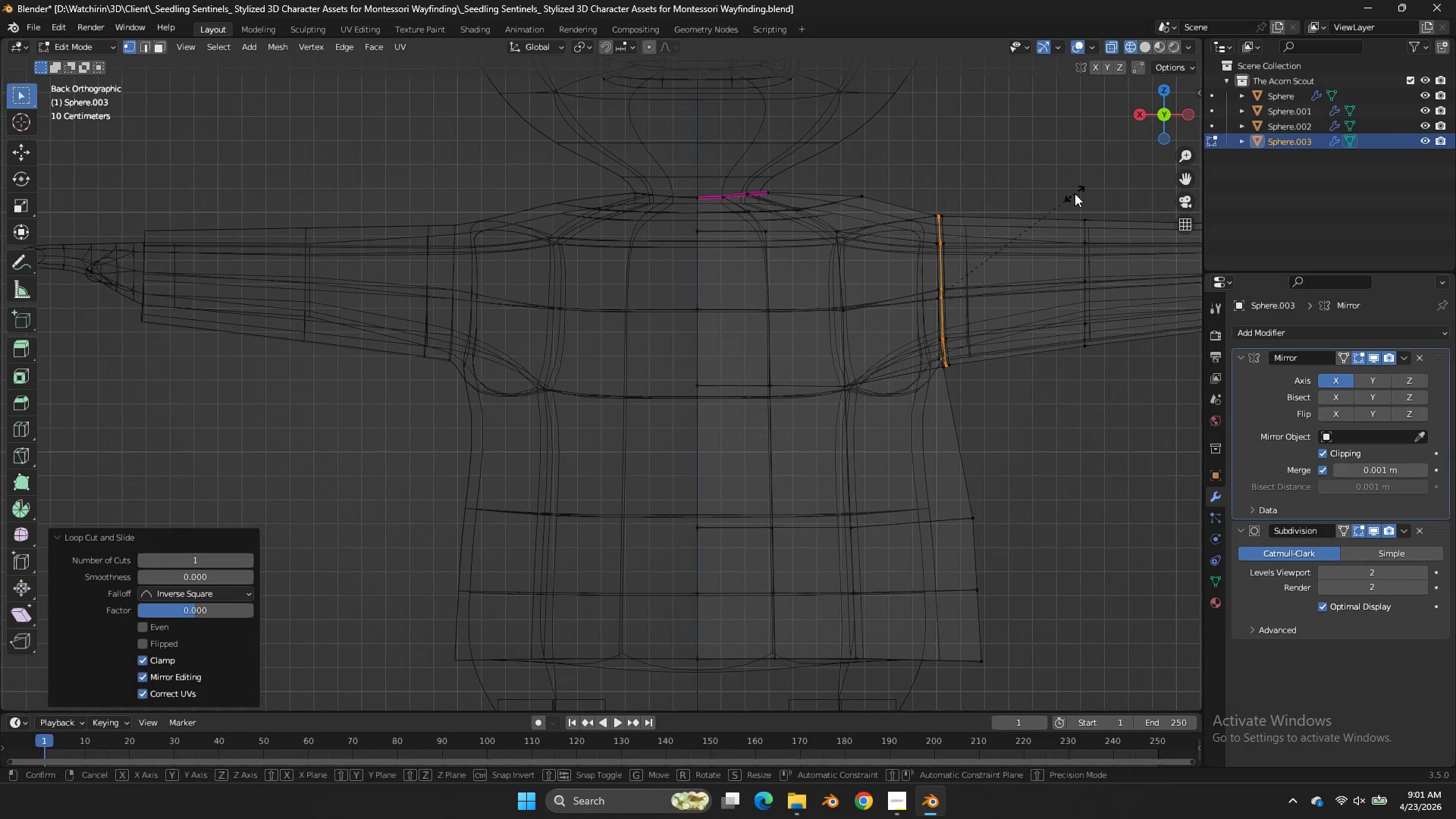 
key(S)
 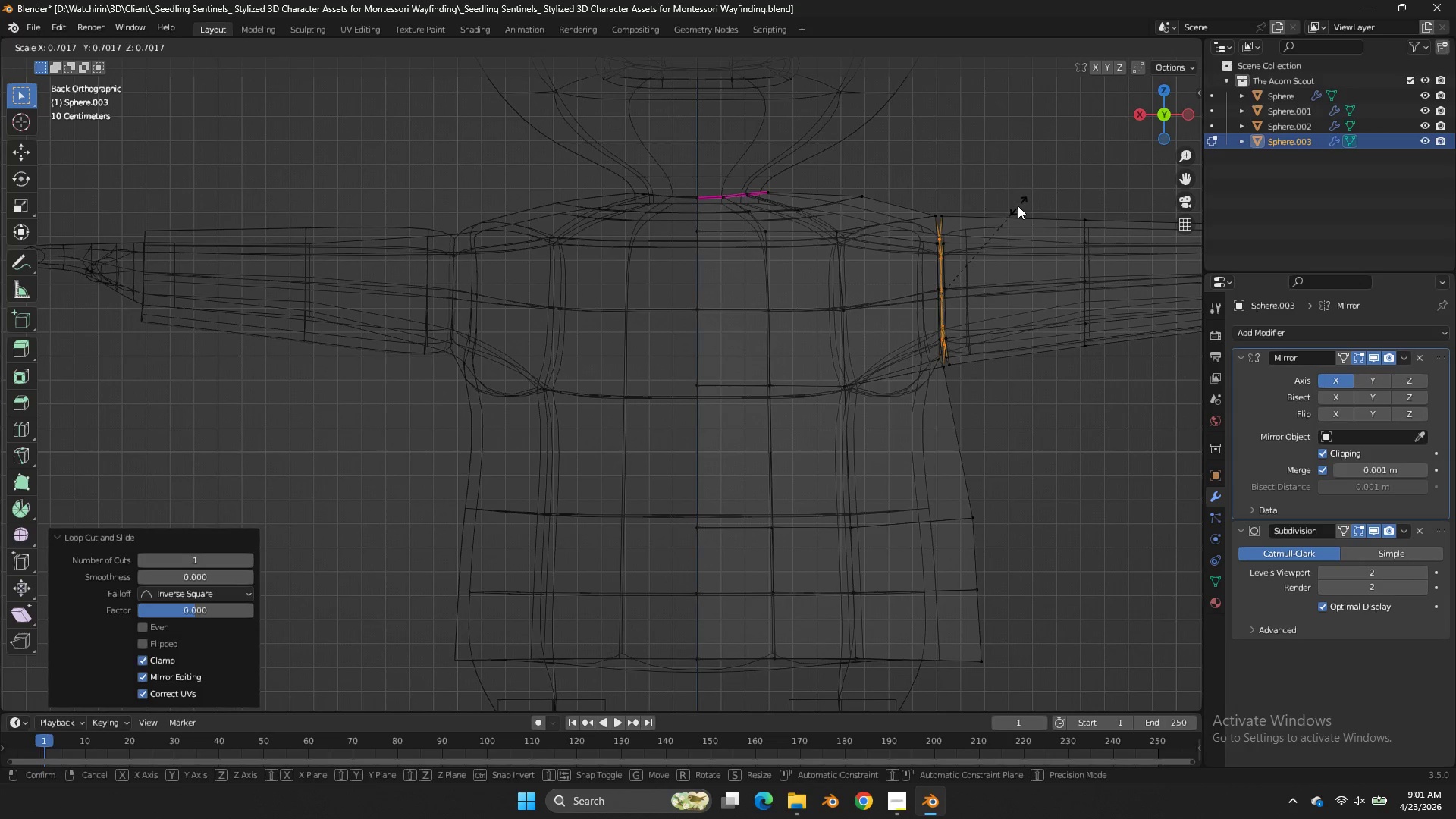 
double_click([1017, 206])
 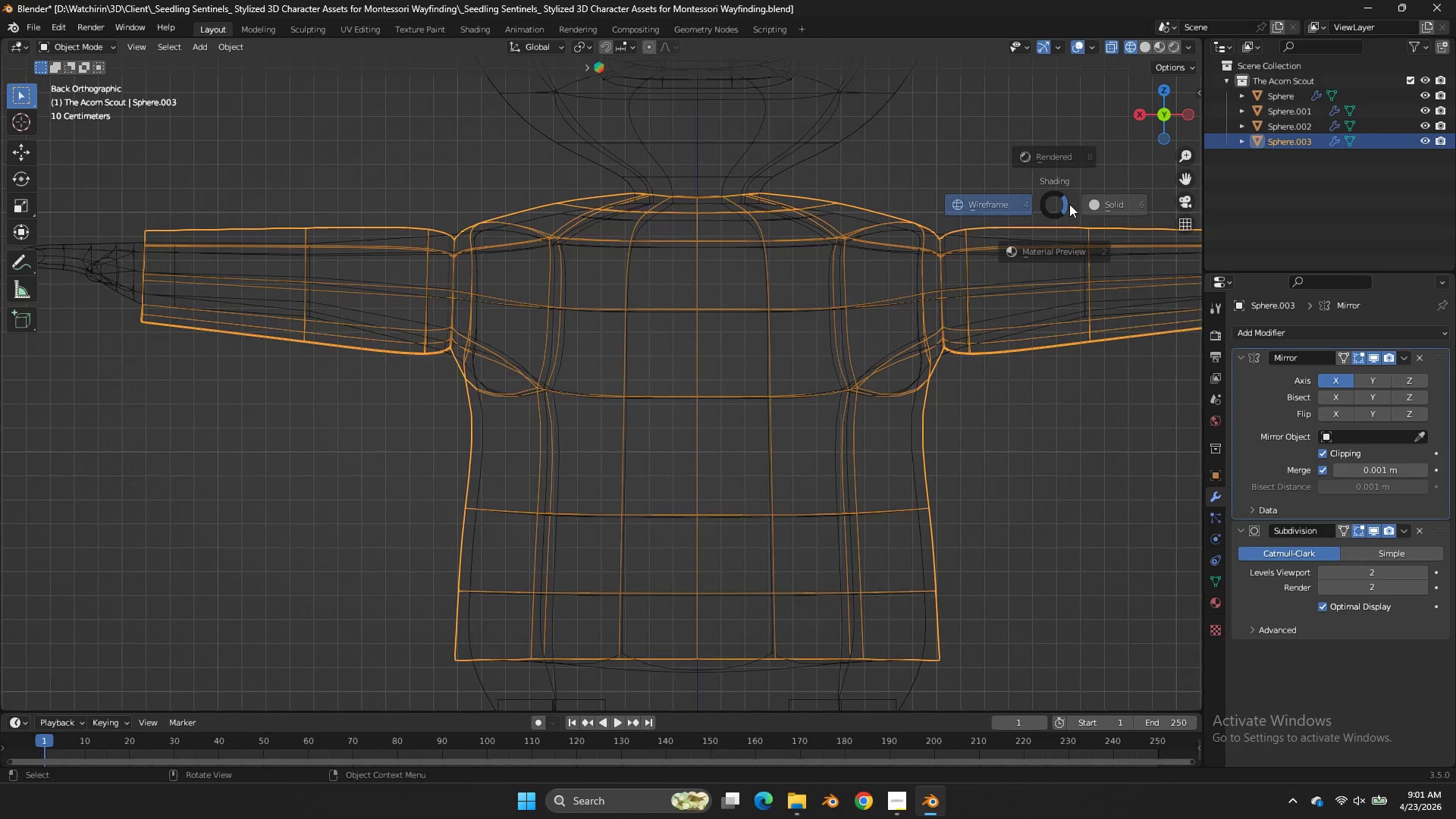 
left_click([1017, 206])
 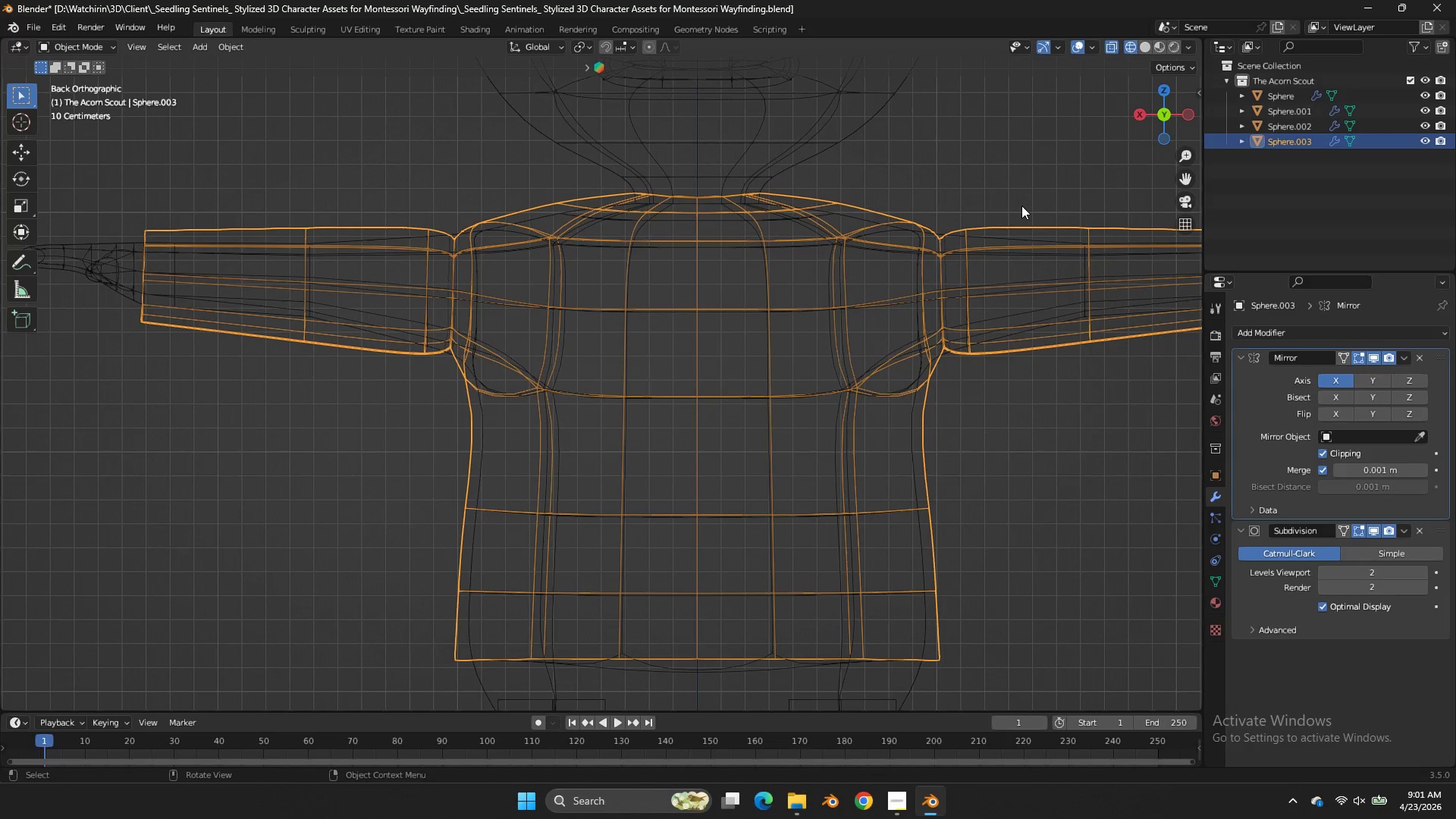 
key(Tab)
 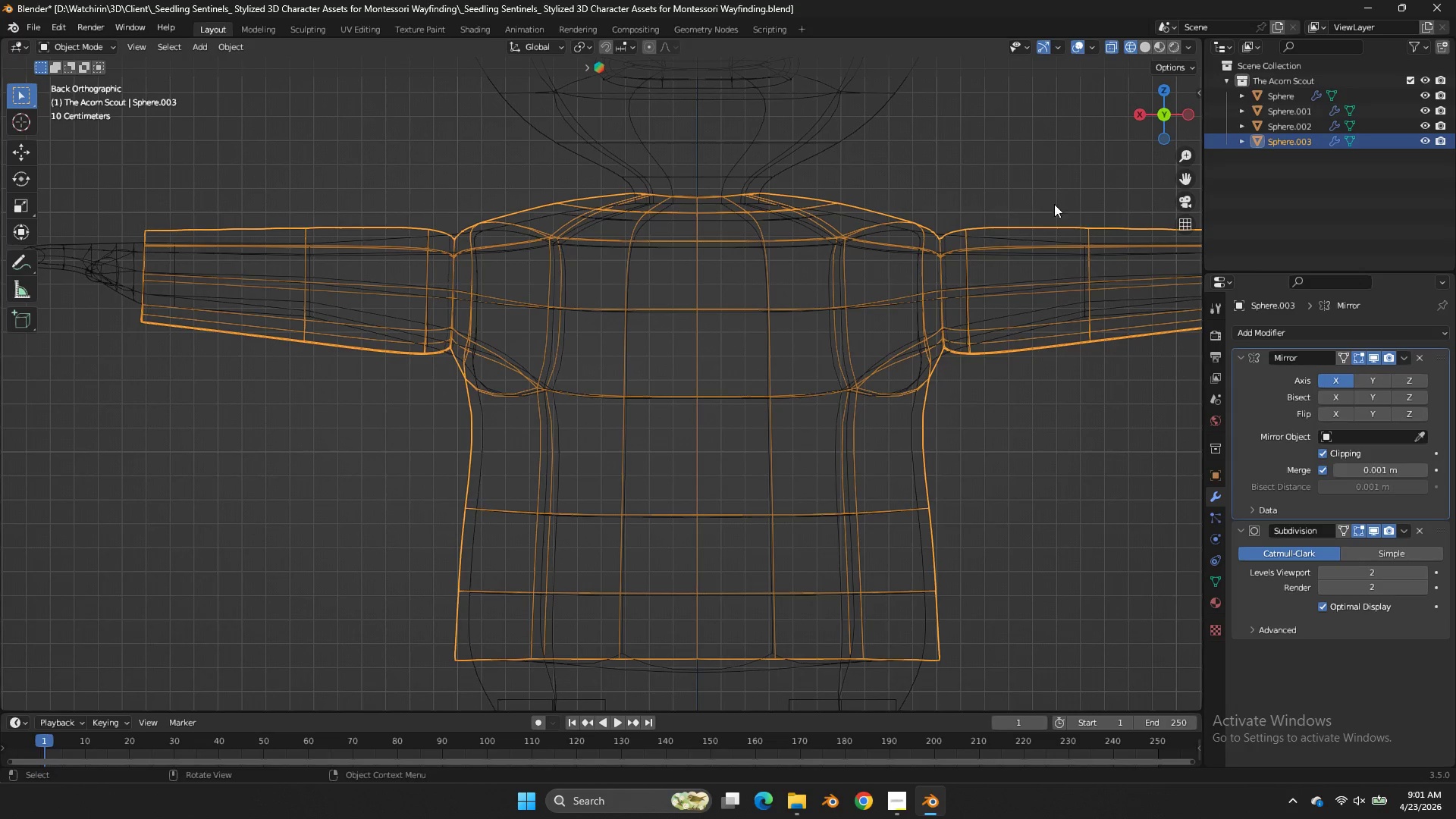 
key(Z)
 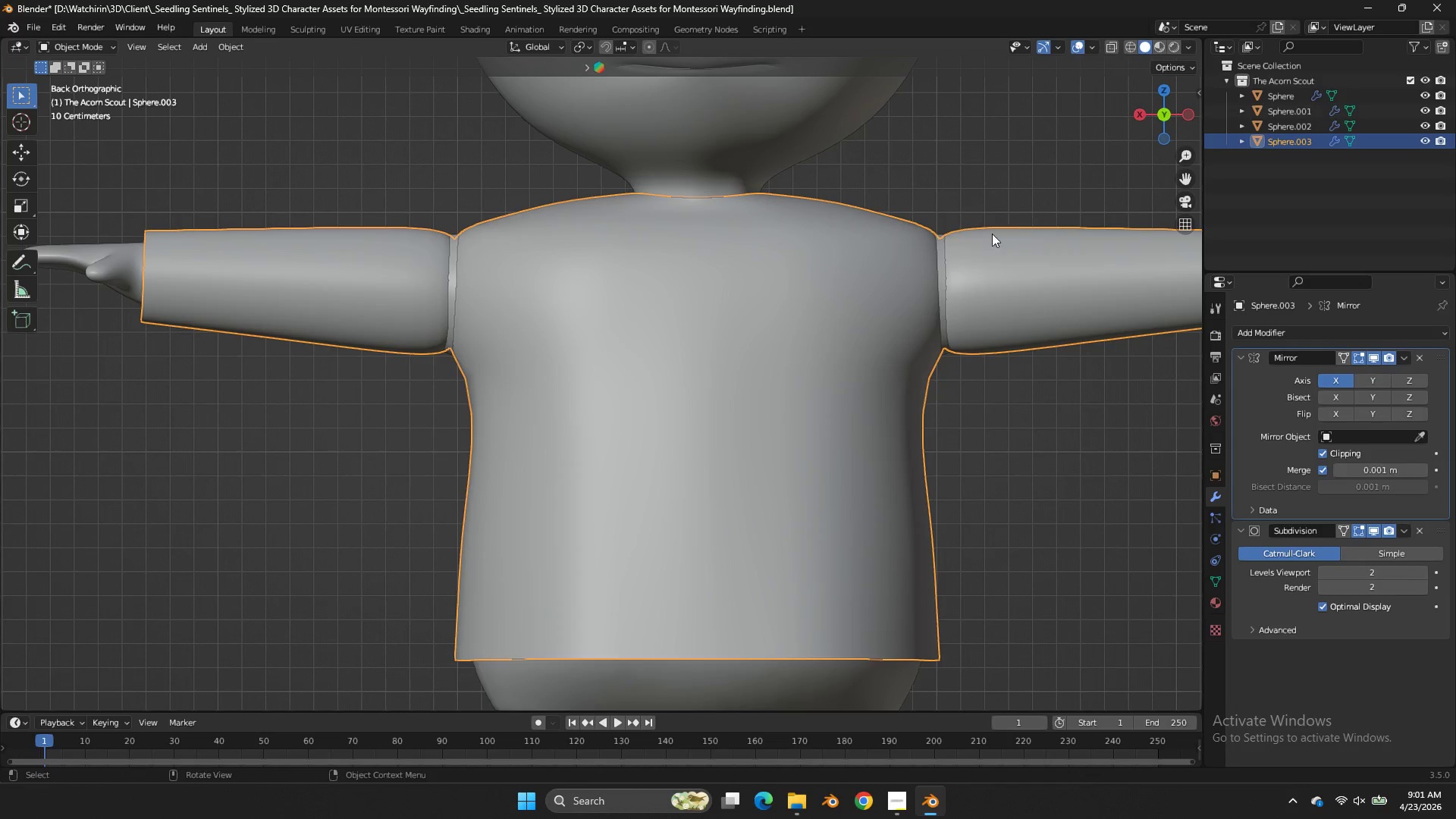 
key(Tab)
 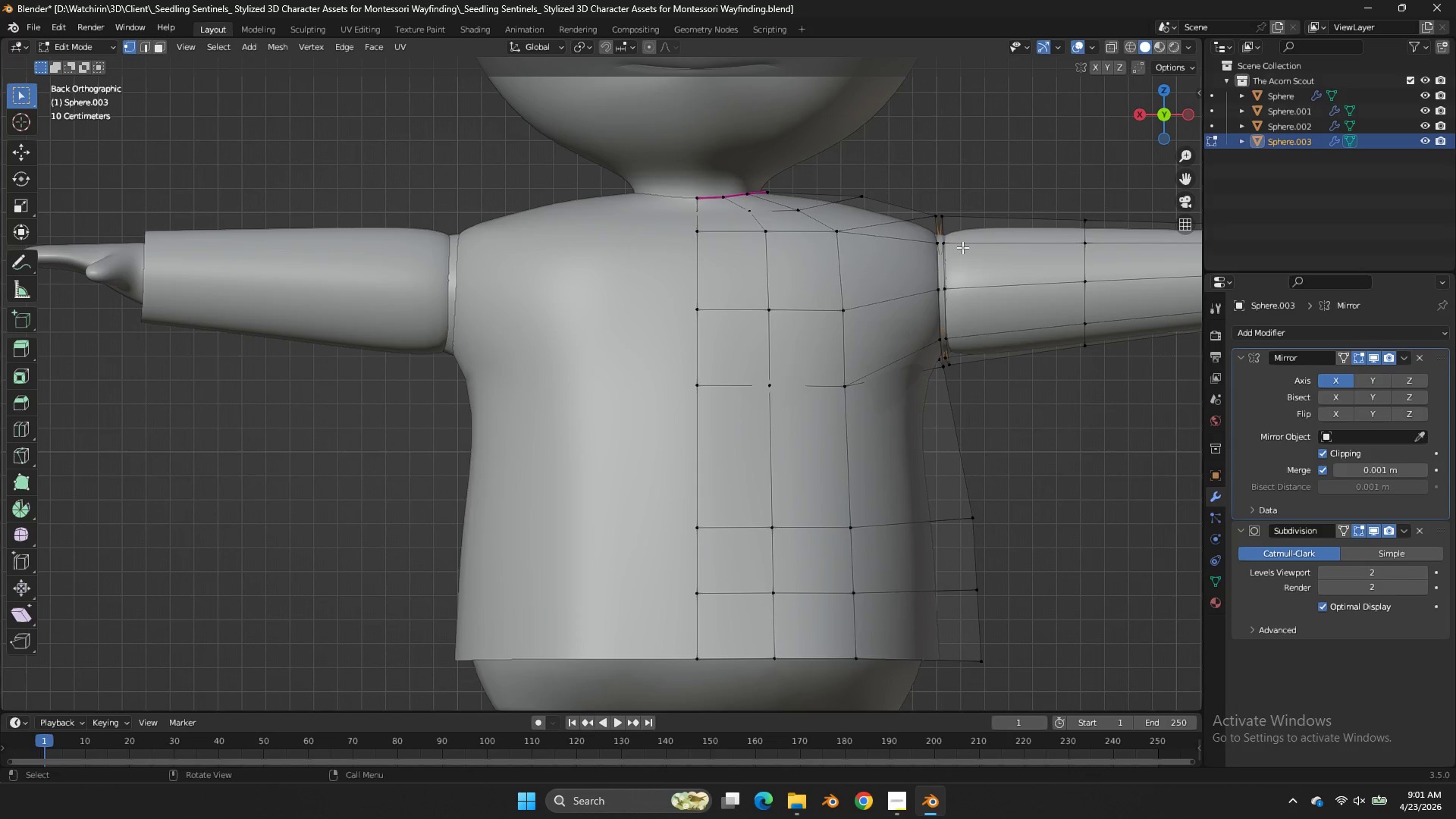 
hold_key(key=AltLeft, duration=0.83)
left_click([948, 256])
 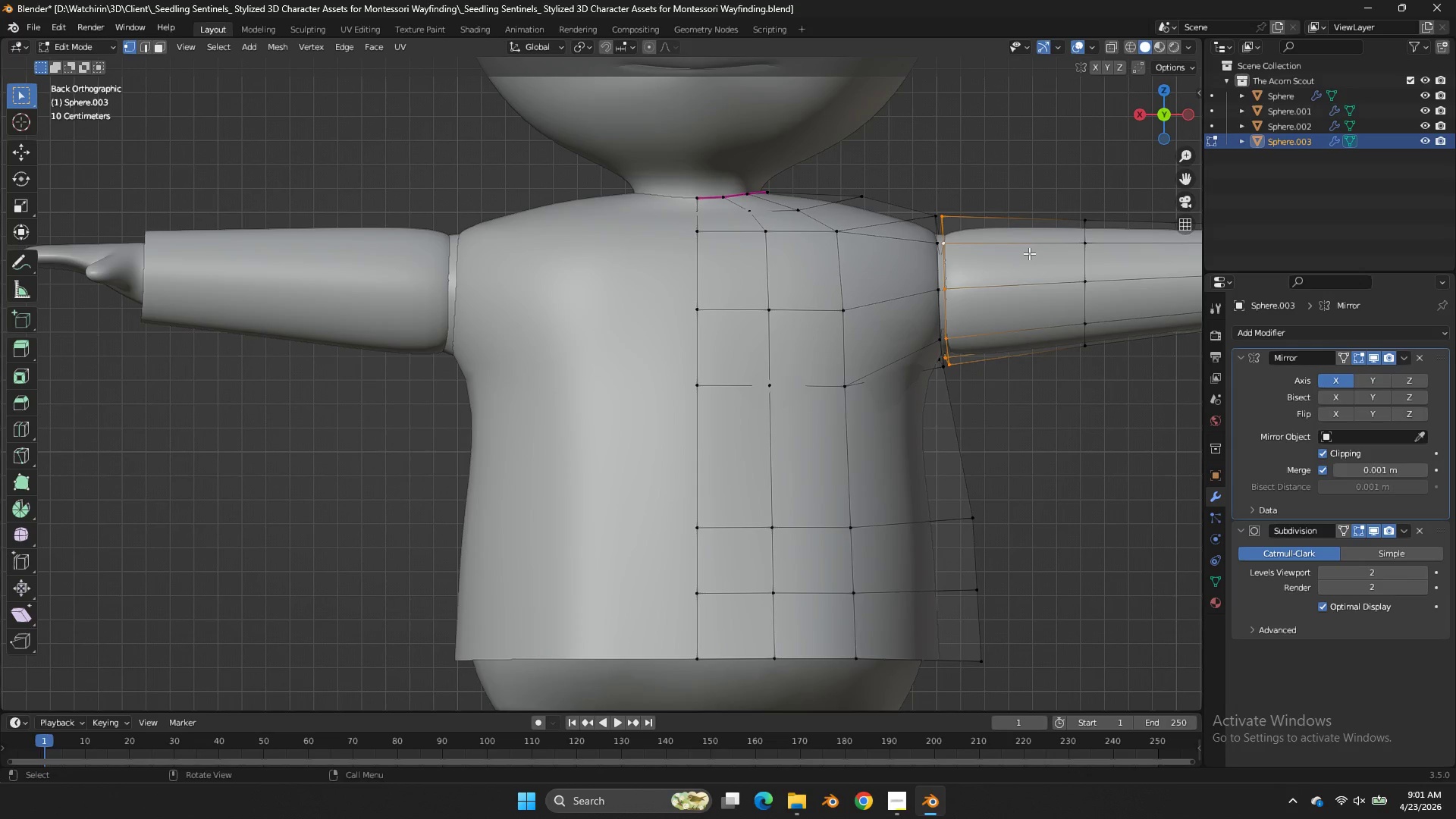 
type(gx)
 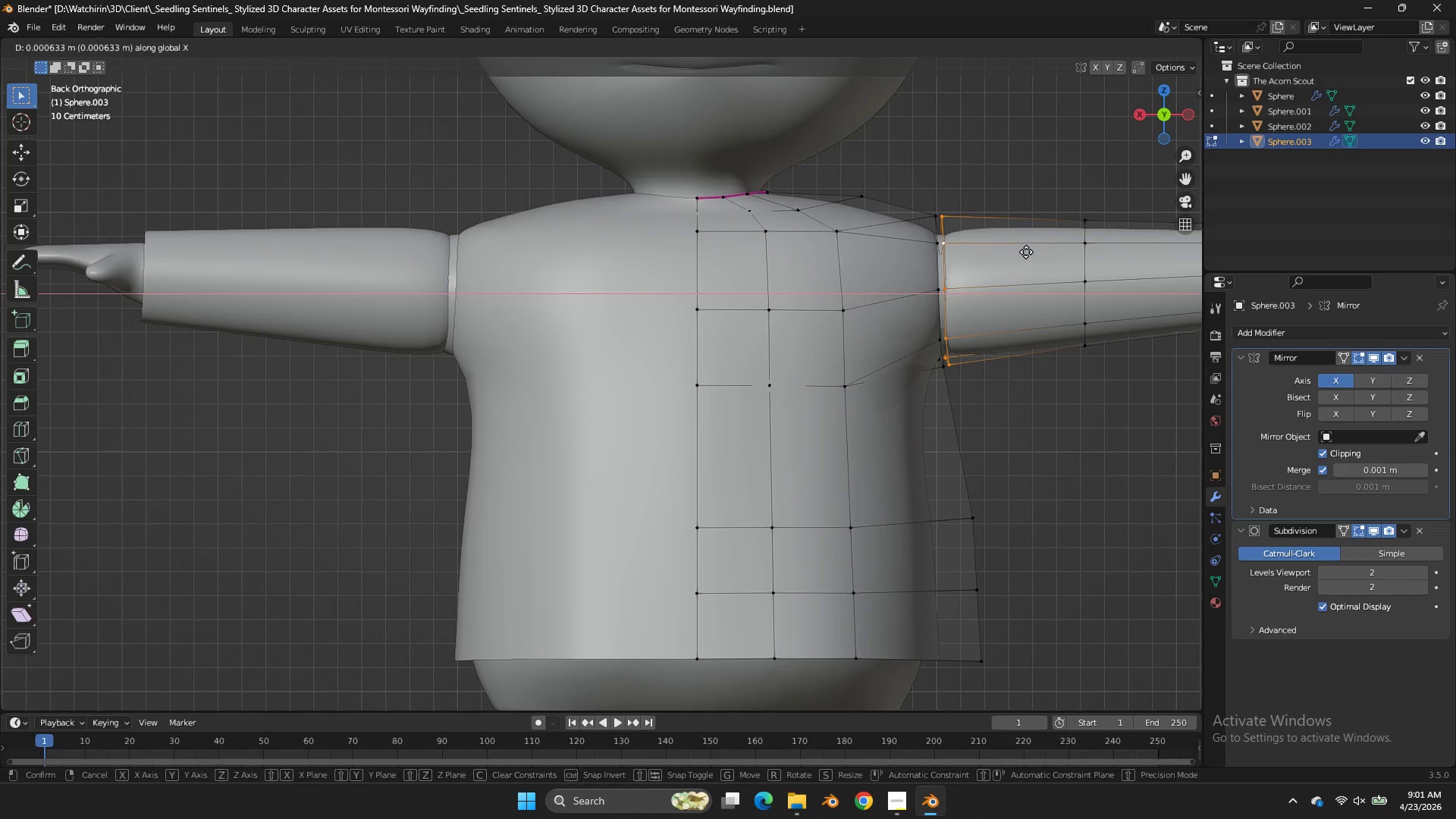 
hold_key(key=ShiftLeft, duration=0.89)
 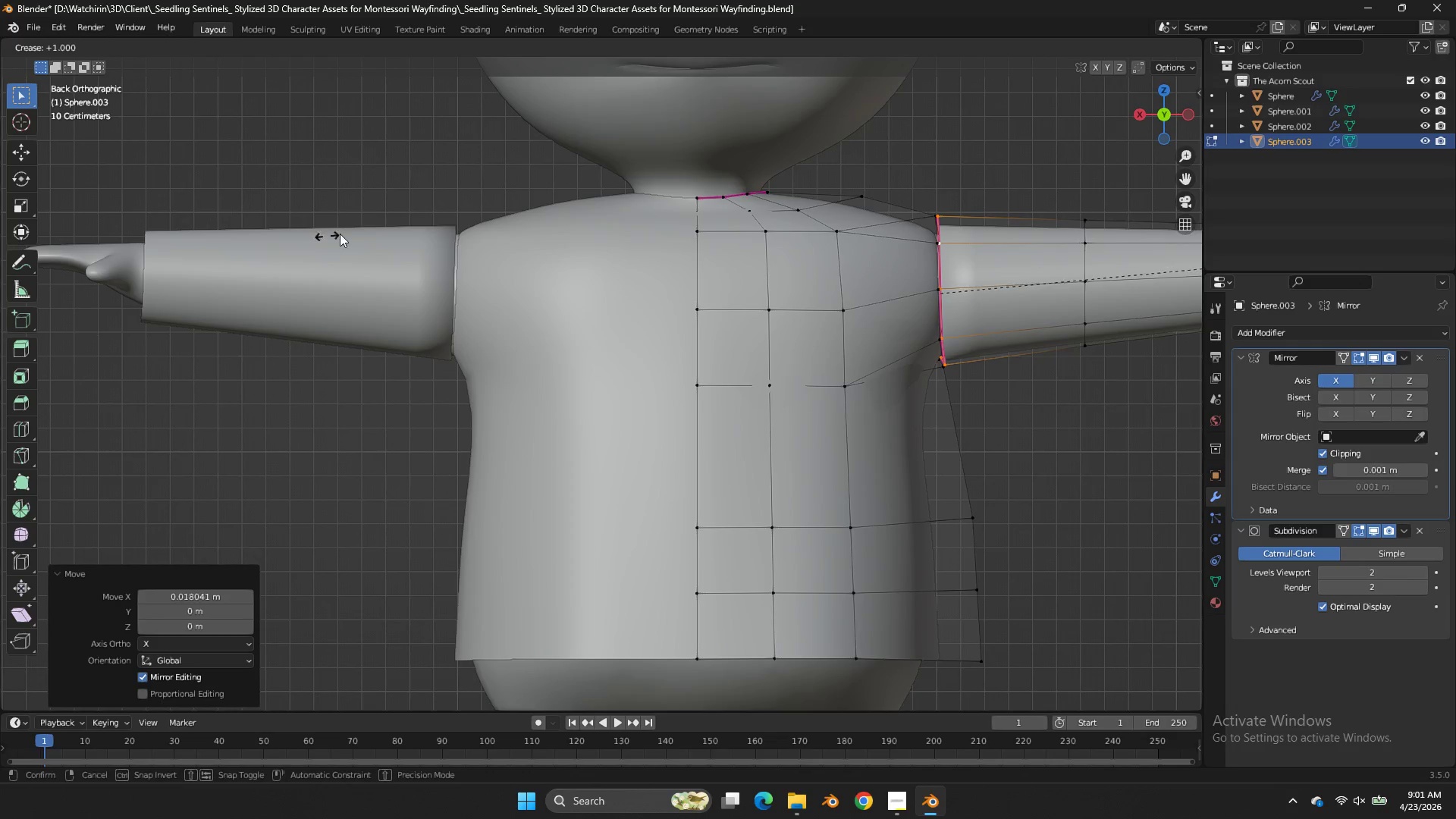 
left_click([986, 248])
 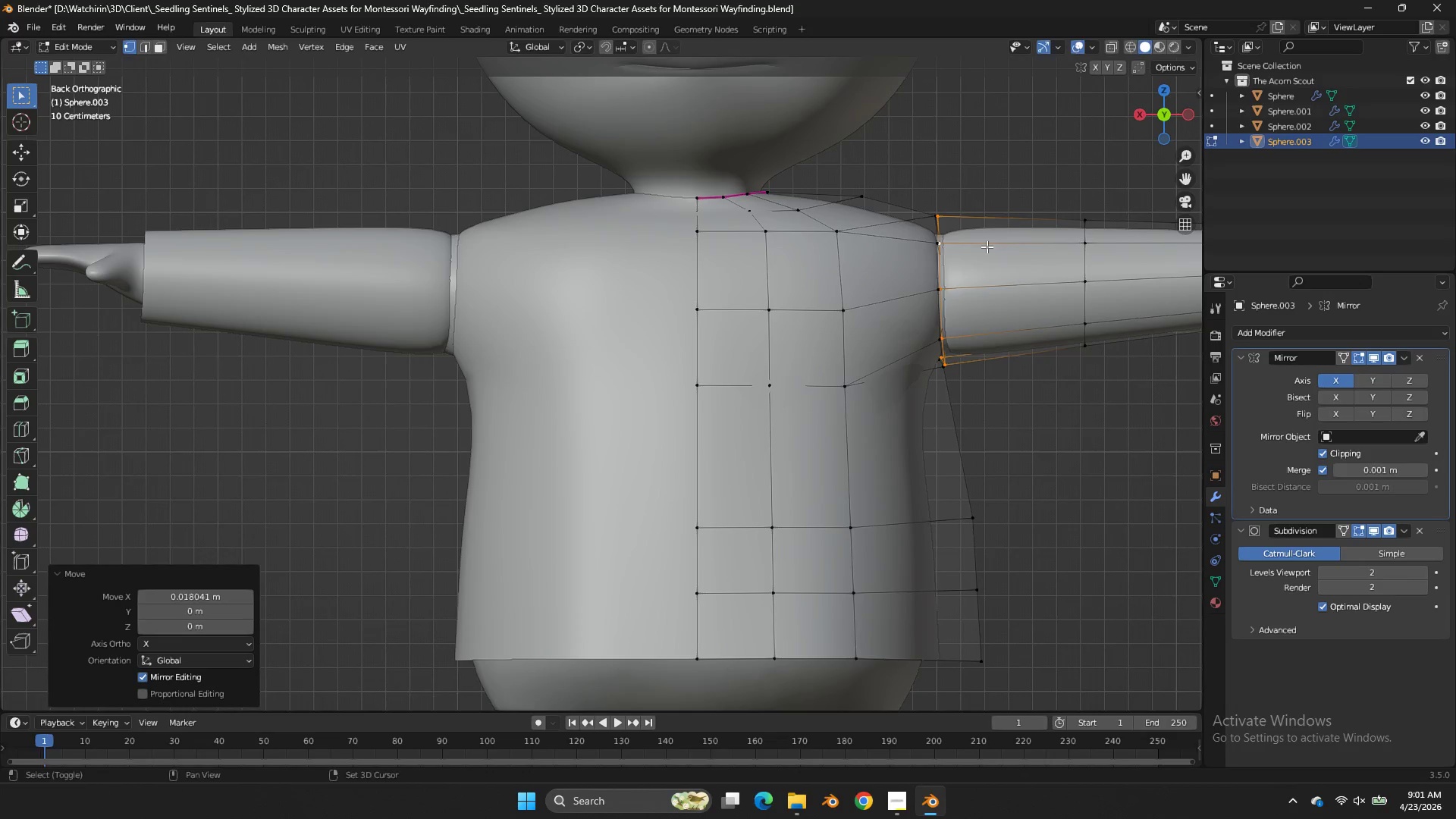 
key(Shift+E)
 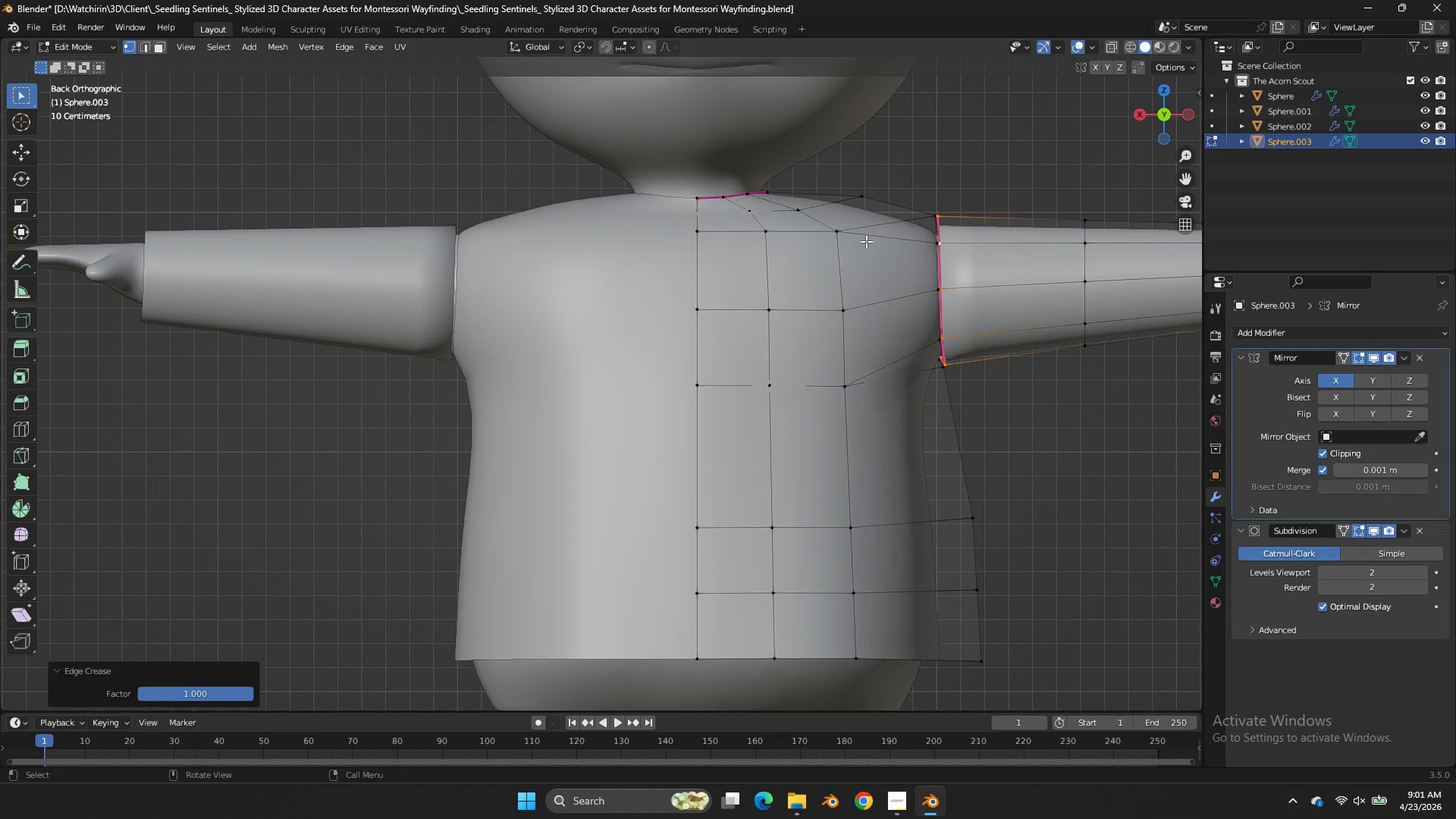 
hold_key(key=AltLeft, duration=0.77)
left_click([925, 261])
 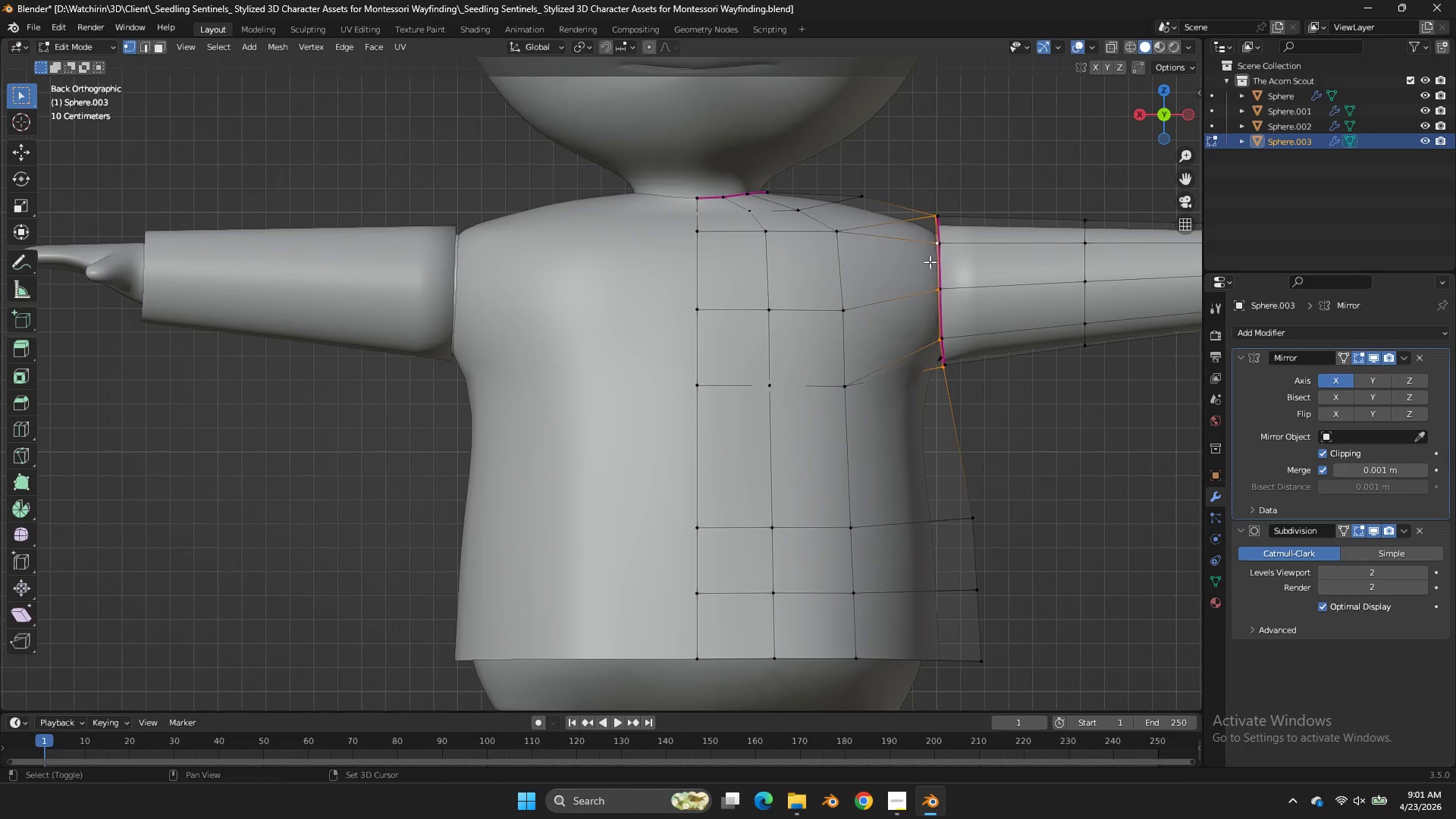 
key(Shift+E)
 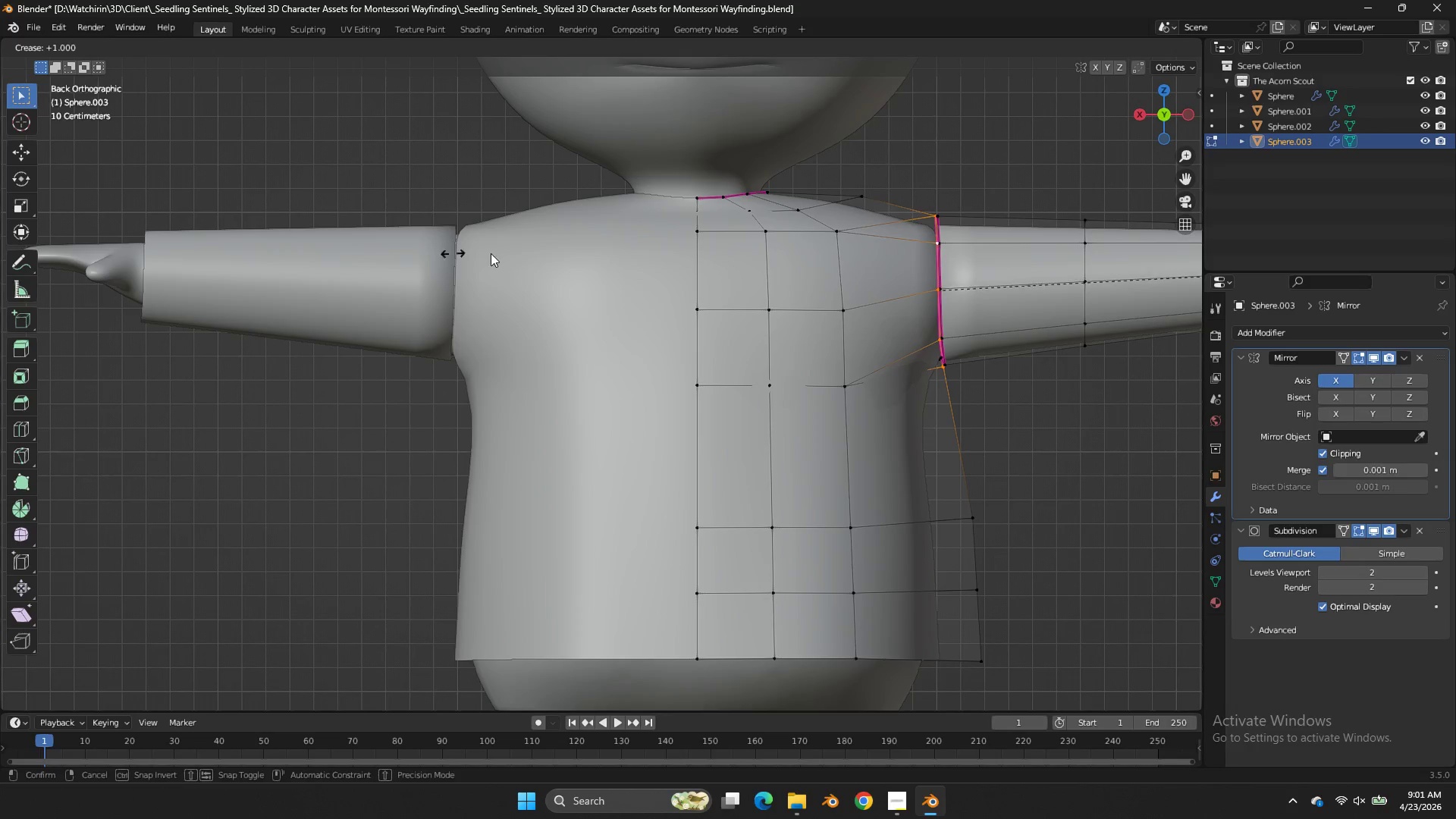 
left_click_drag(start_coordinate=[499, 253], to_coordinate=[529, 253])
 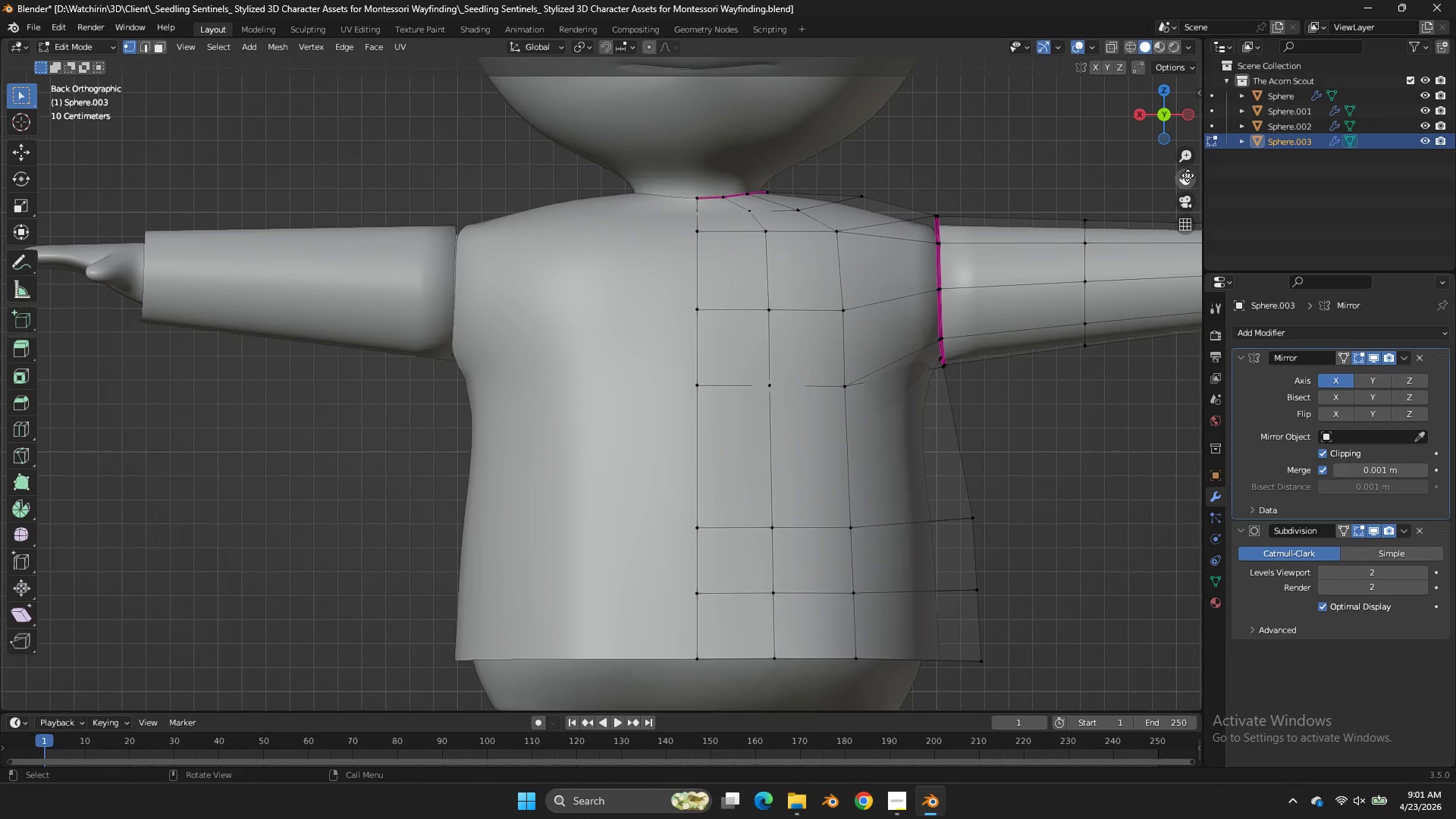 
left_click_drag(start_coordinate=[1187, 178], to_coordinate=[996, 230])
 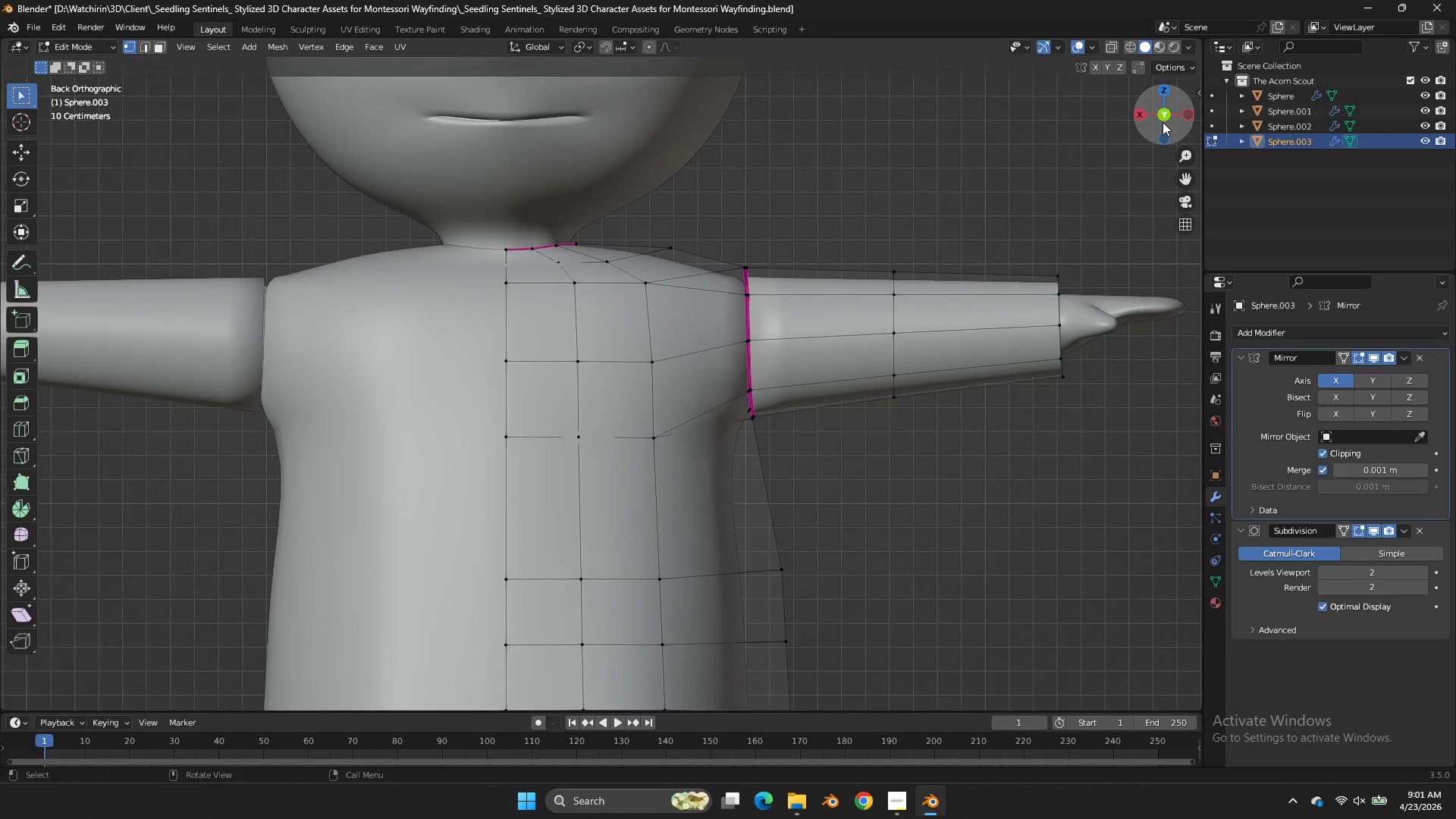 
left_click_drag(start_coordinate=[1163, 122], to_coordinate=[901, 165])
 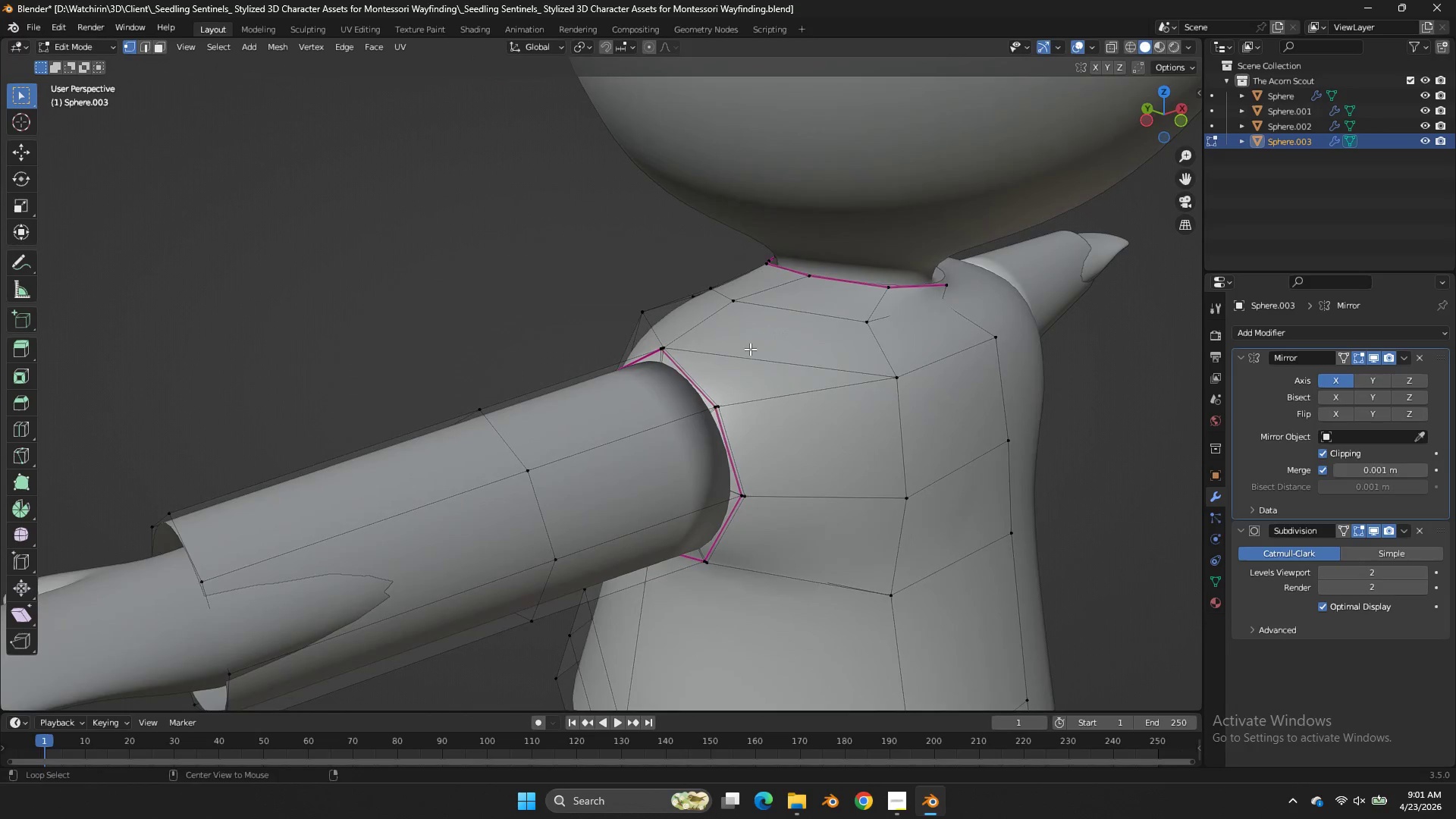 
hold_key(key=AltLeft, duration=1.19)
left_click([716, 381])
 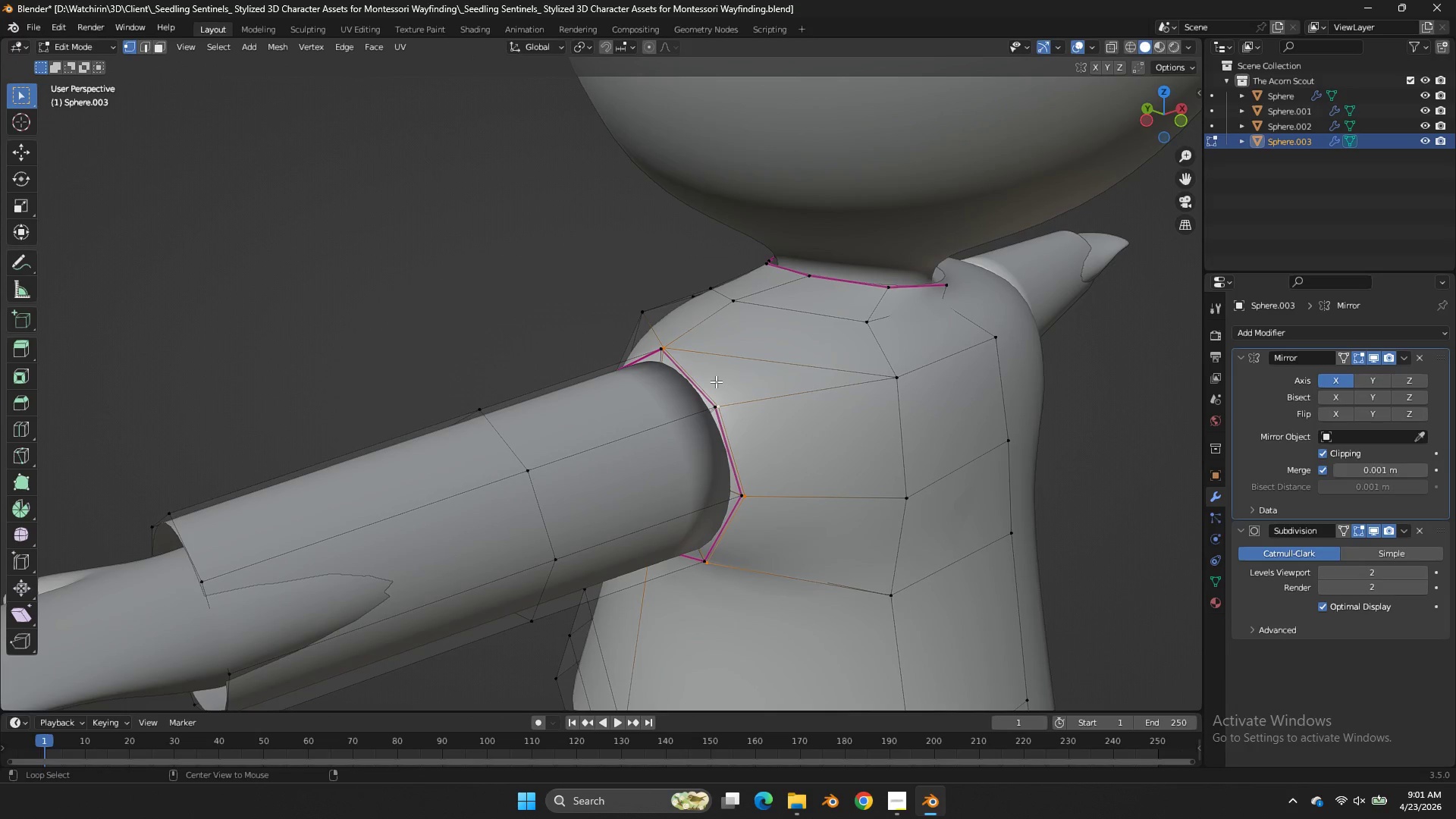 
key(Shift+E)
 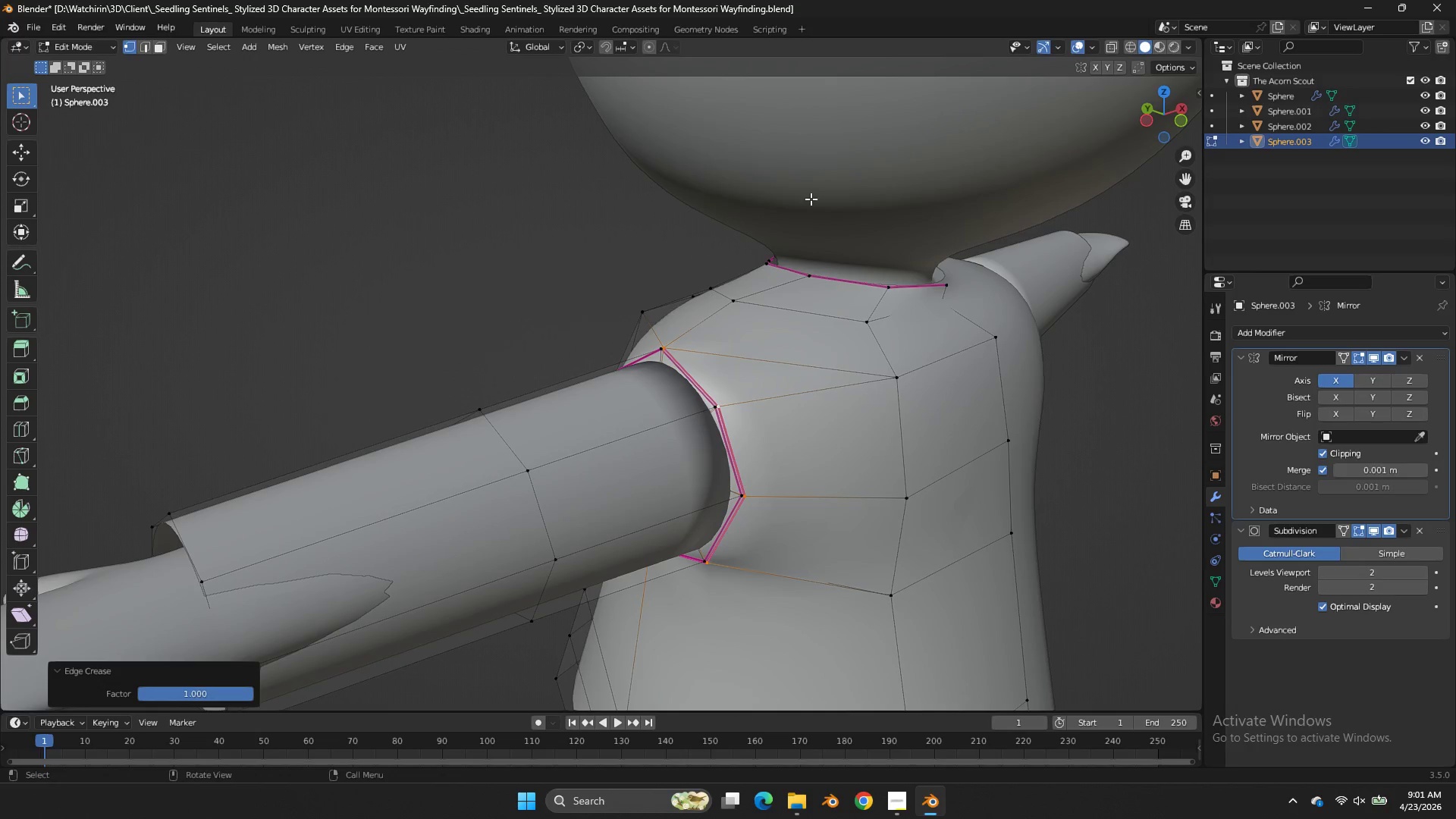 
left_click_drag(start_coordinate=[717, 204], to_coordinate=[724, 204])
 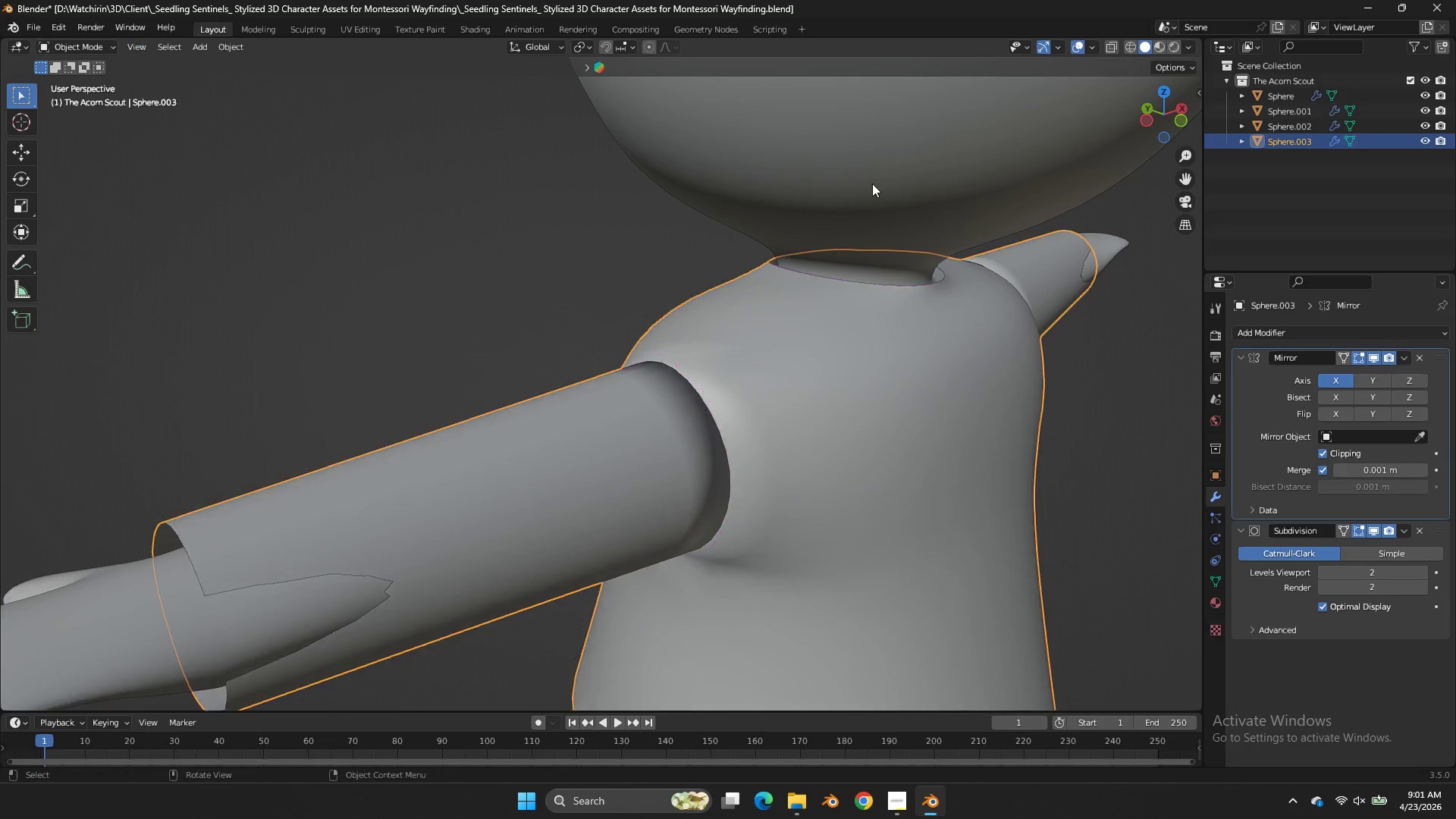 
key(Tab)
 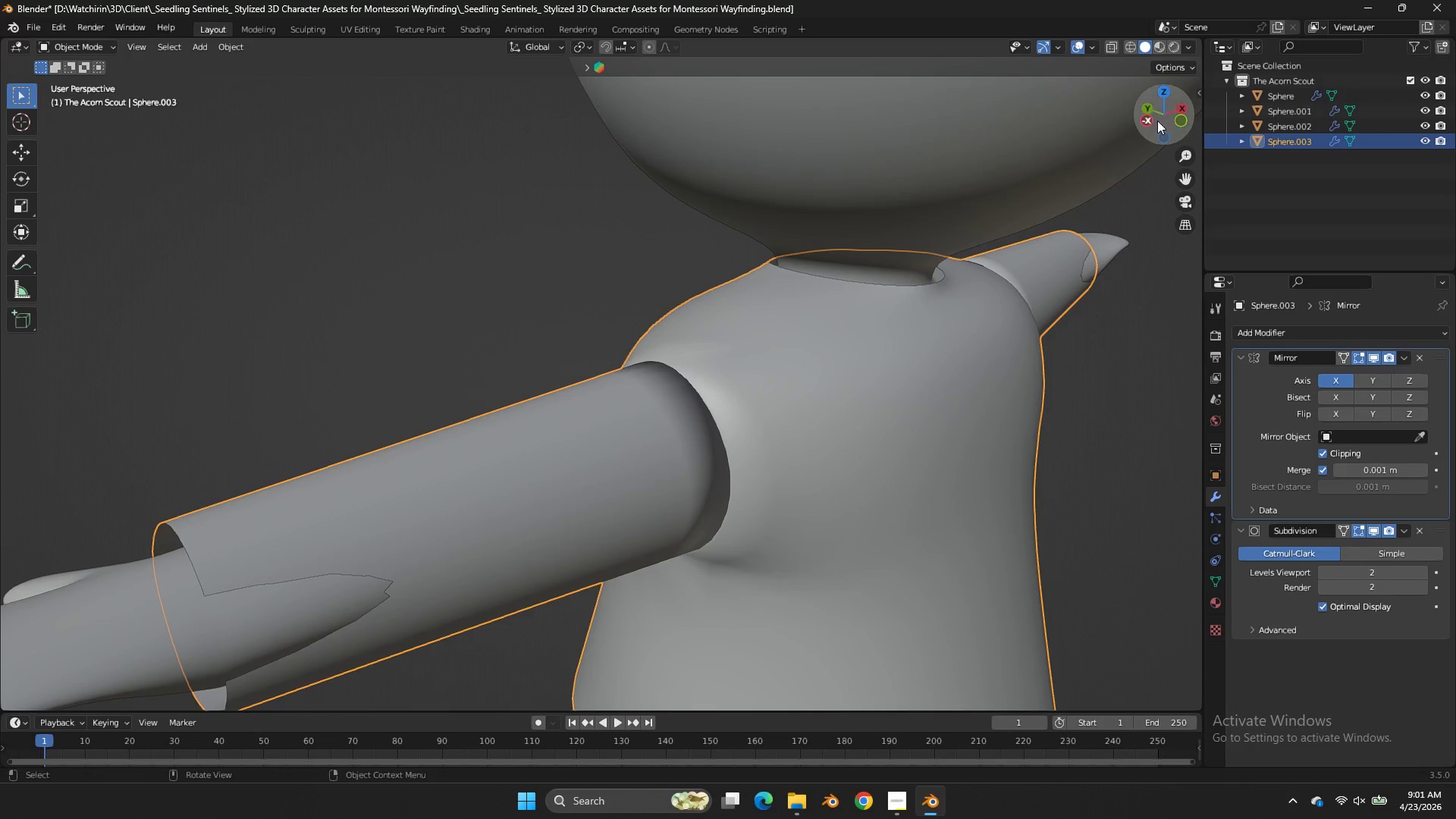 
left_click_drag(start_coordinate=[1156, 119], to_coordinate=[212, 83])
 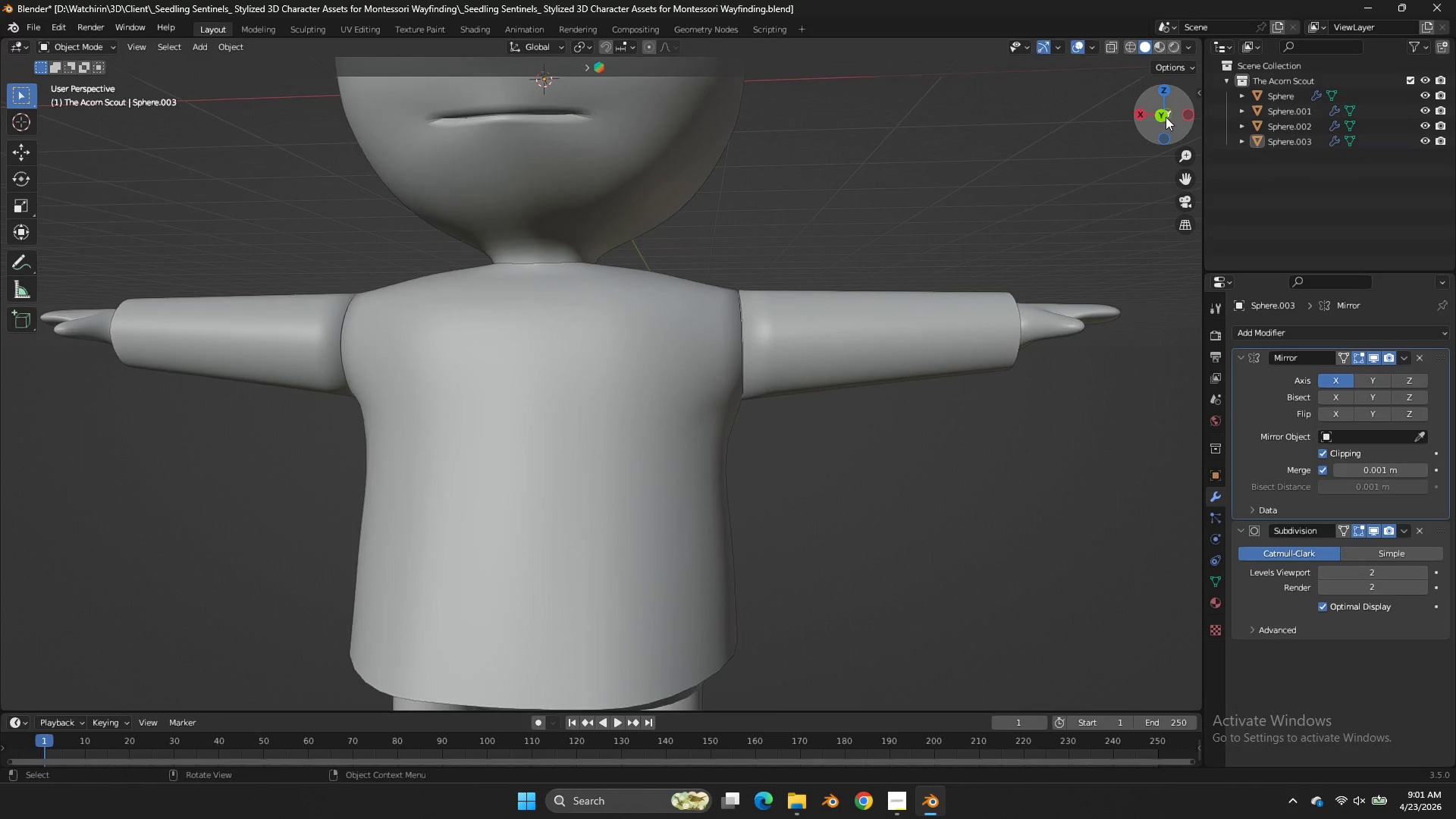 
left_click_drag(start_coordinate=[212, 83], to_coordinate=[1166, 117])
 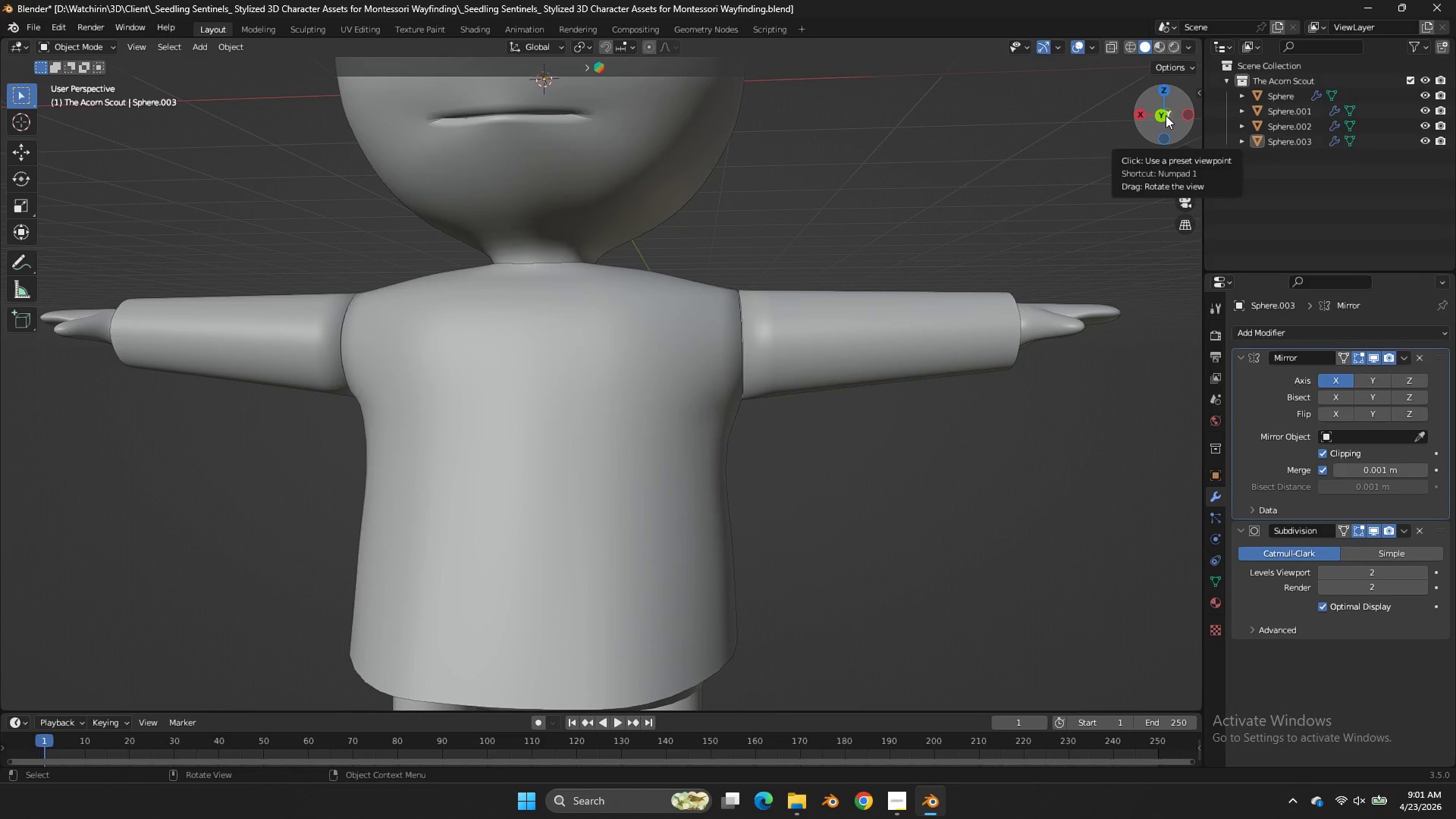 
left_click([1166, 115])
 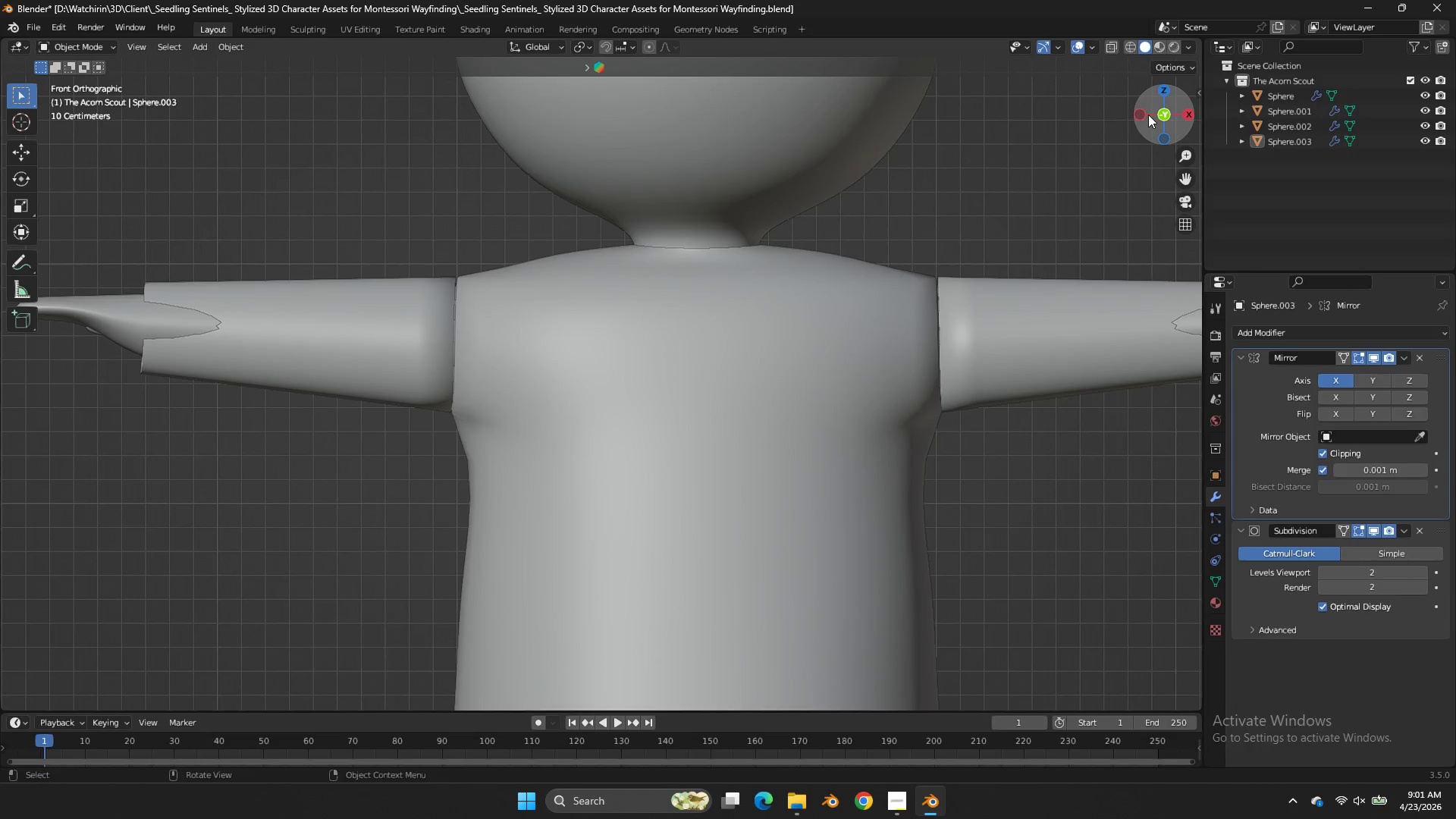 
double_click([1147, 115])
 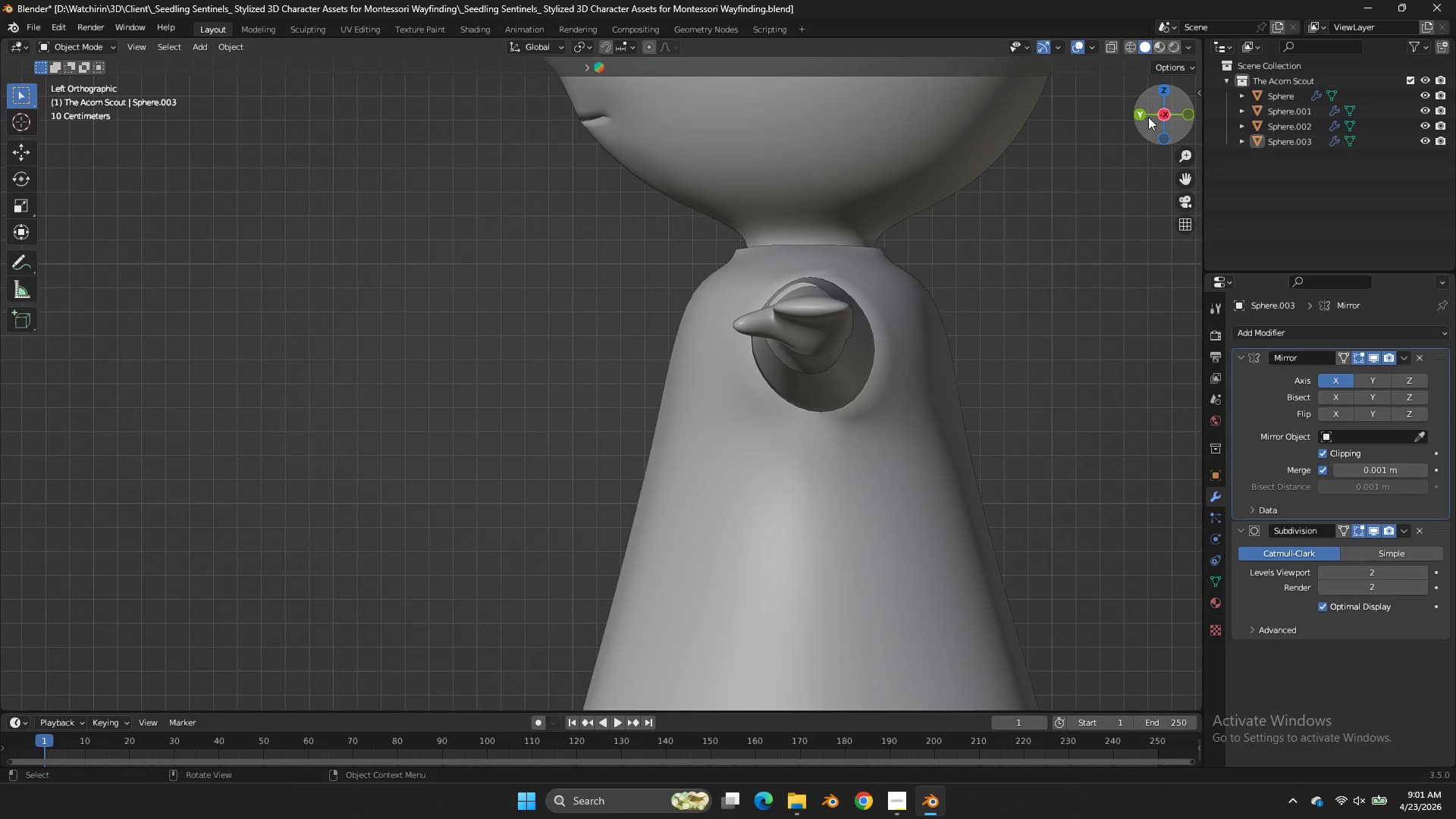 
left_click_drag(start_coordinate=[1147, 115], to_coordinate=[1068, 138])
 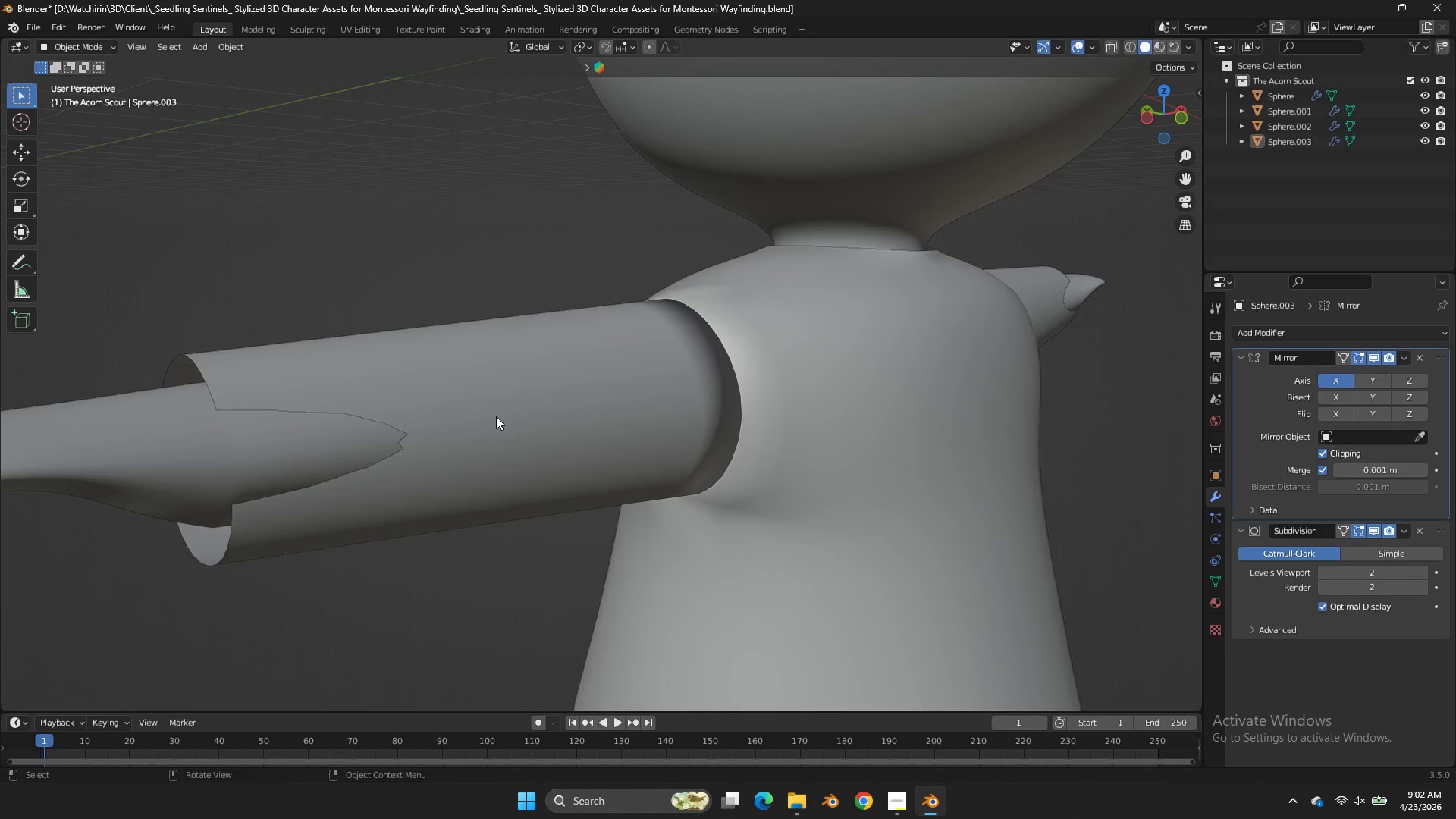 
left_click([496, 416])
 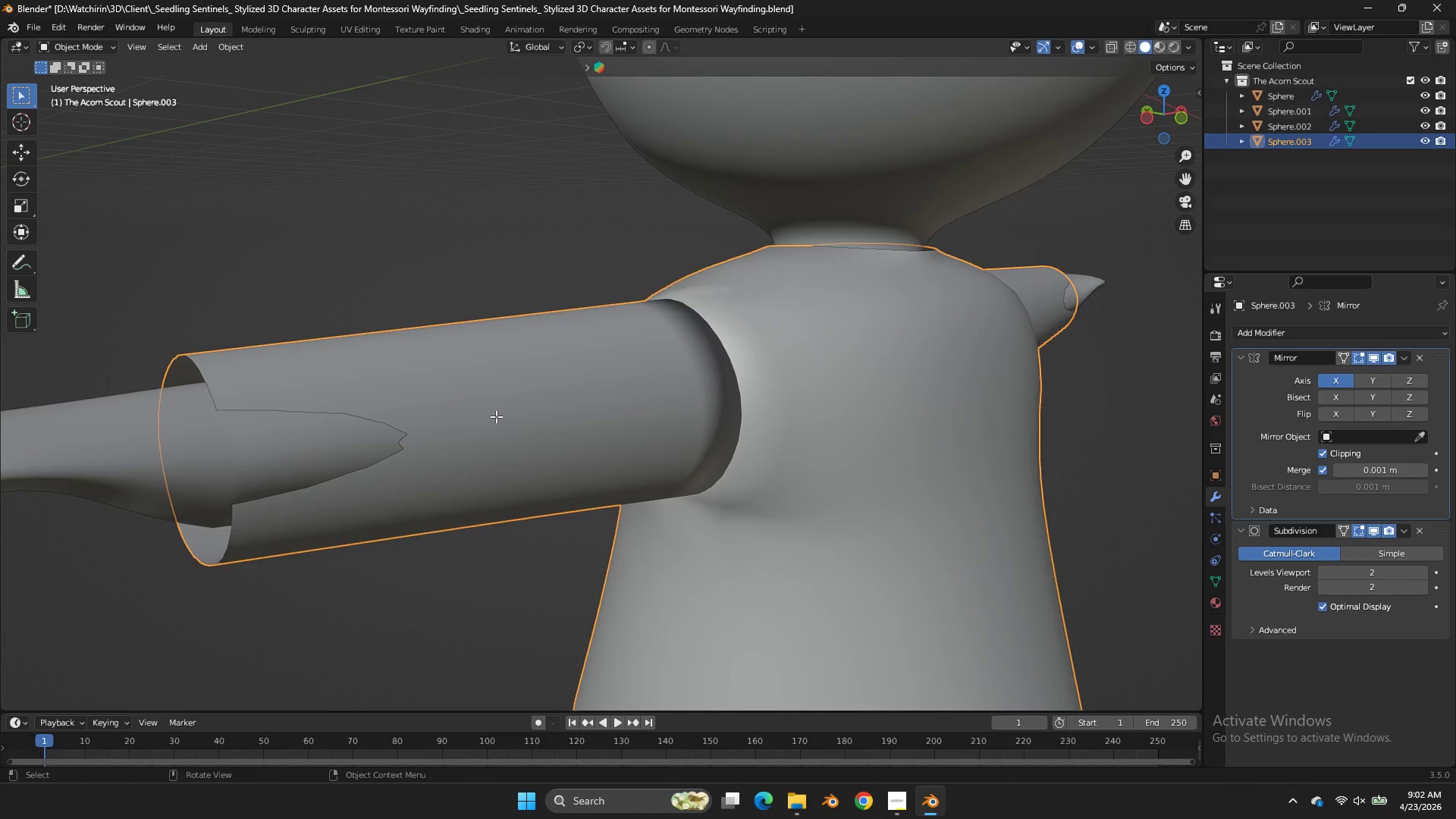 
key(Tab)
 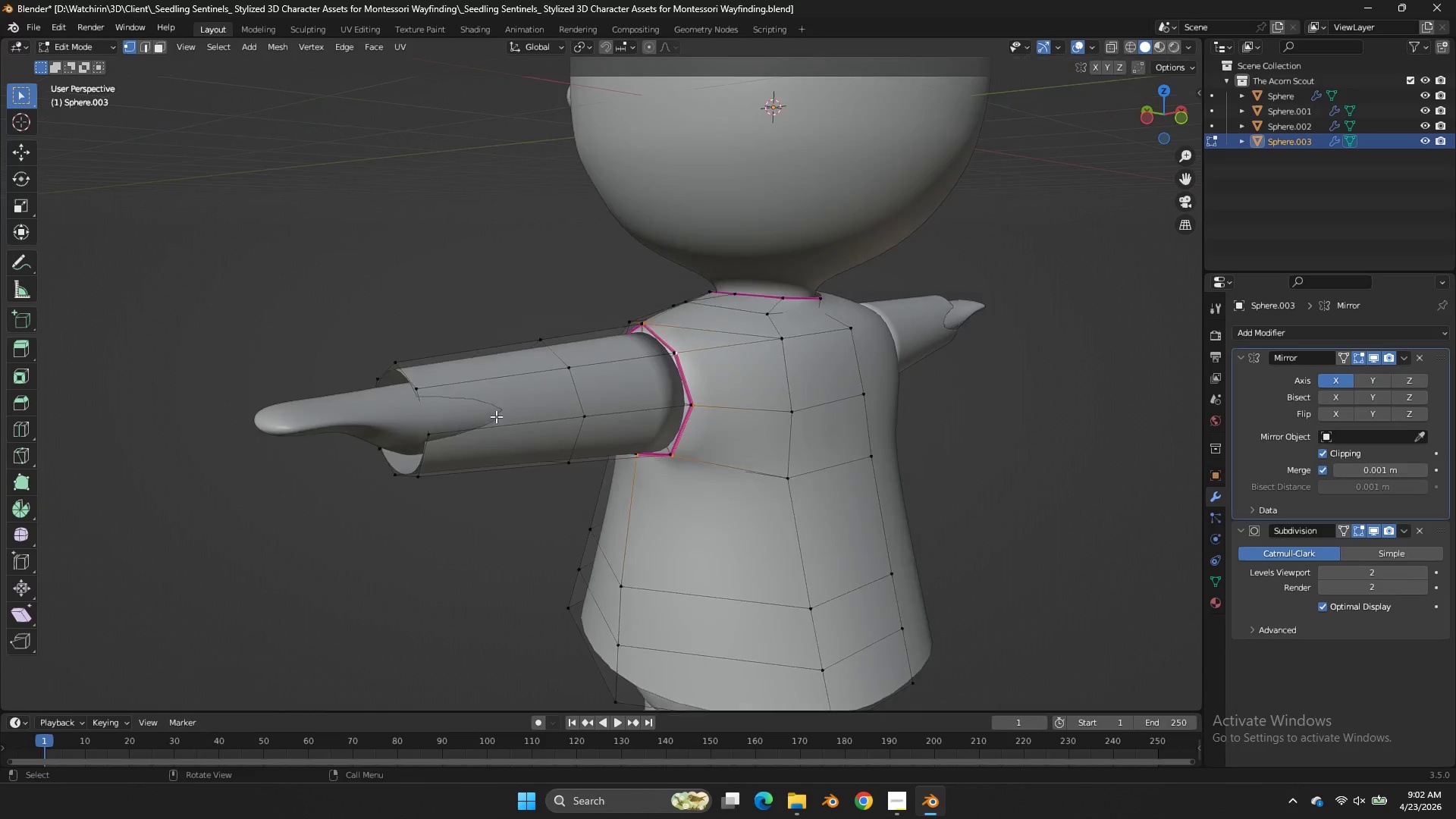 
hold_key(key=AltLeft, duration=0.62)
left_click([427, 410])
 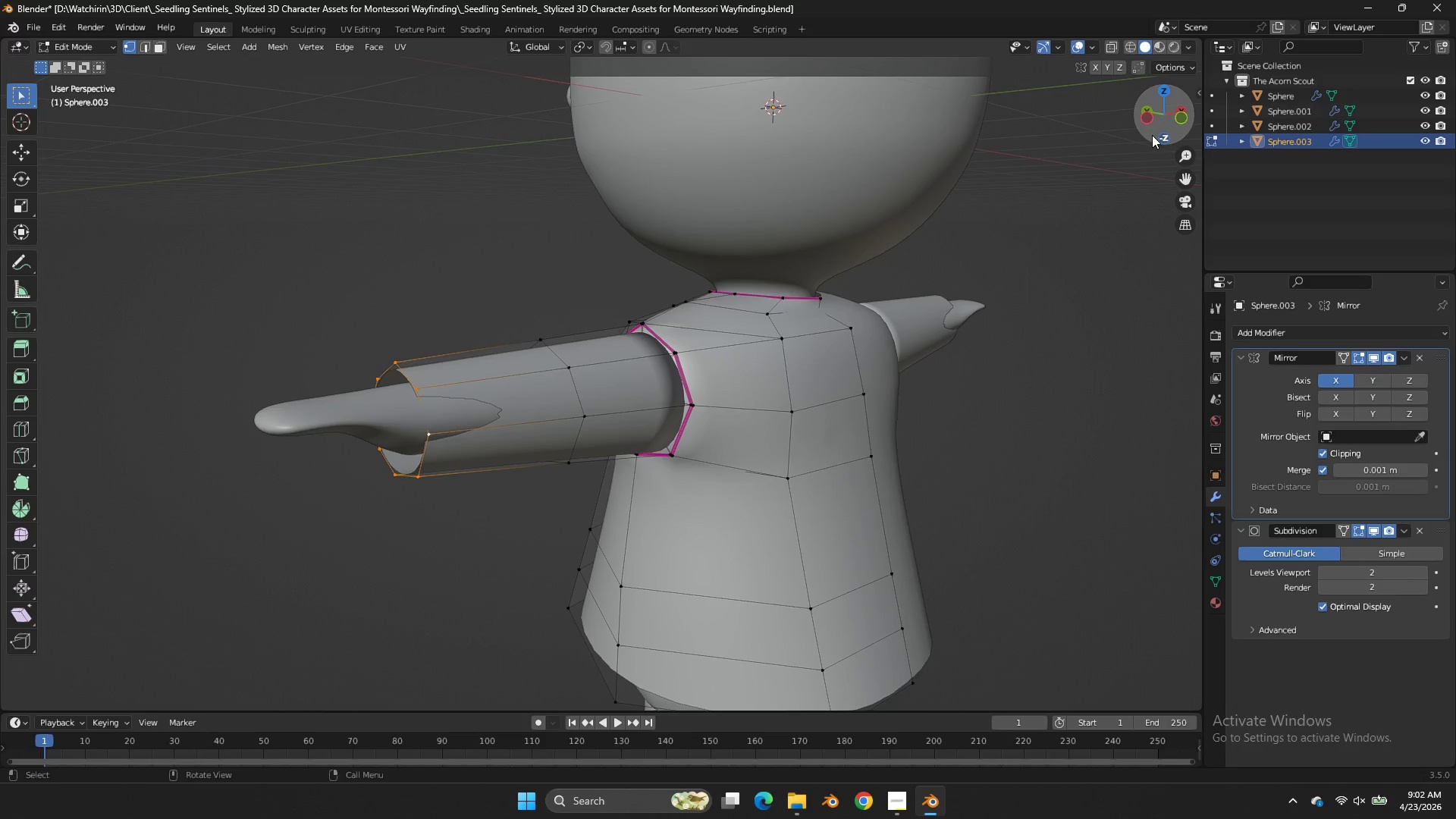 
scroll: coordinate [496, 416], scroll_direction: down, amount: 2.0
 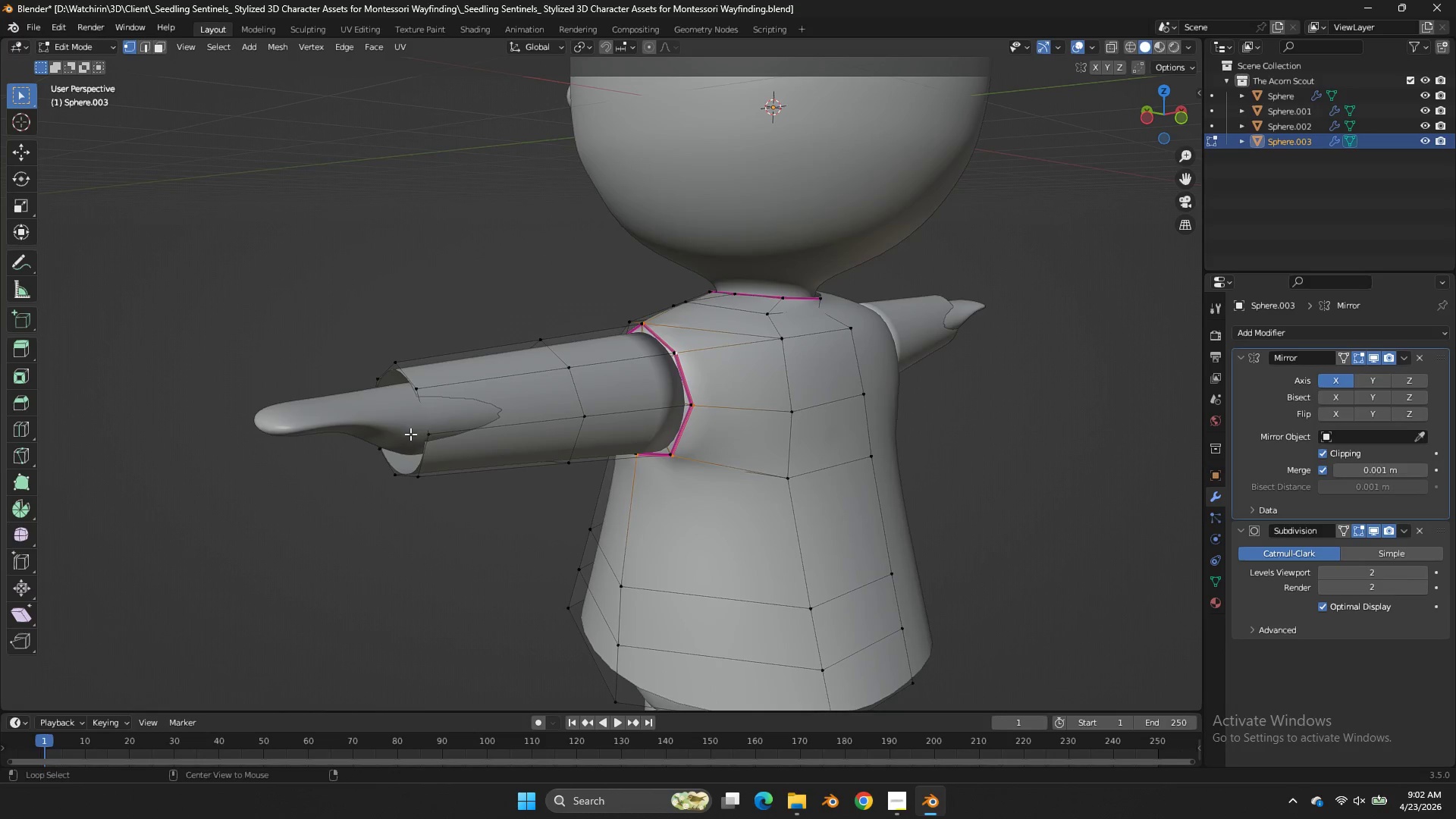 
left_click_drag(start_coordinate=[1153, 130], to_coordinate=[10, 137])
 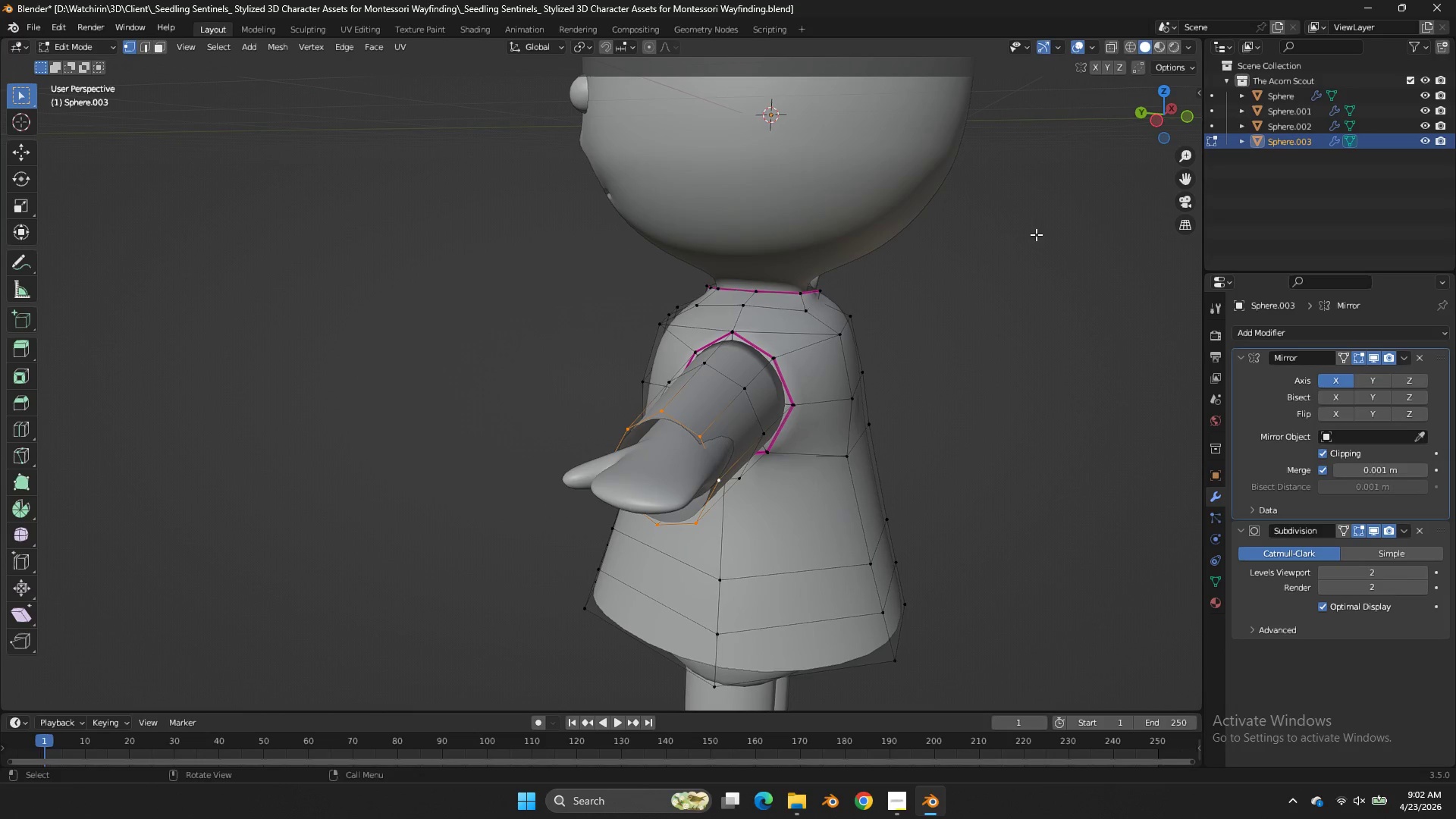 
type(gy)
 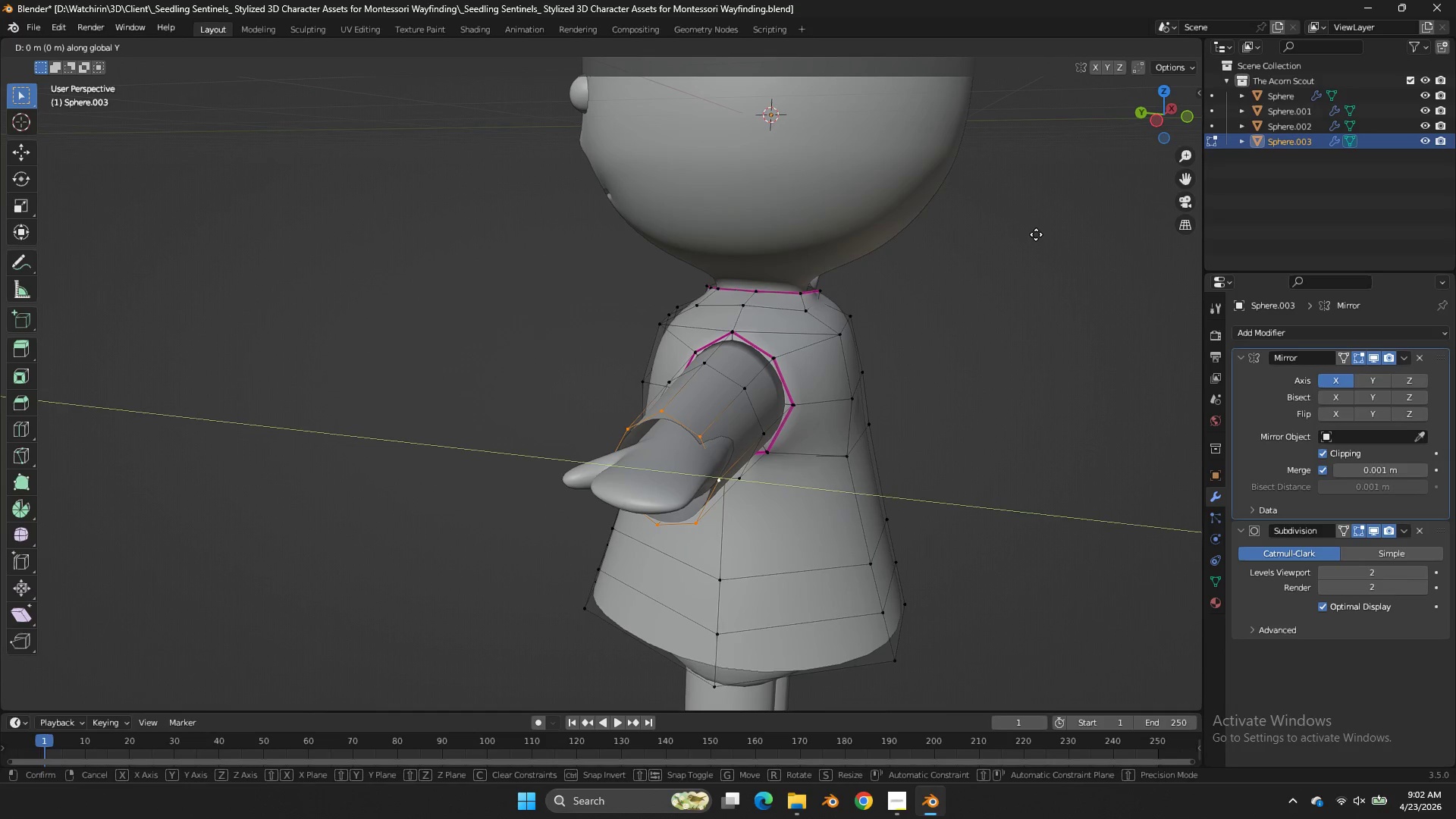 
hold_key(key=ShiftLeft, duration=1.08)
double_click([1132, 254])
 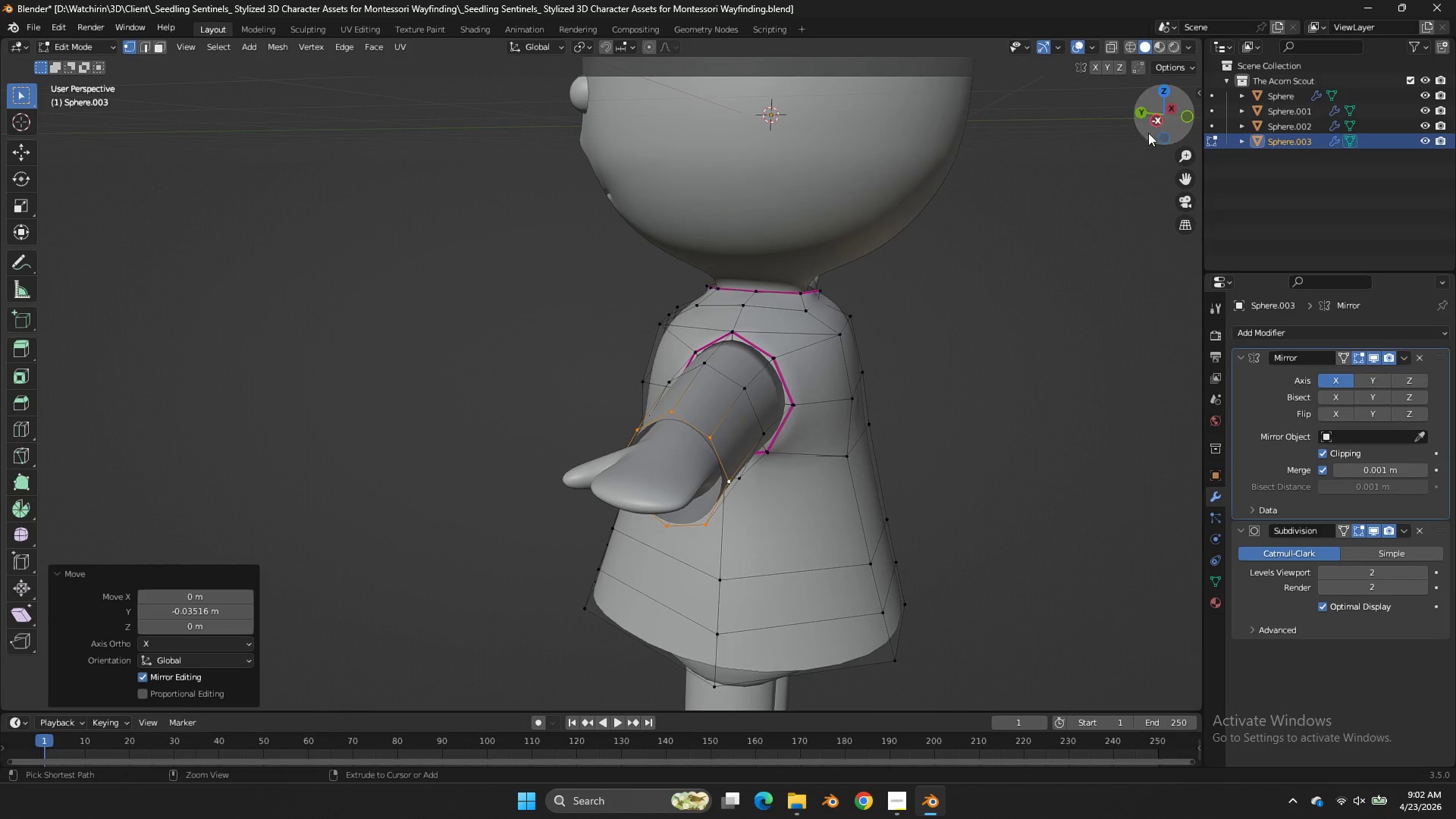 
key(Control+ControlLeft)
 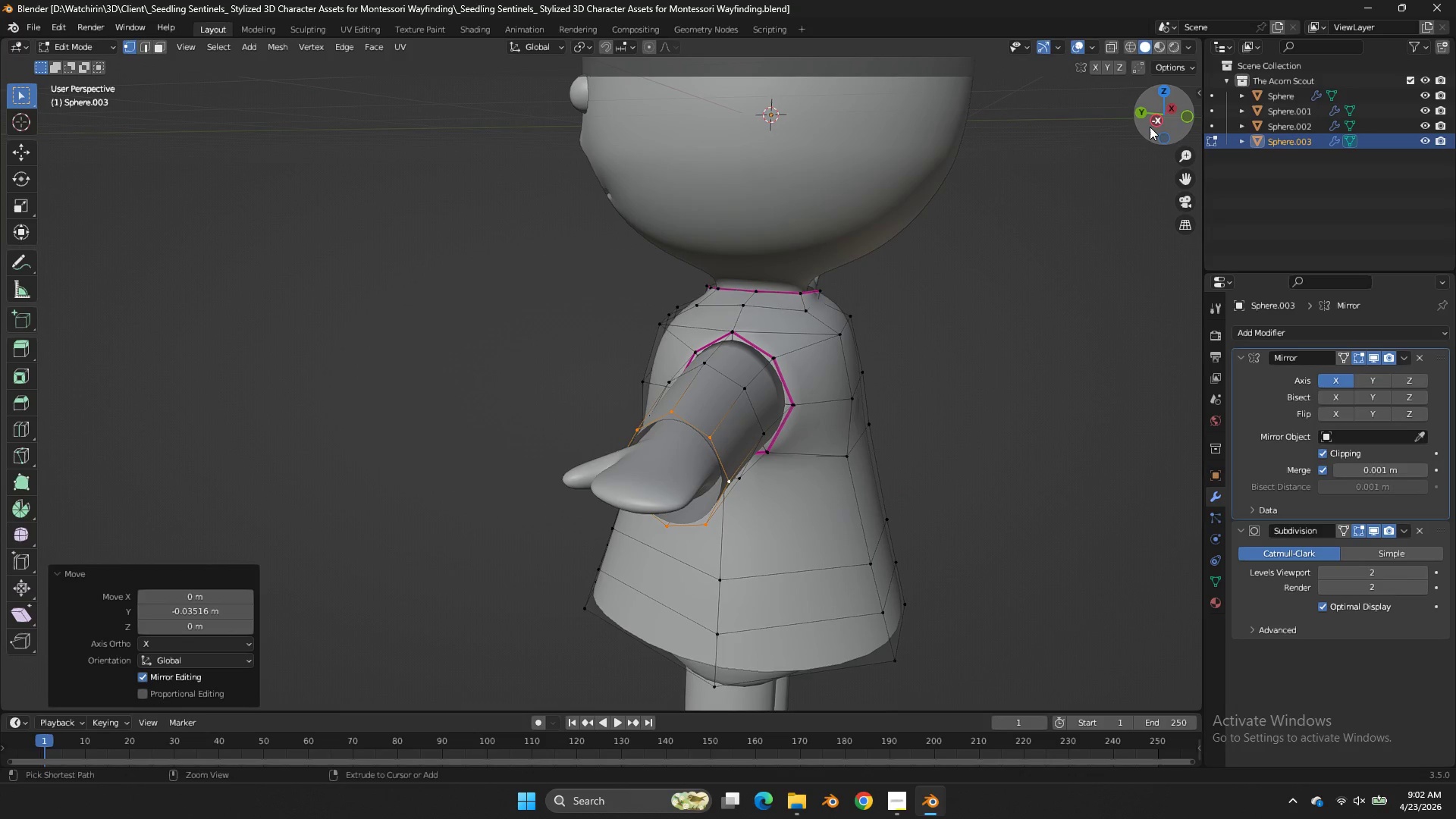 
key(Control+S)
 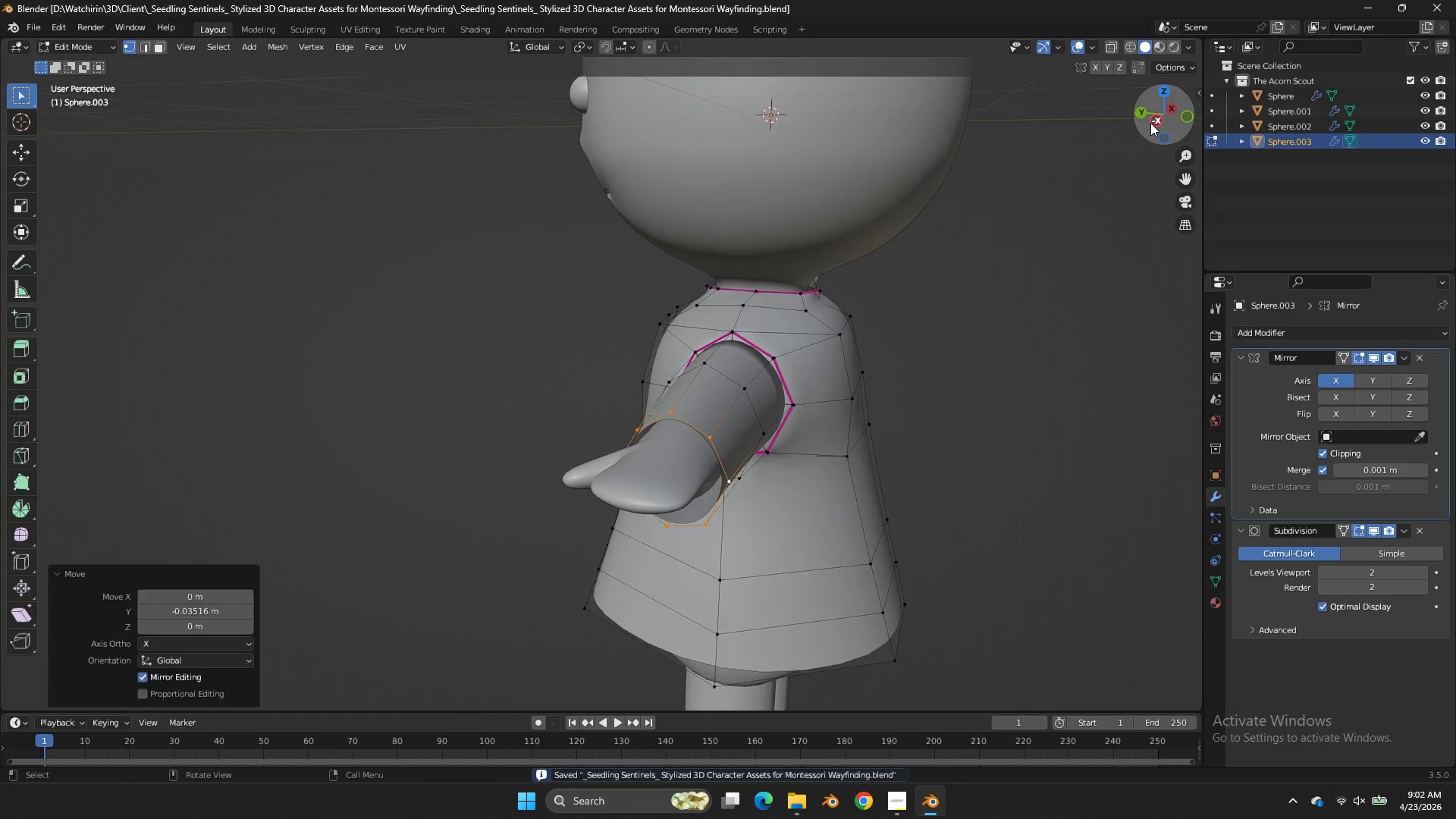 
key(Tab)
 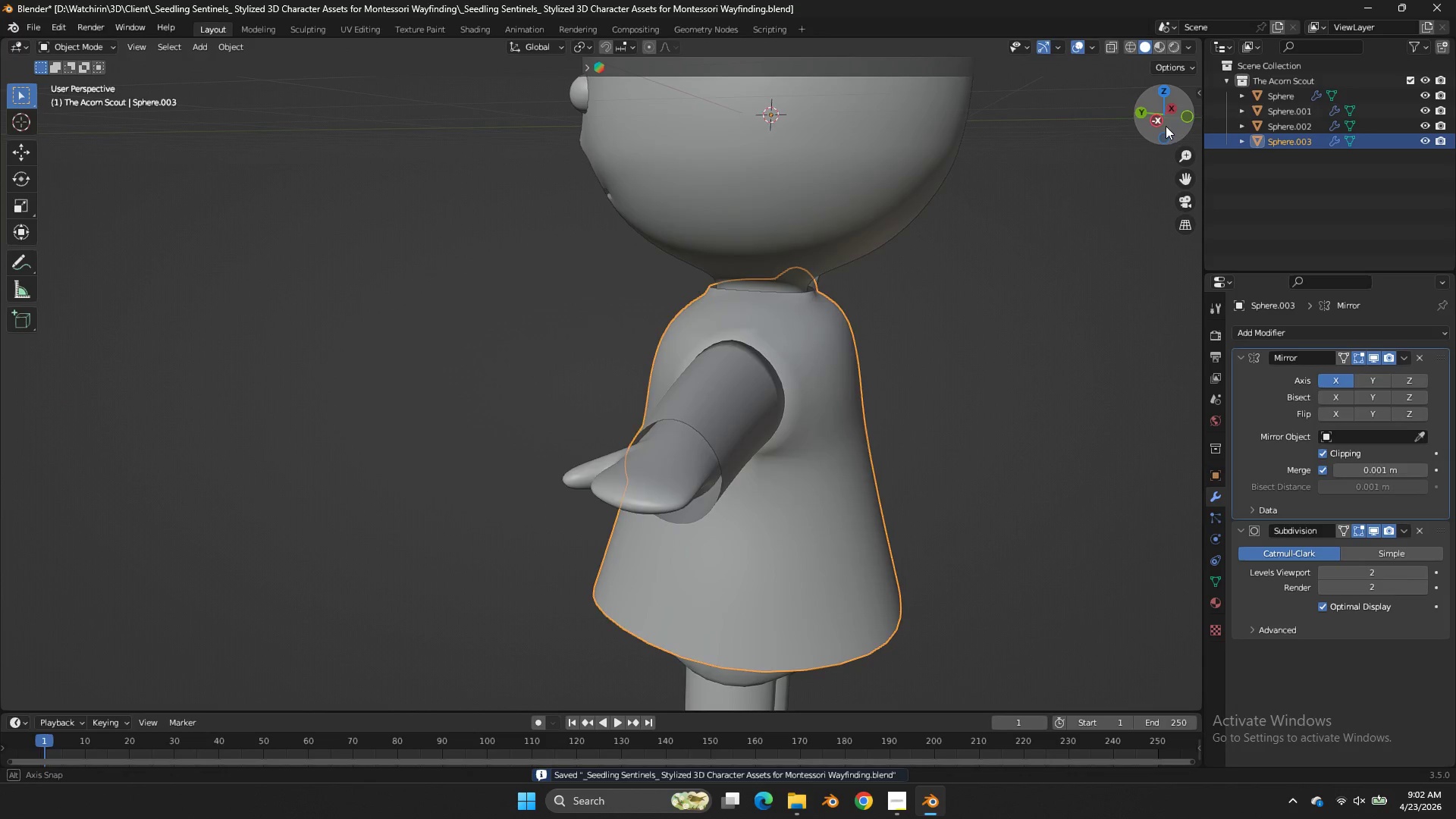 
left_click_drag(start_coordinate=[1150, 123], to_coordinate=[153, 127])
 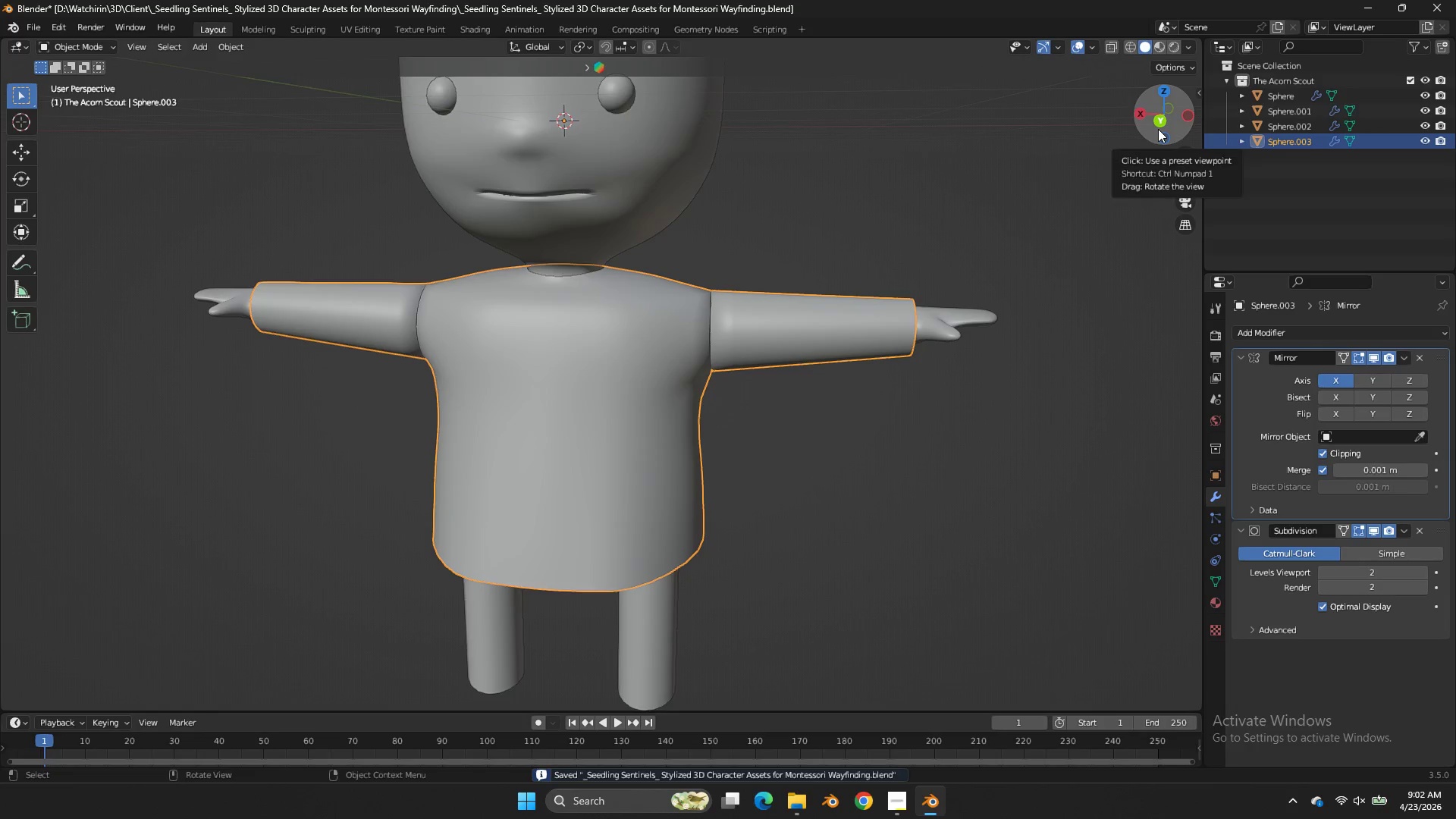 
double_click([1158, 129])
 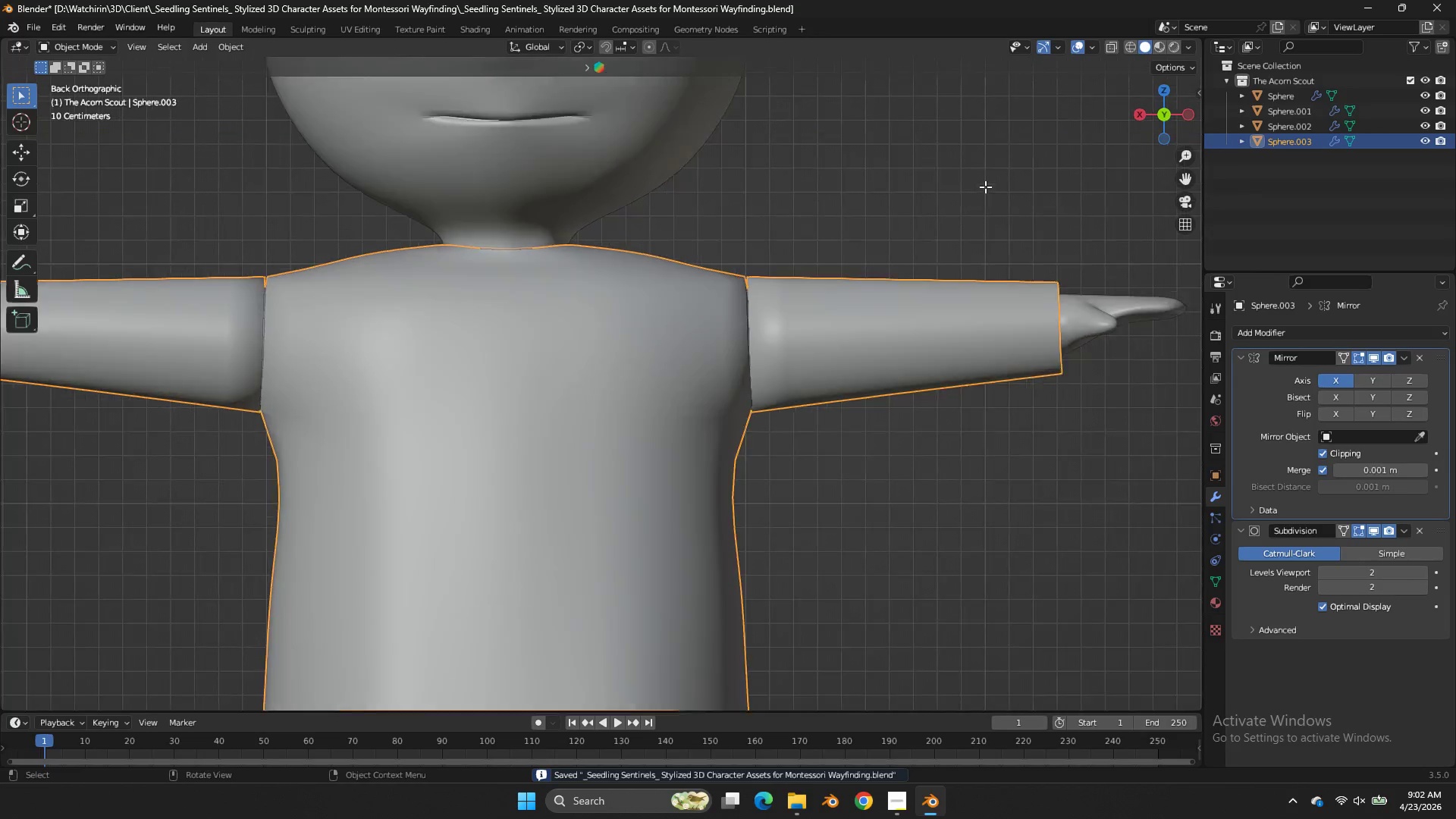 
scroll: coordinate [985, 187], scroll_direction: up, amount: 3.0
 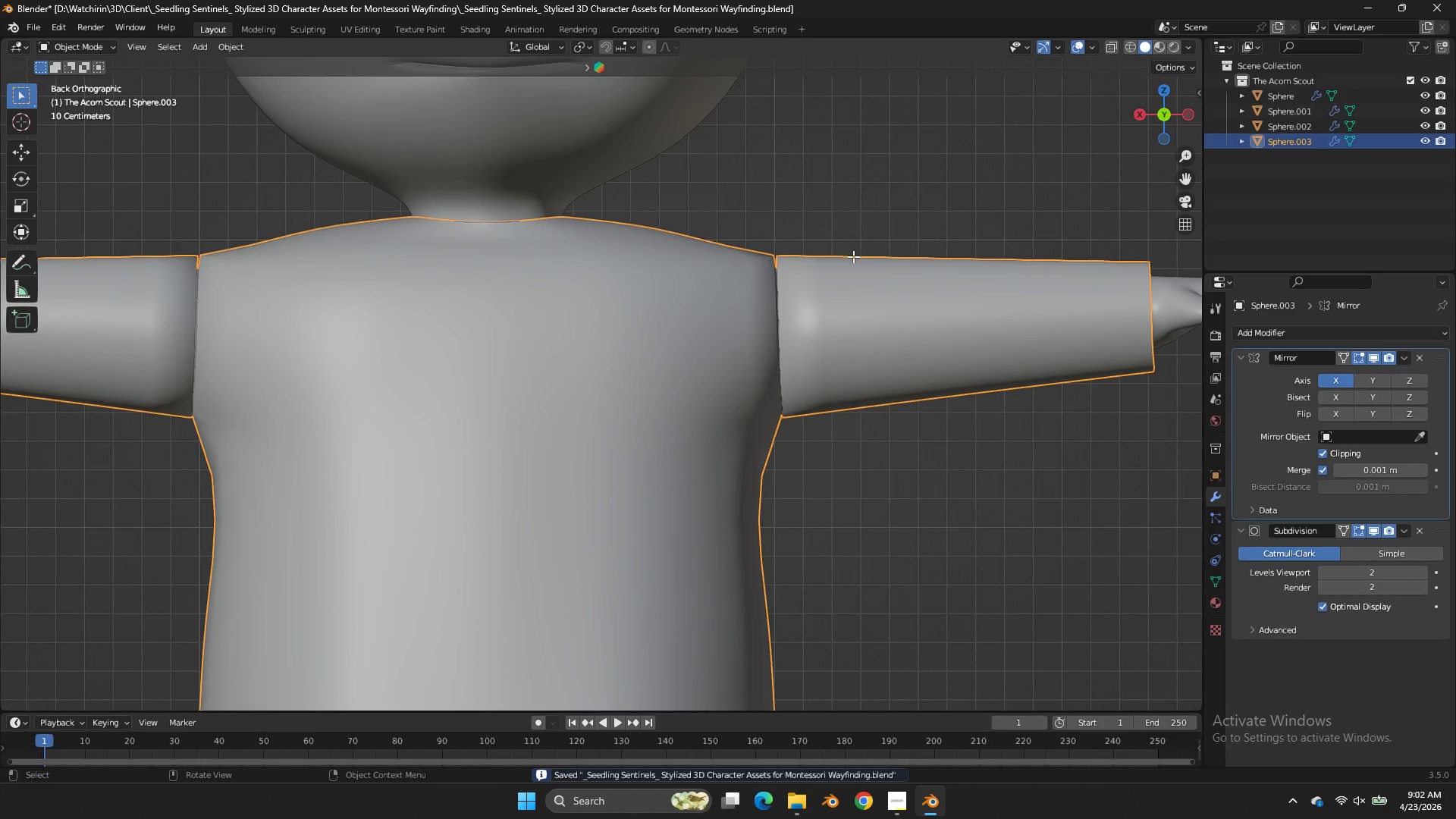 
double_click([853, 256])
 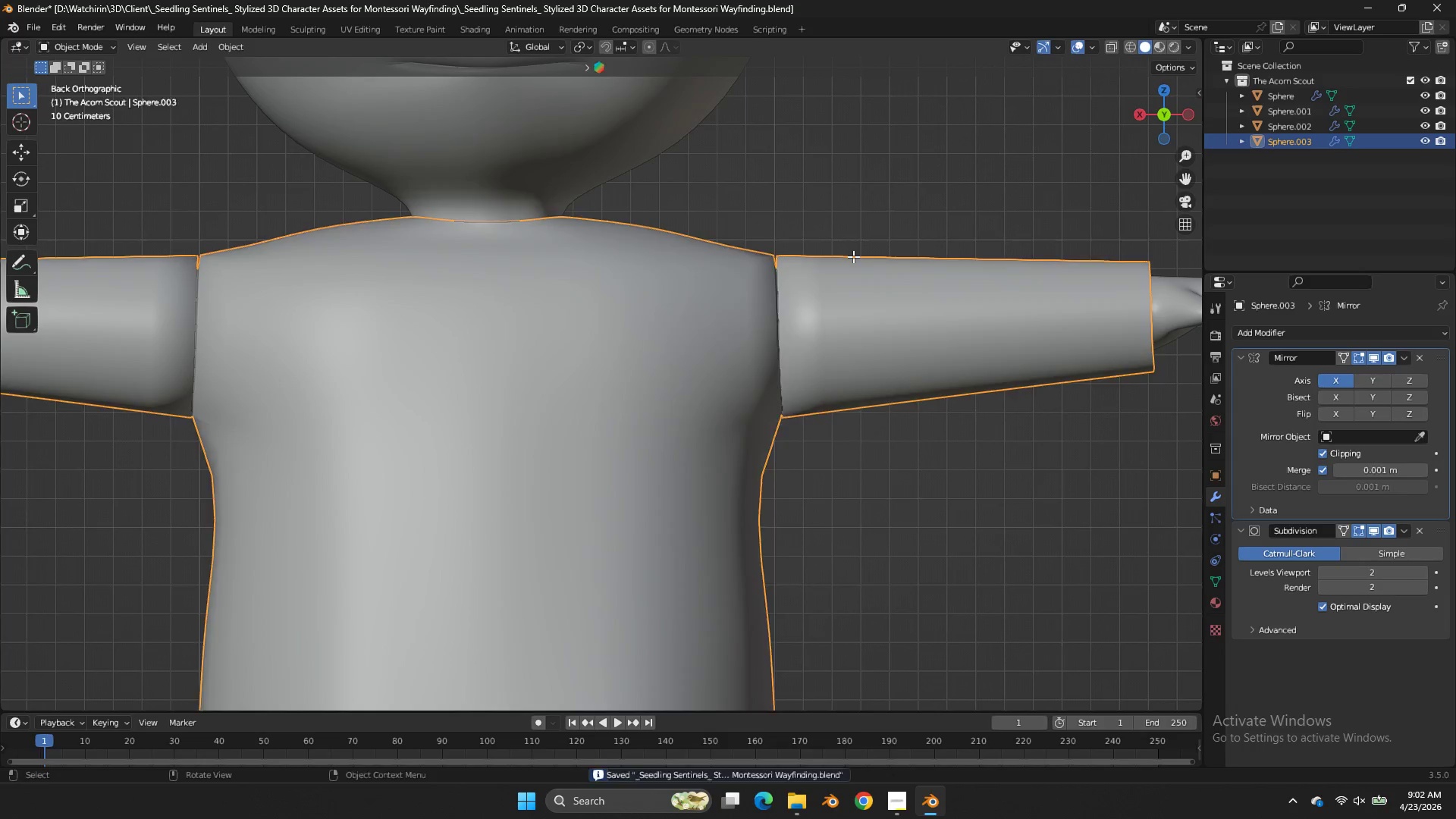 
key(Tab)
type(zg)
 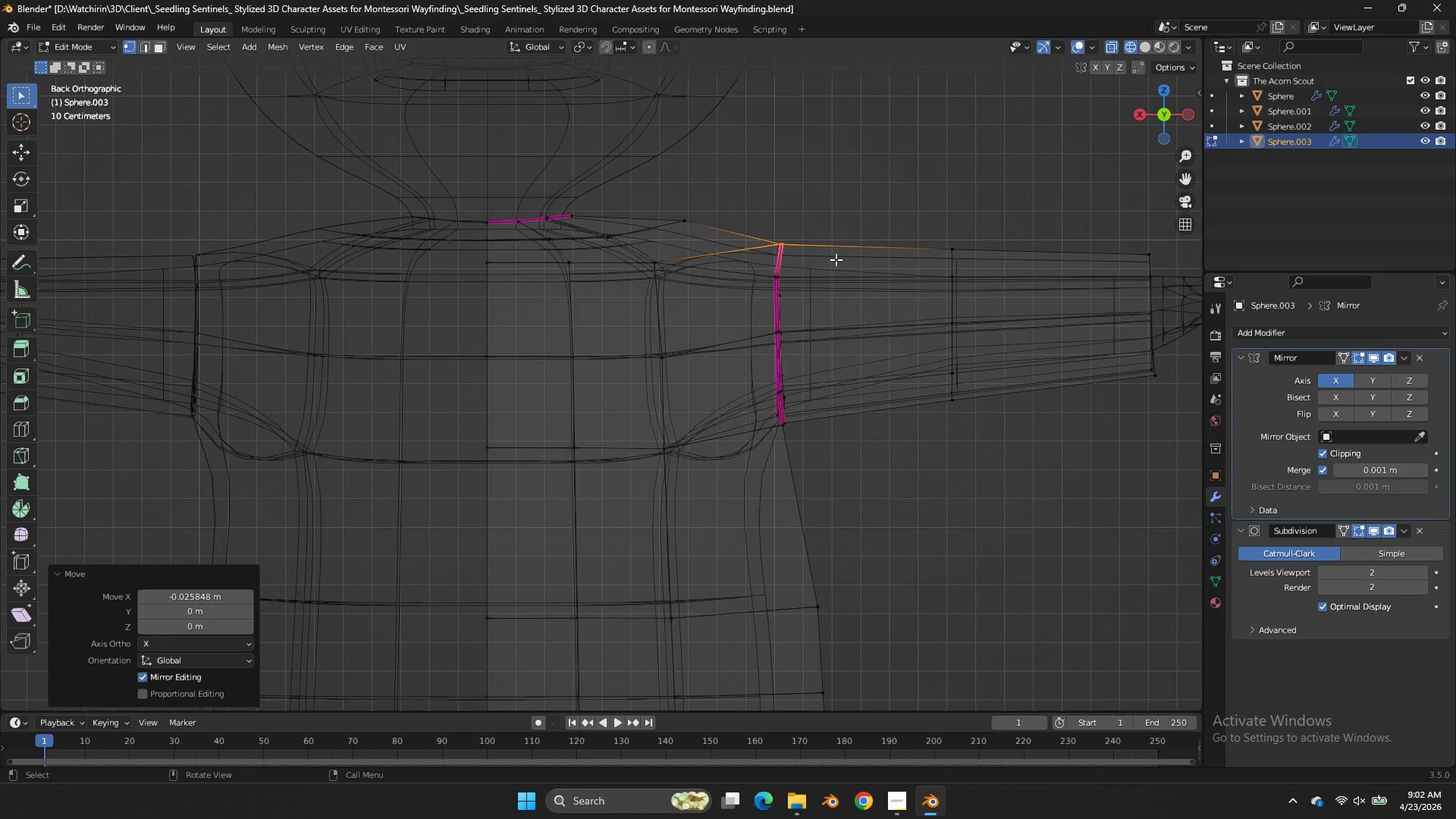 
left_click_drag(start_coordinate=[808, 222], to_coordinate=[769, 259])
 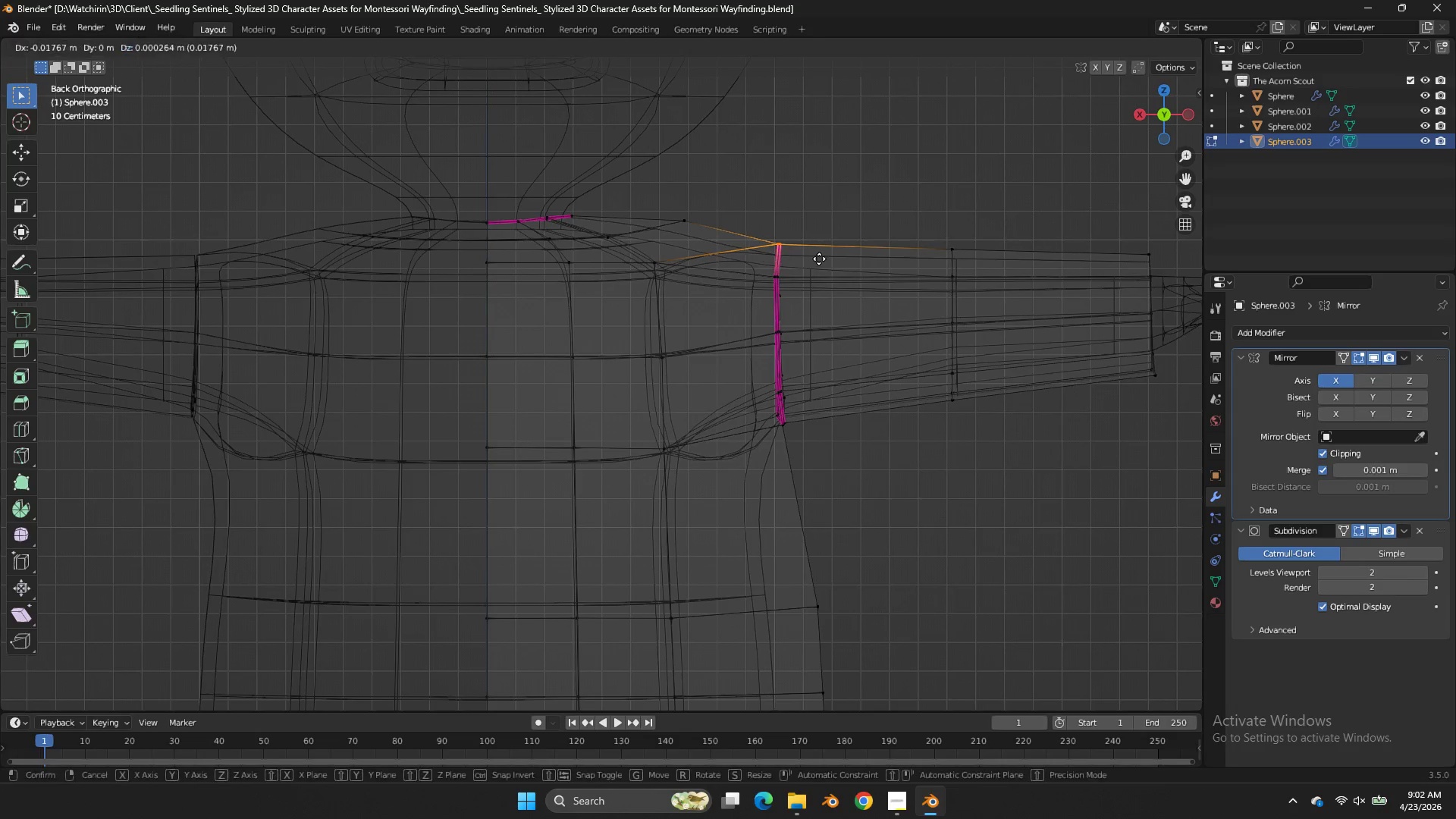 
hold_key(key=ShiftLeft, duration=0.53)
 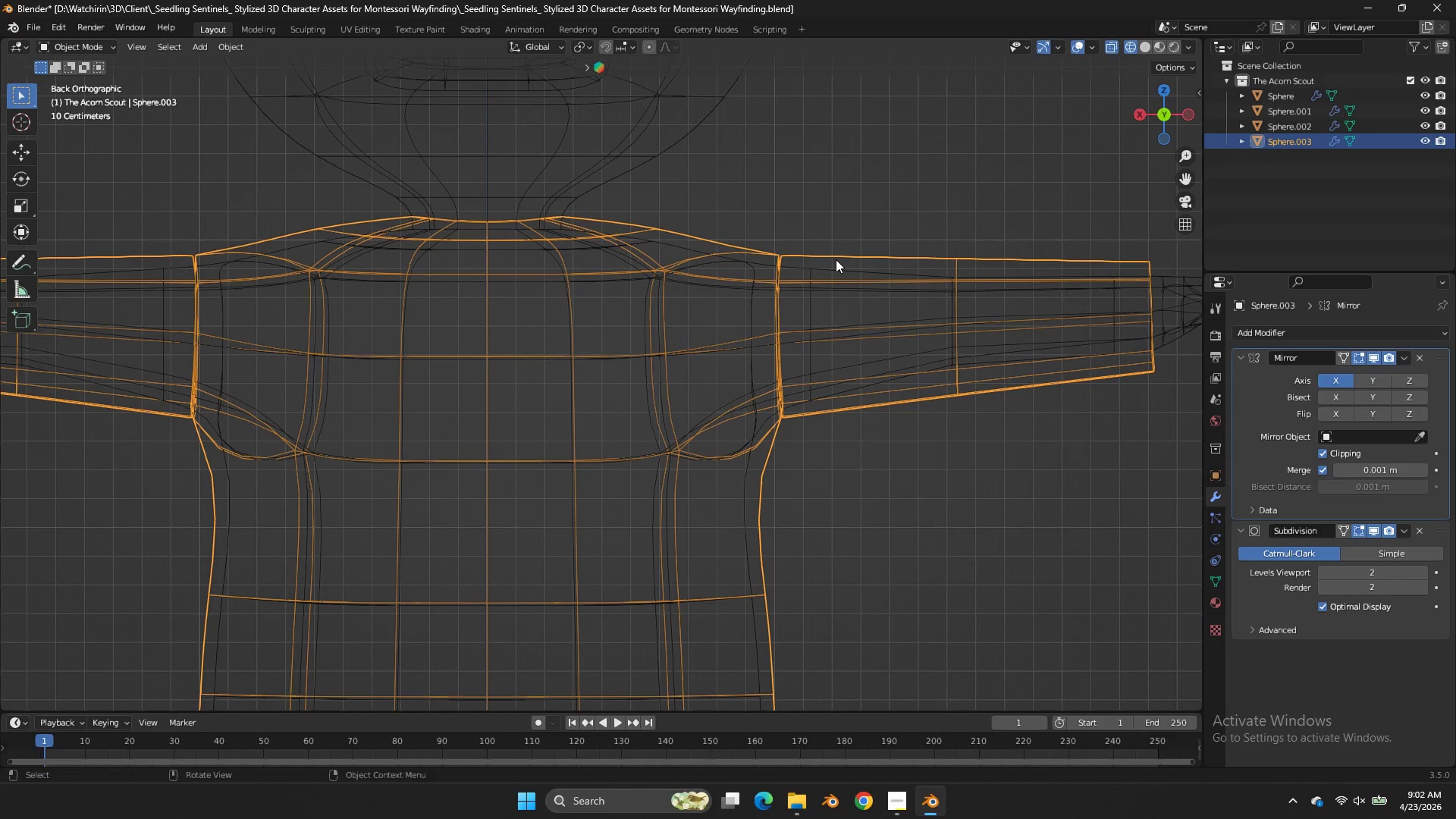 
double_click([836, 259])
 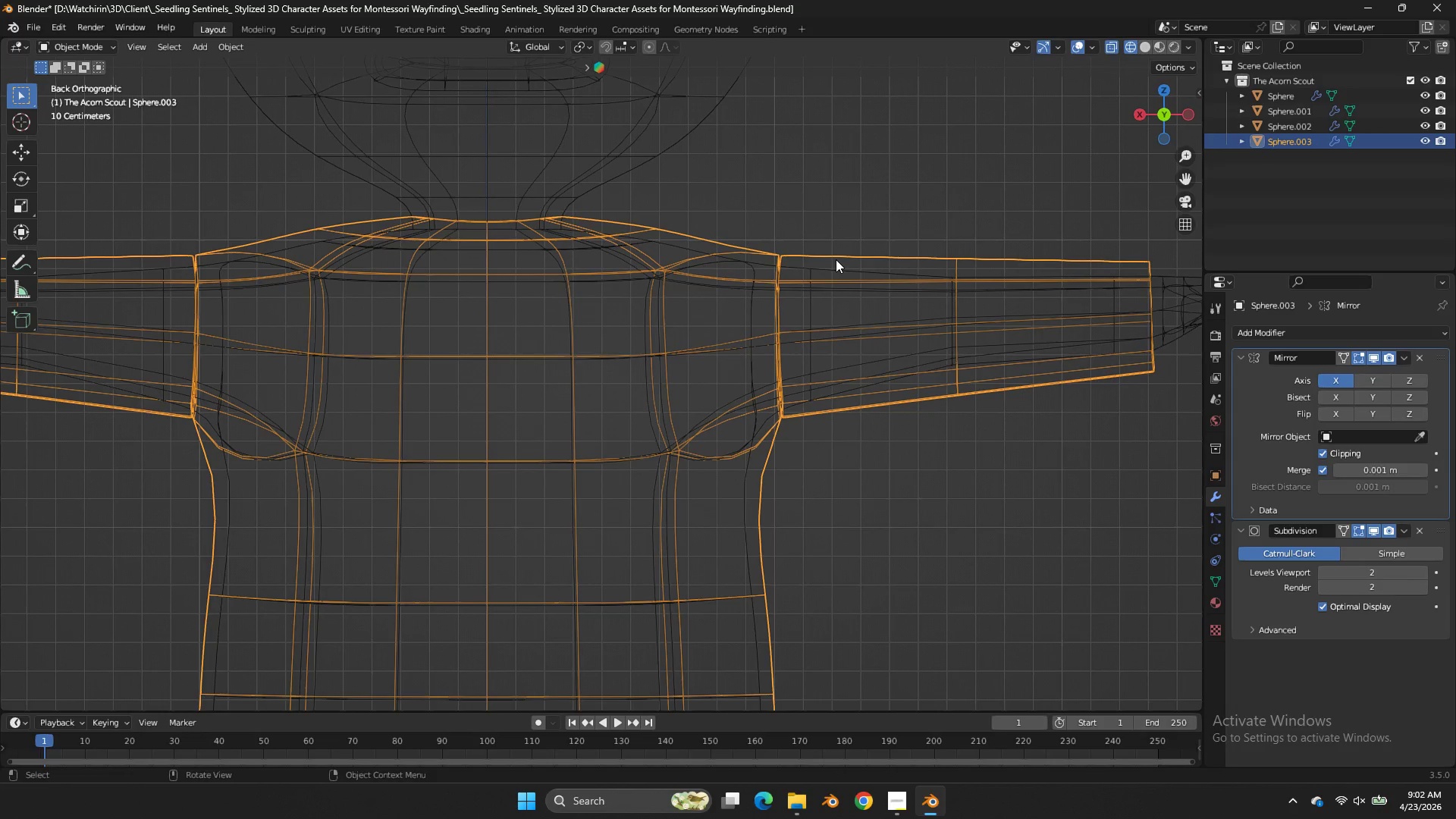 
key(Tab)
 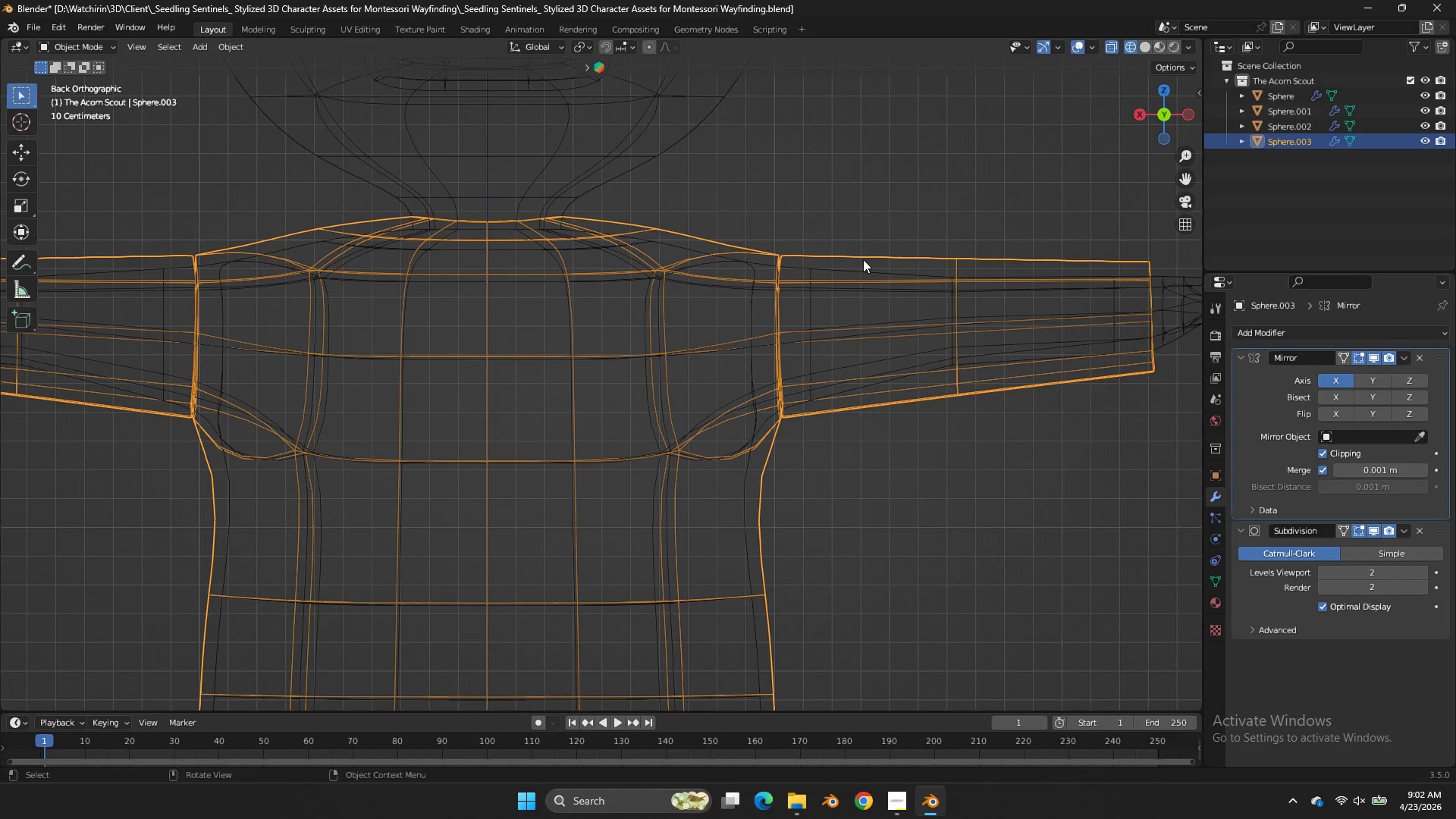 
key(Z)
 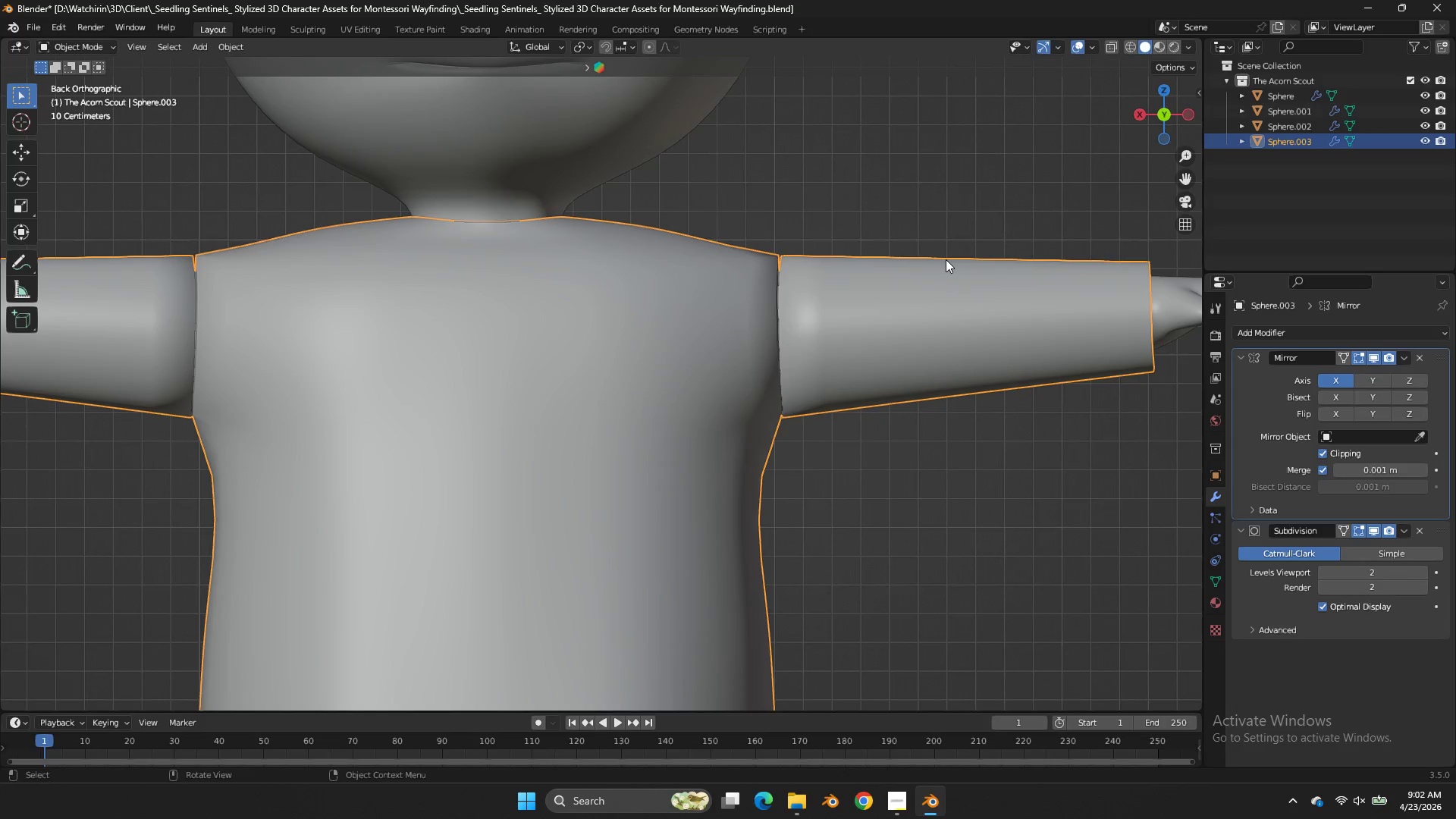 
key(Tab)
 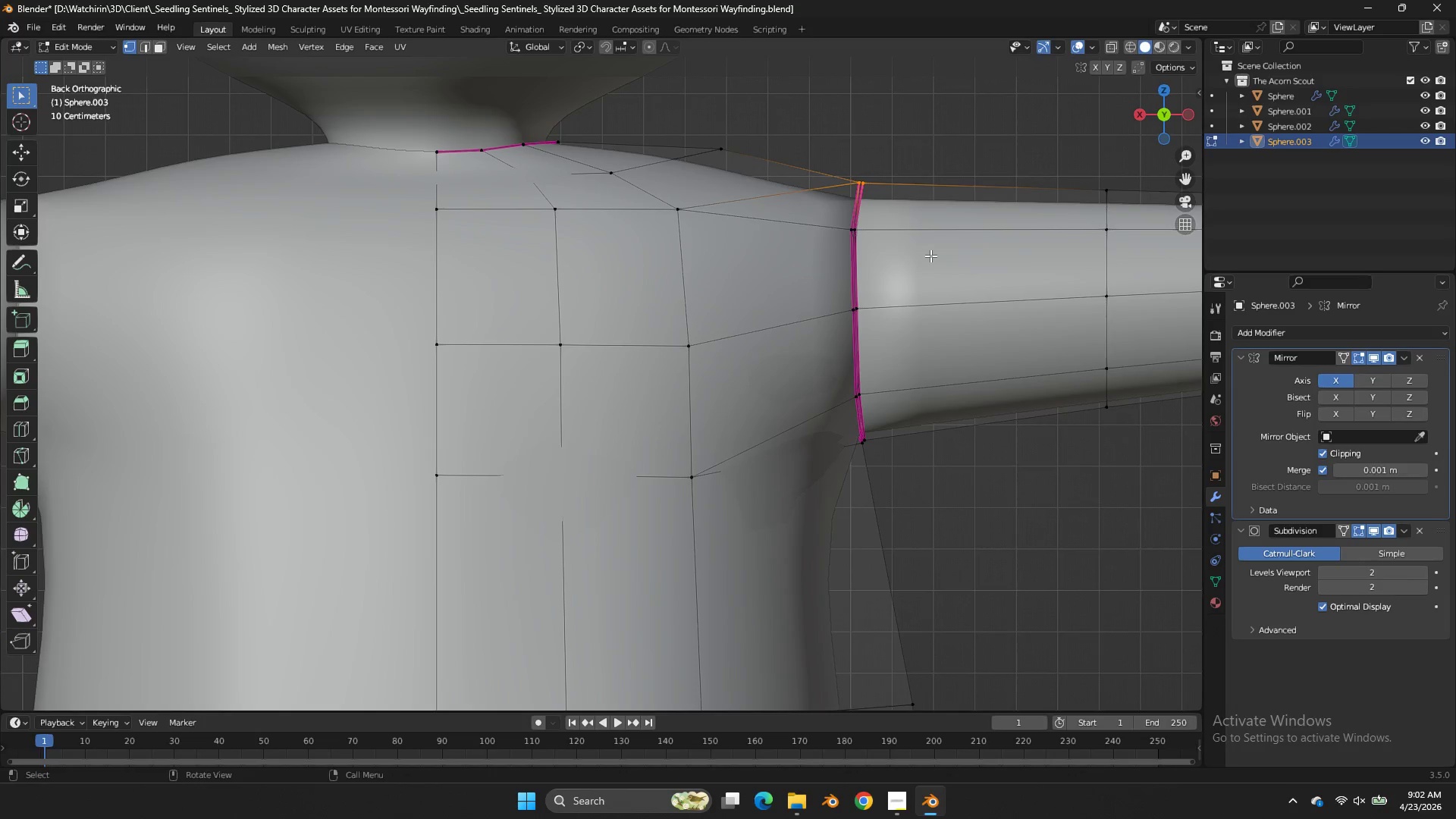 
key(Z)
 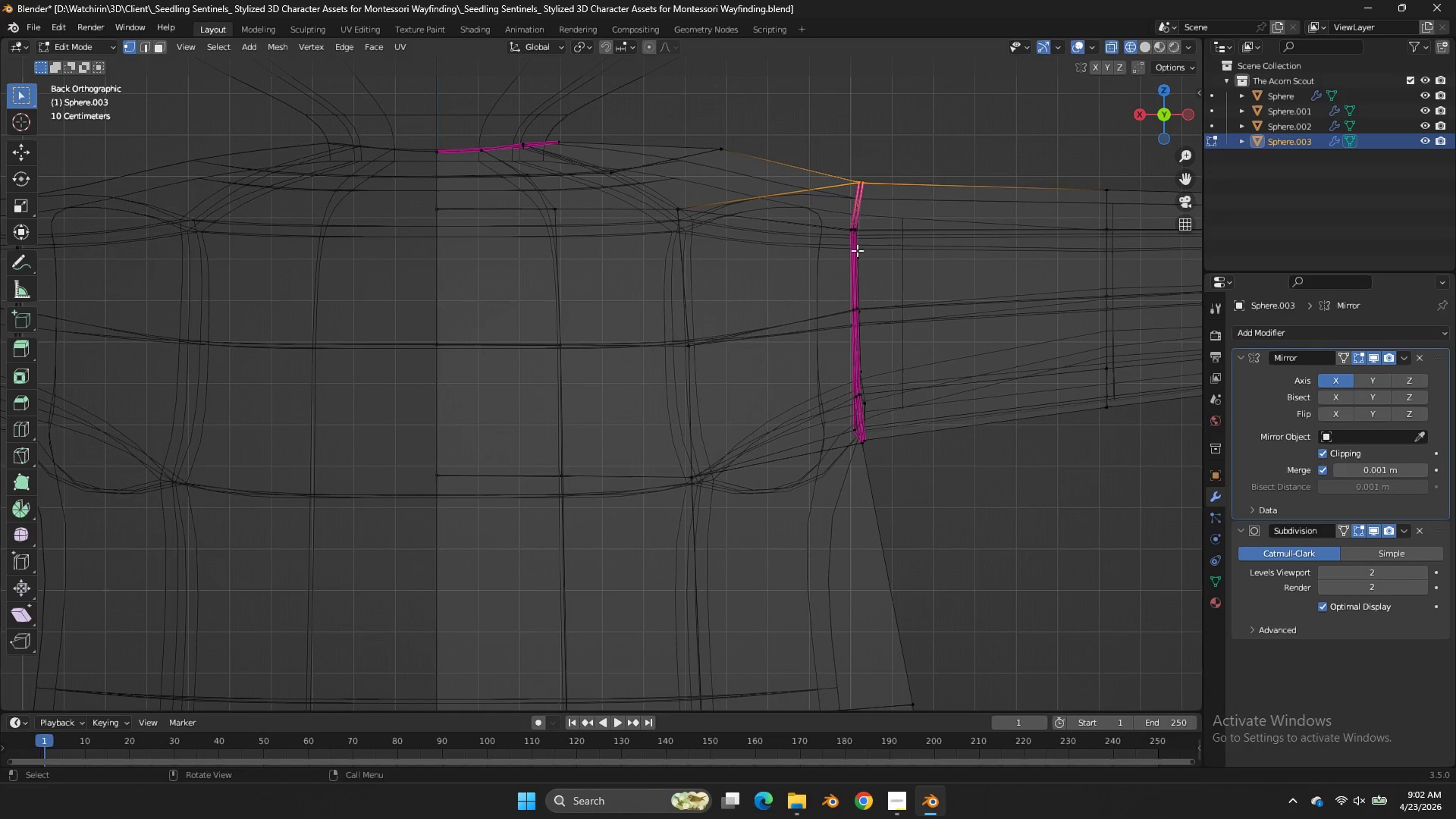 
scroll: coordinate [905, 270], scroll_direction: up, amount: 2.0
 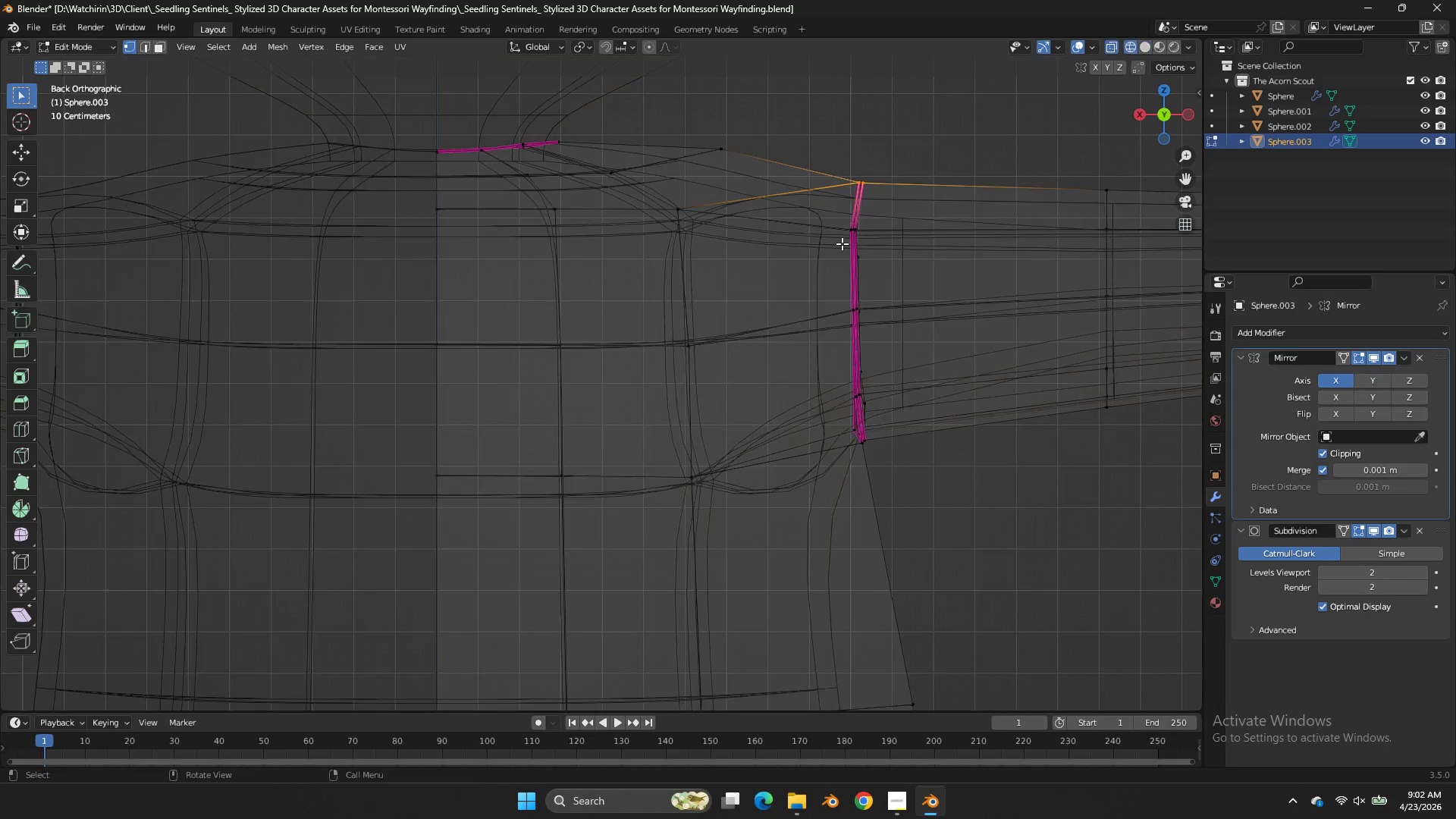 
hold_key(key=AltLeft, duration=1.55)
double_click([857, 250])
 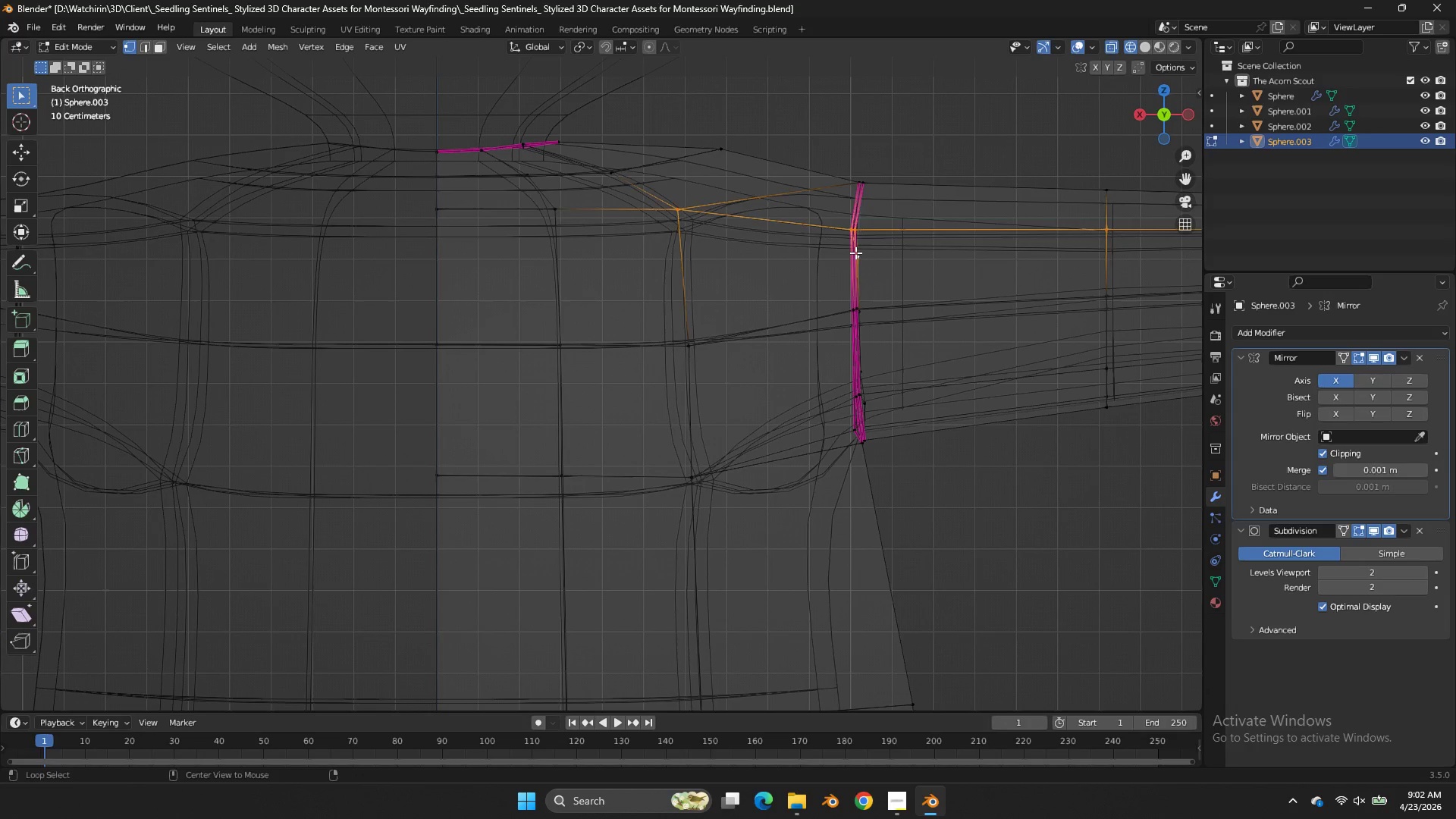 
triple_click([855, 253])
 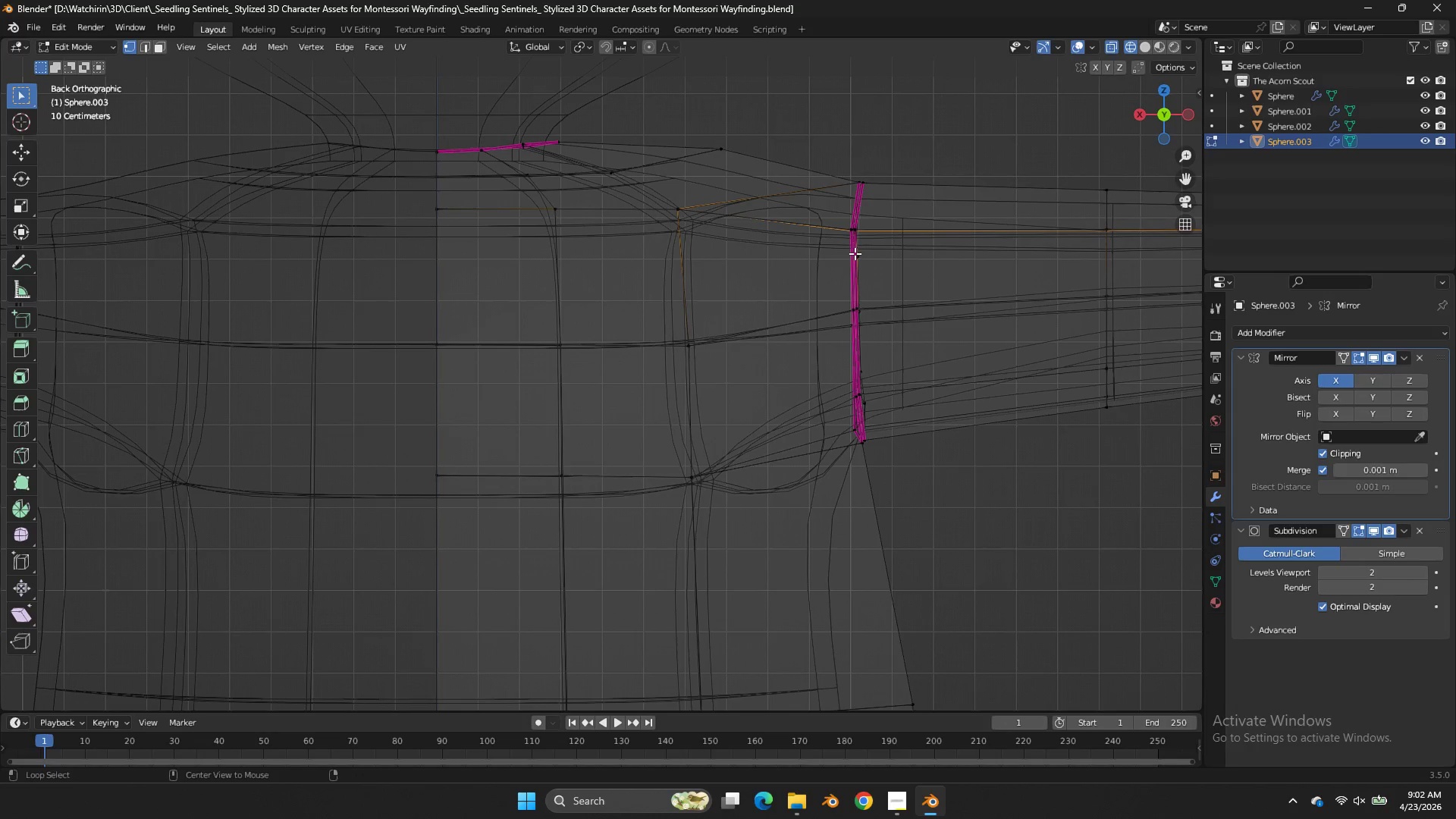 
triple_click([855, 253])
 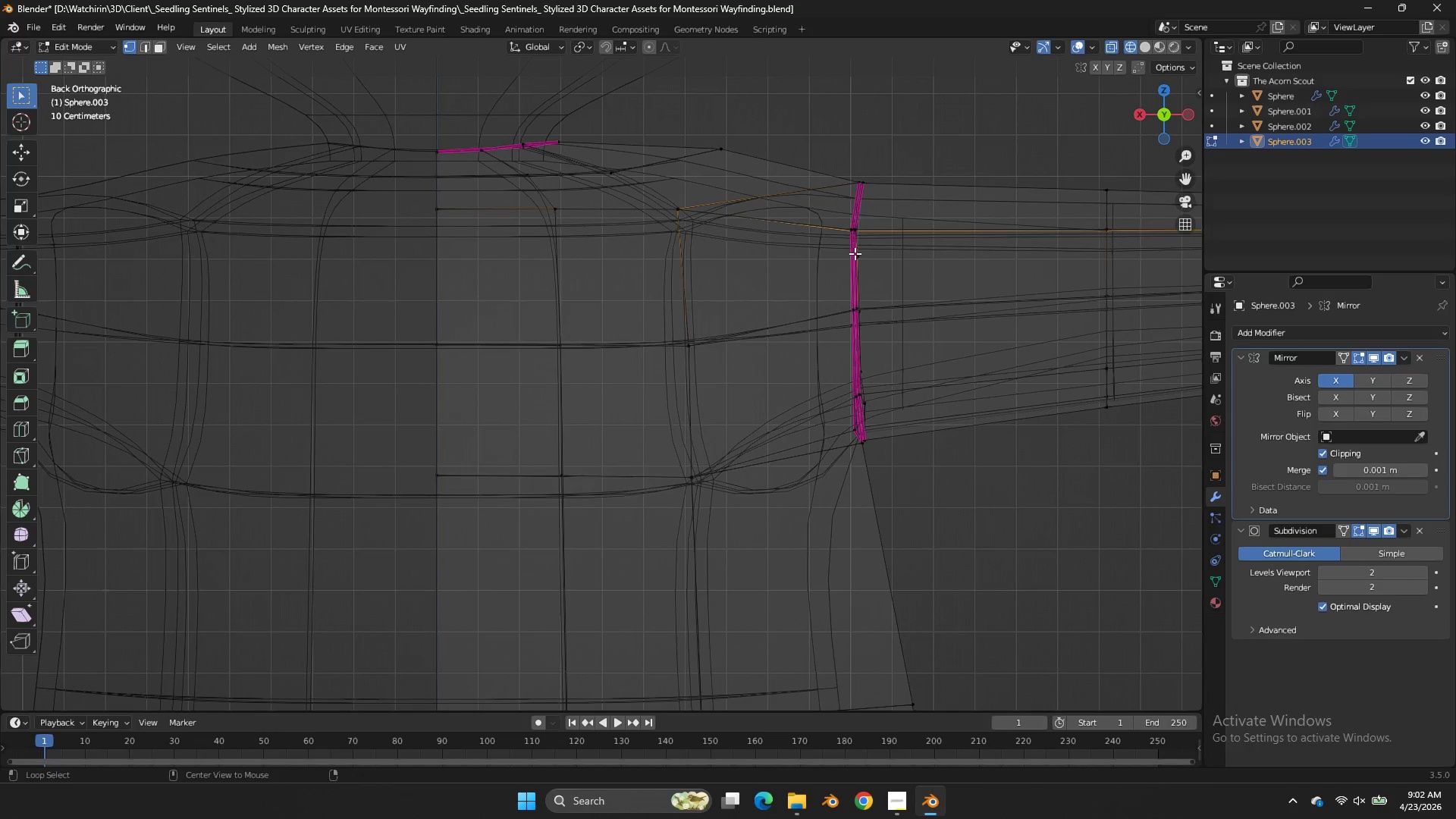 
triple_click([855, 253])
 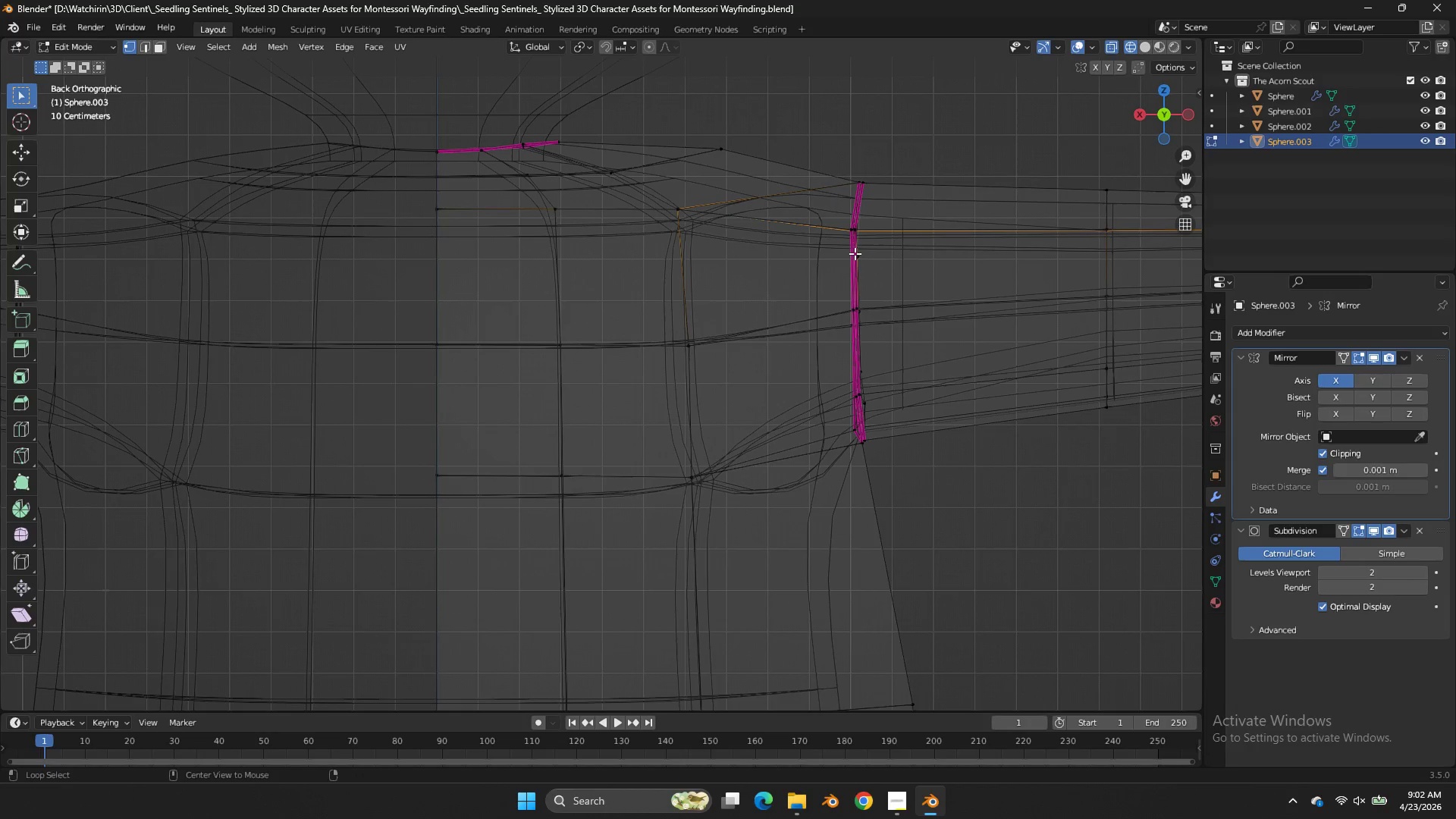 
triple_click([855, 253])
 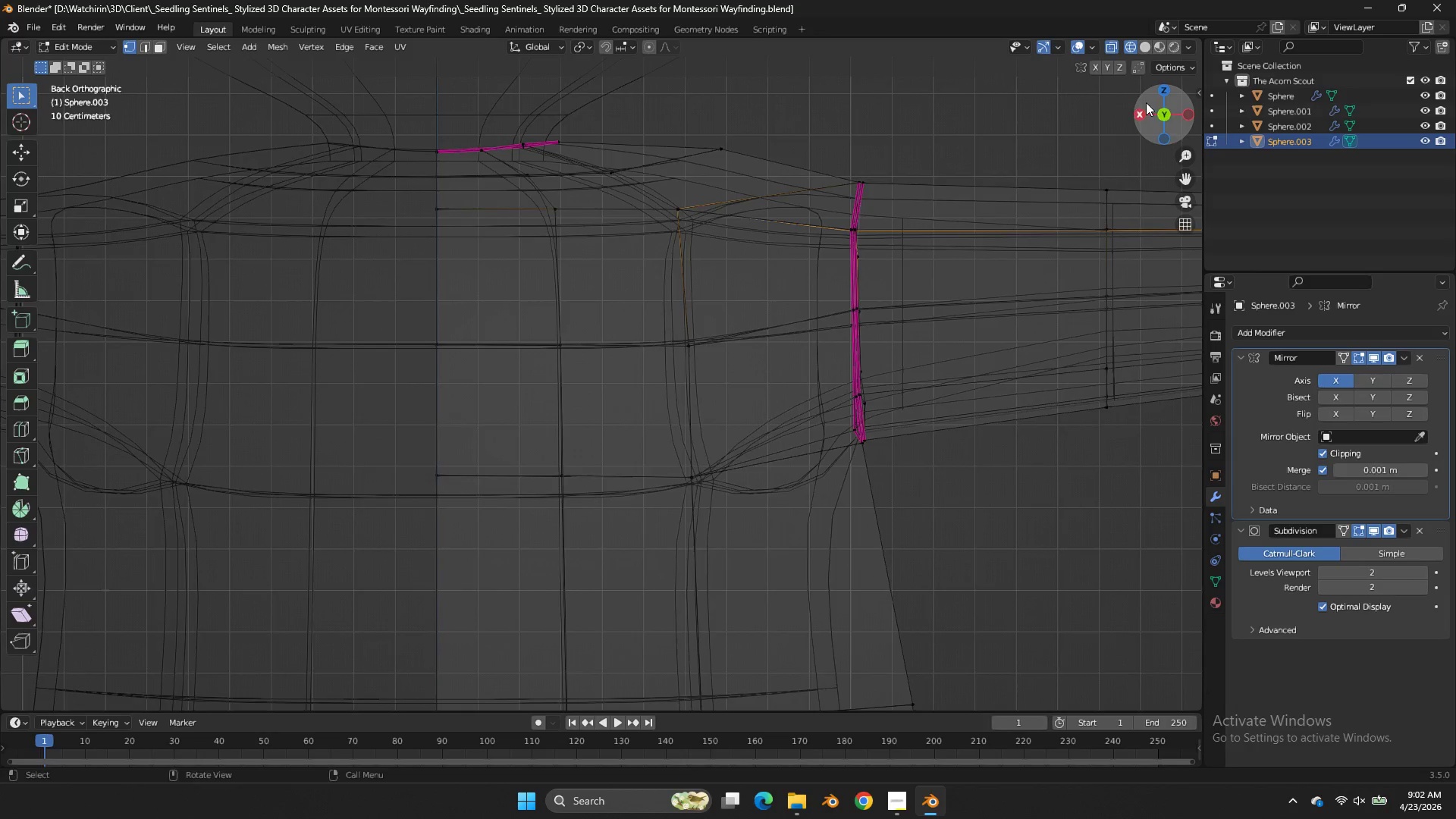 
left_click_drag(start_coordinate=[1161, 99], to_coordinate=[1003, 145])
 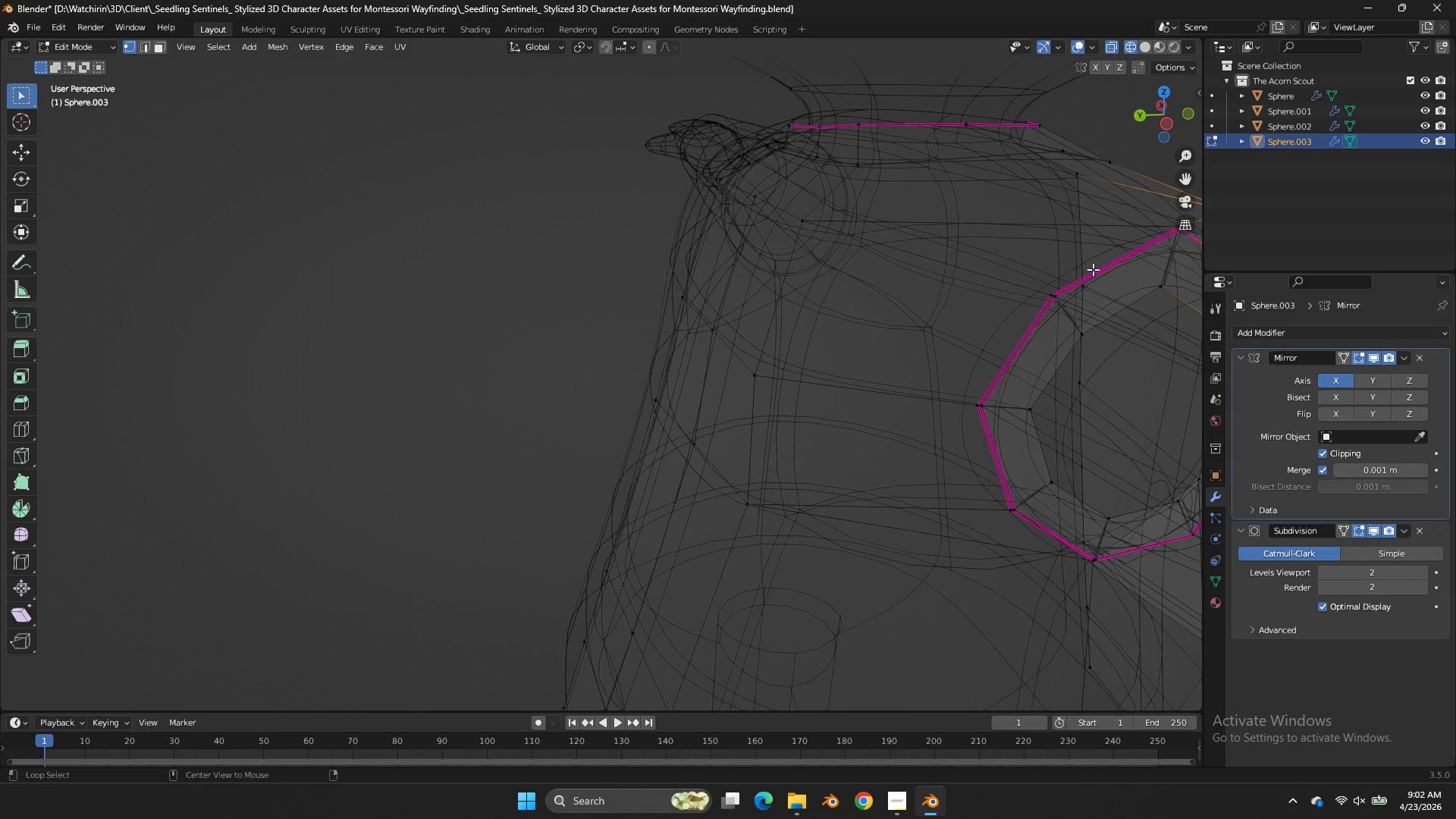 
hold_key(key=AltLeft, duration=0.75)
left_click([1072, 351])
 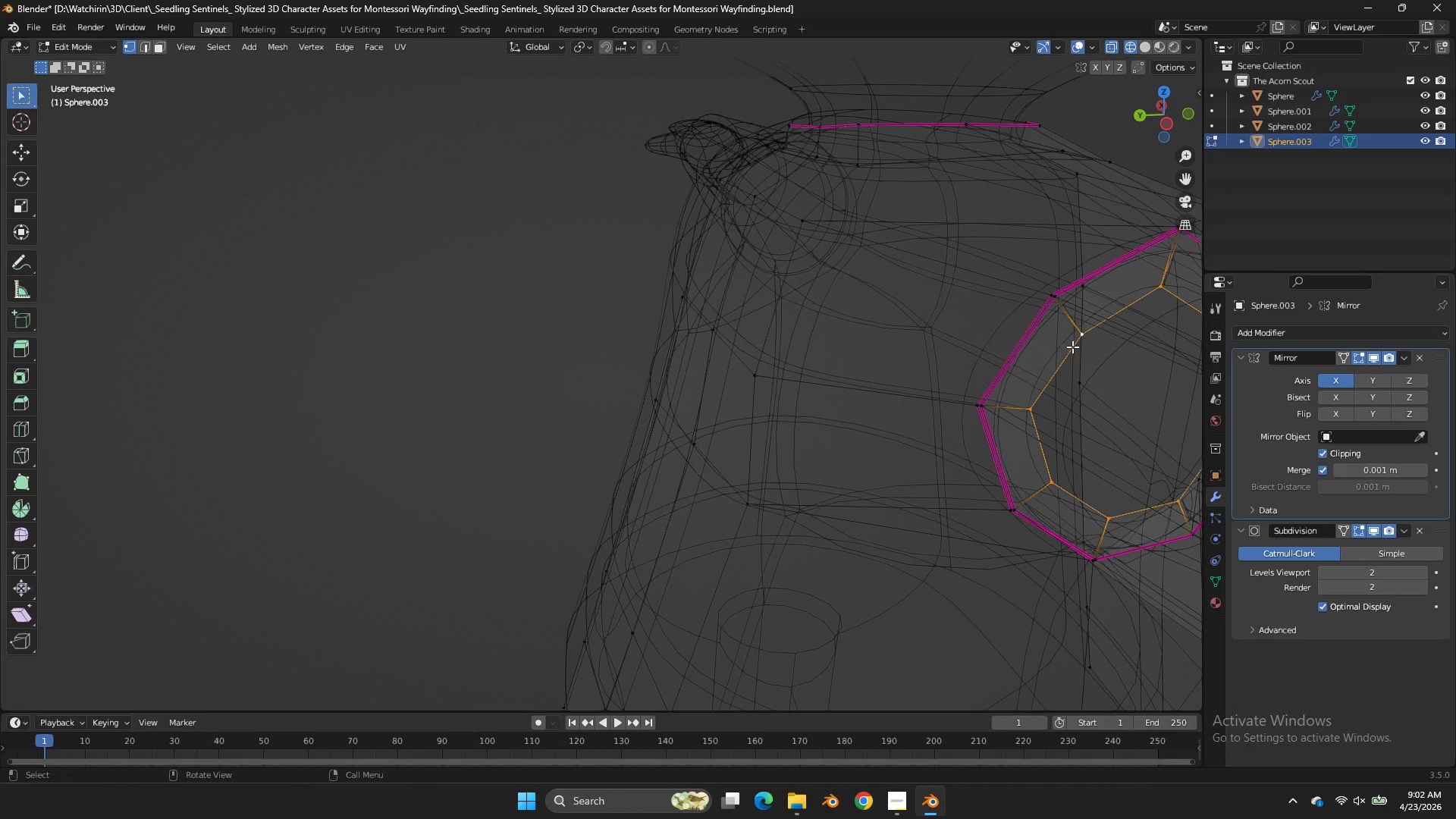 
key(X)
 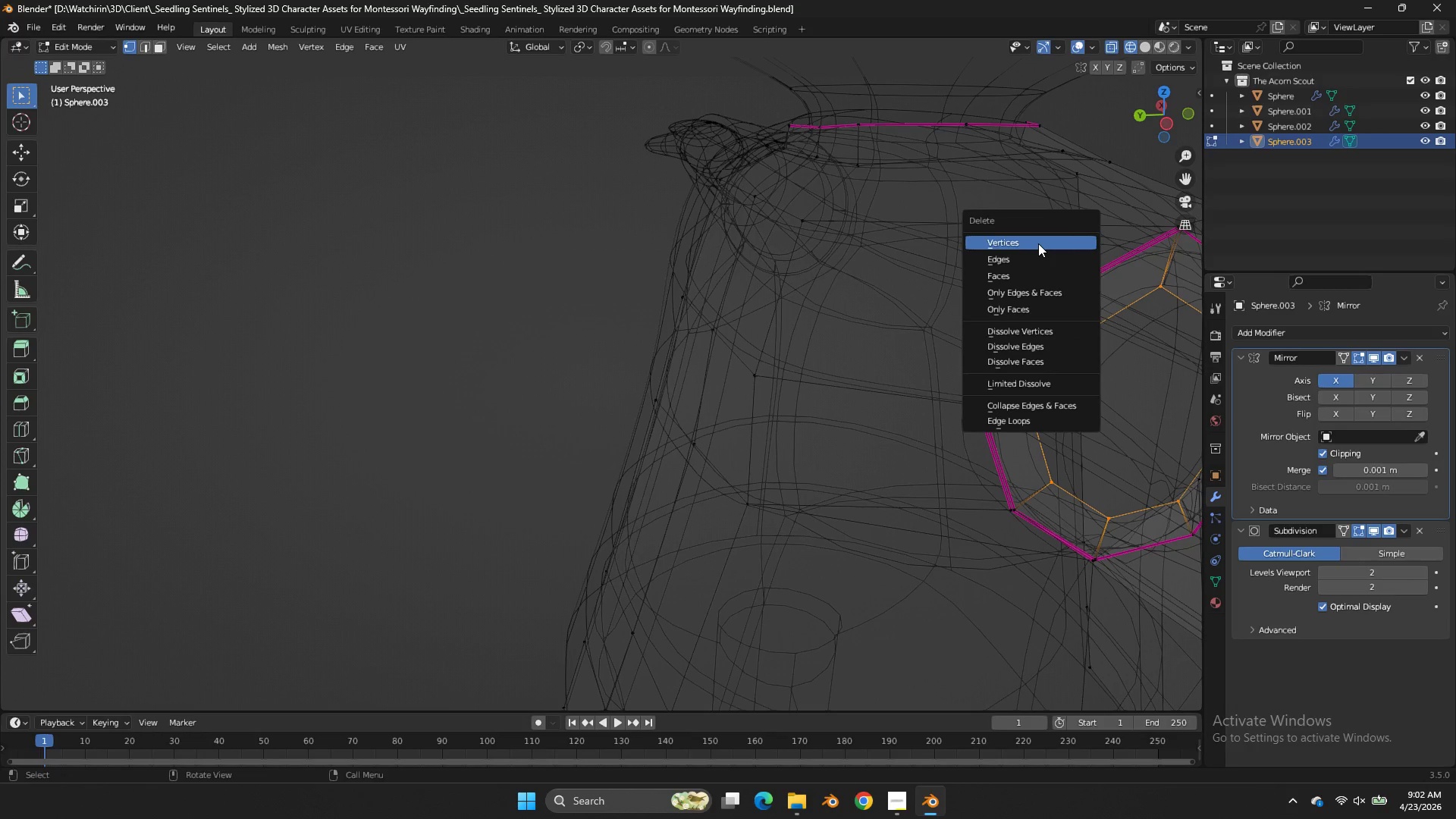 
left_click([1038, 243])
 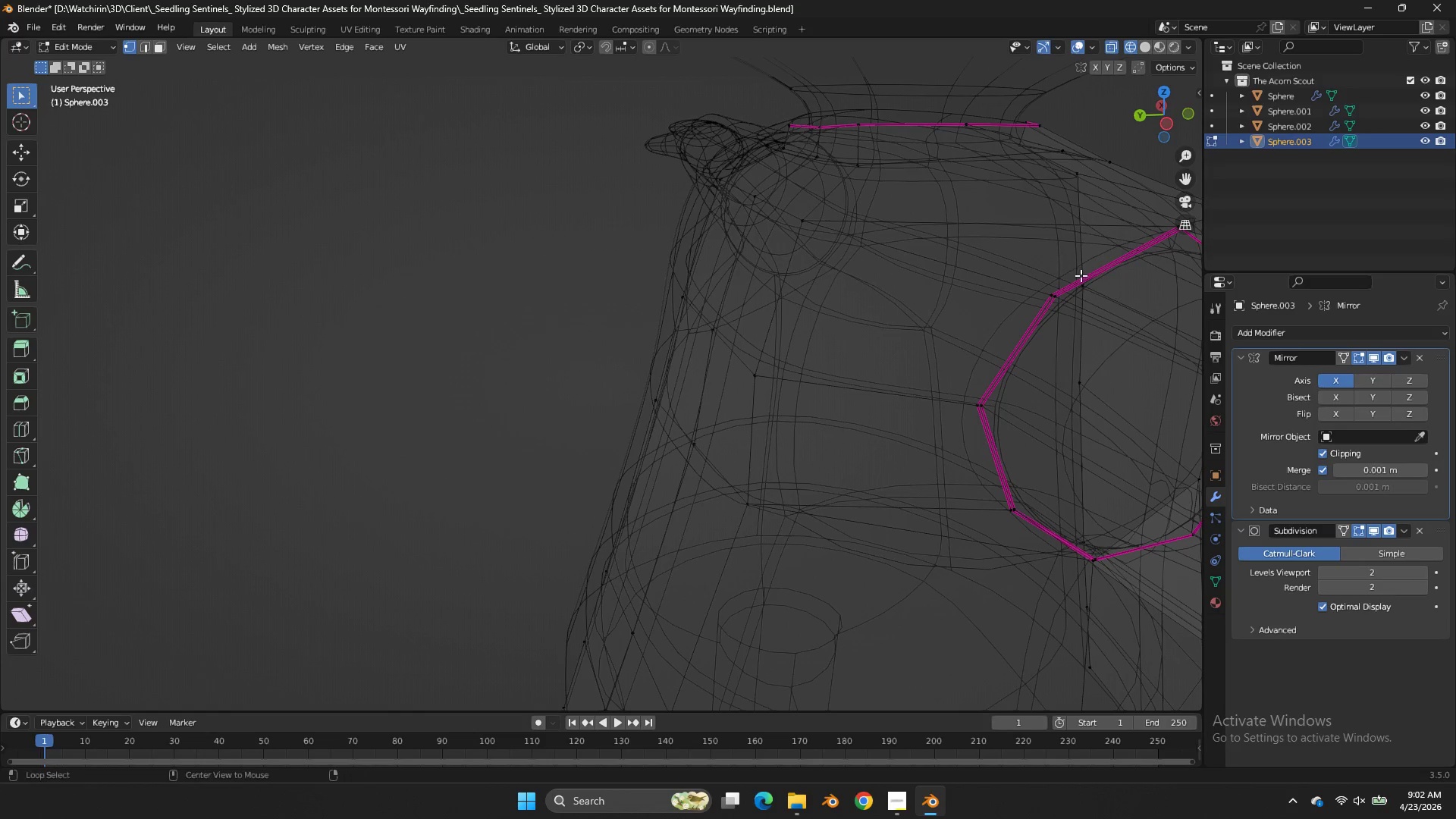 
hold_key(key=AltLeft, duration=2.56)
left_click([1084, 278])
 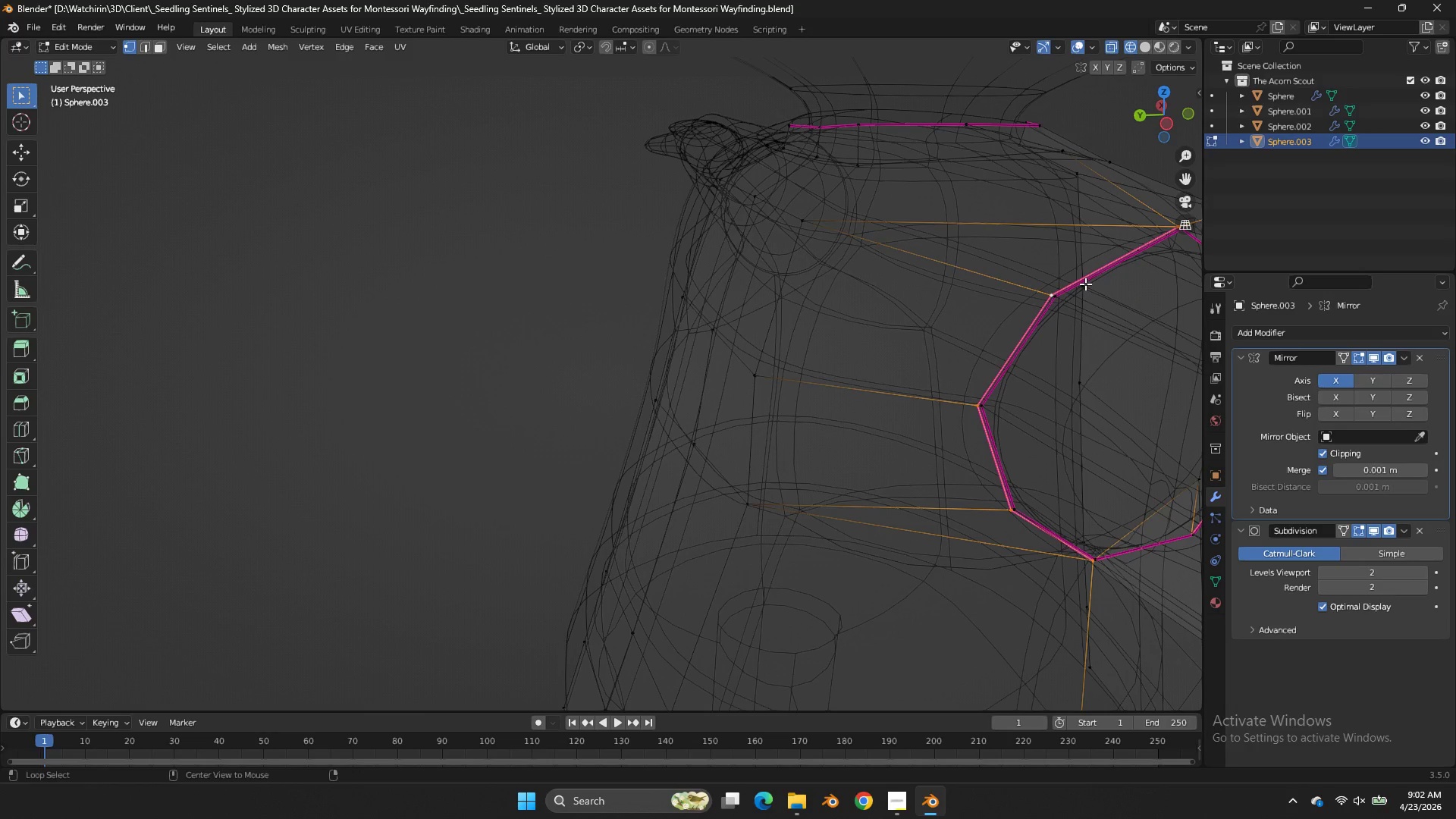 
left_click([1085, 284])
 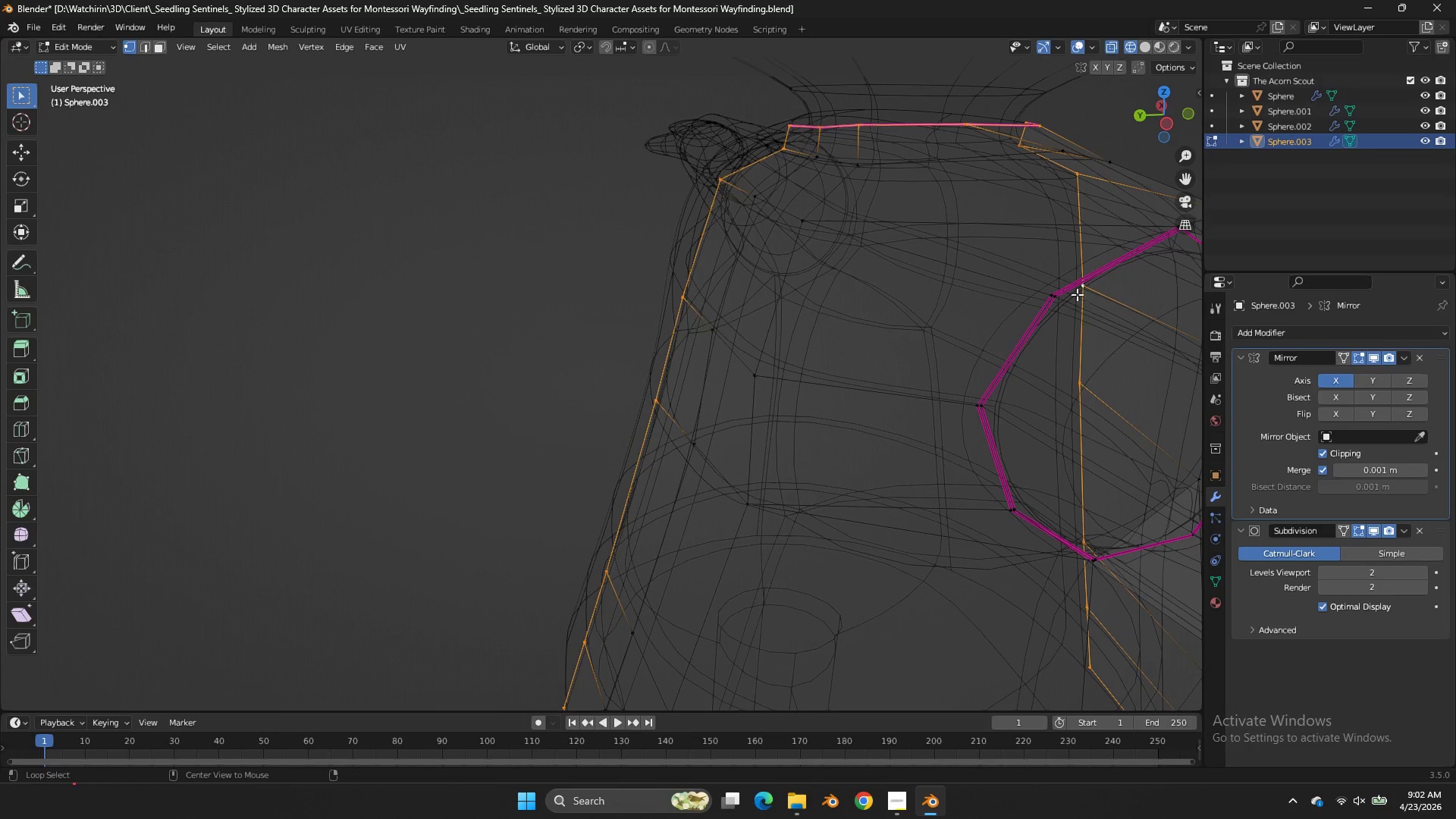 
triple_click([1065, 288])
 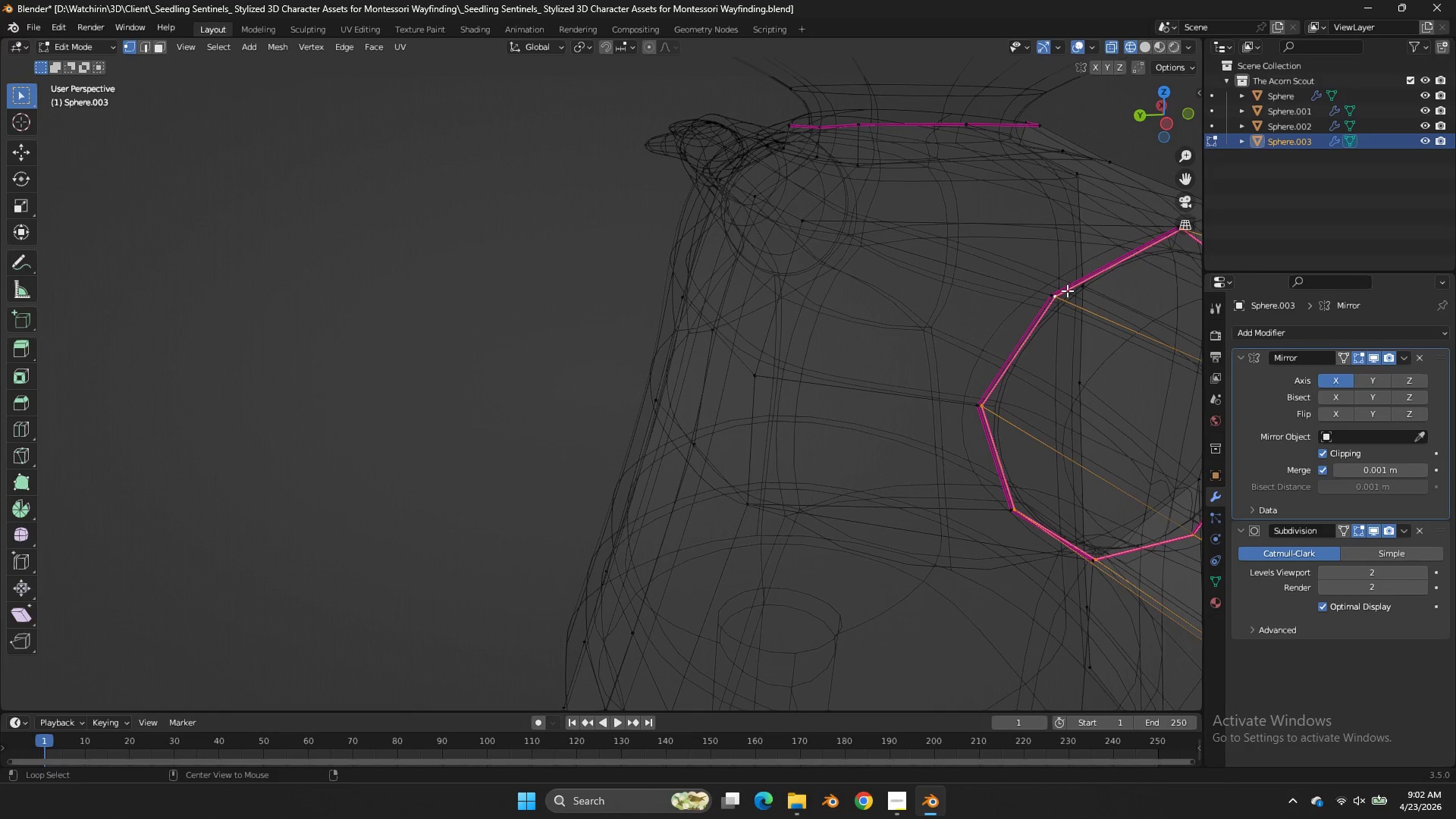 
double_click([1065, 288])
 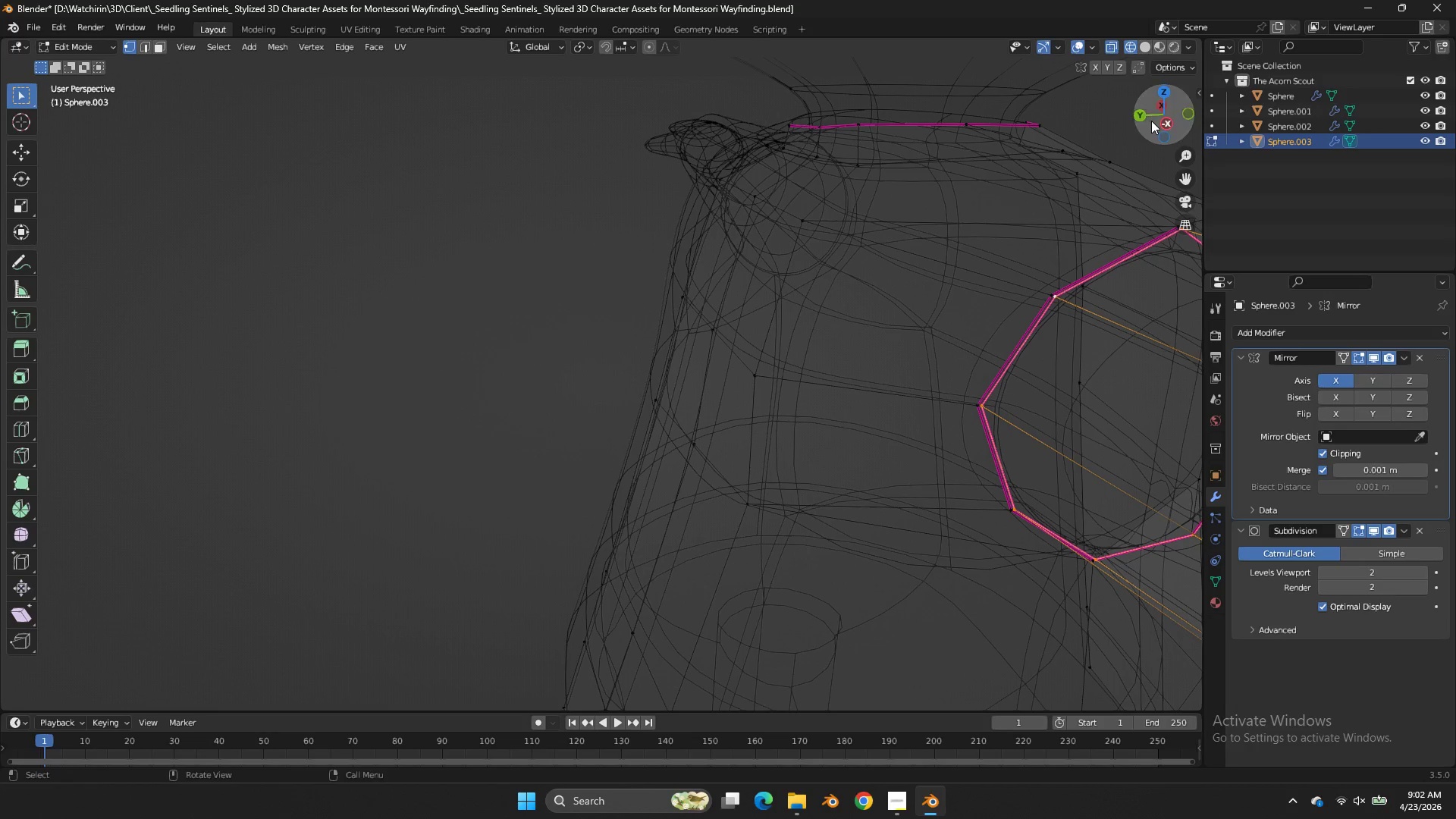 
key(Z)
 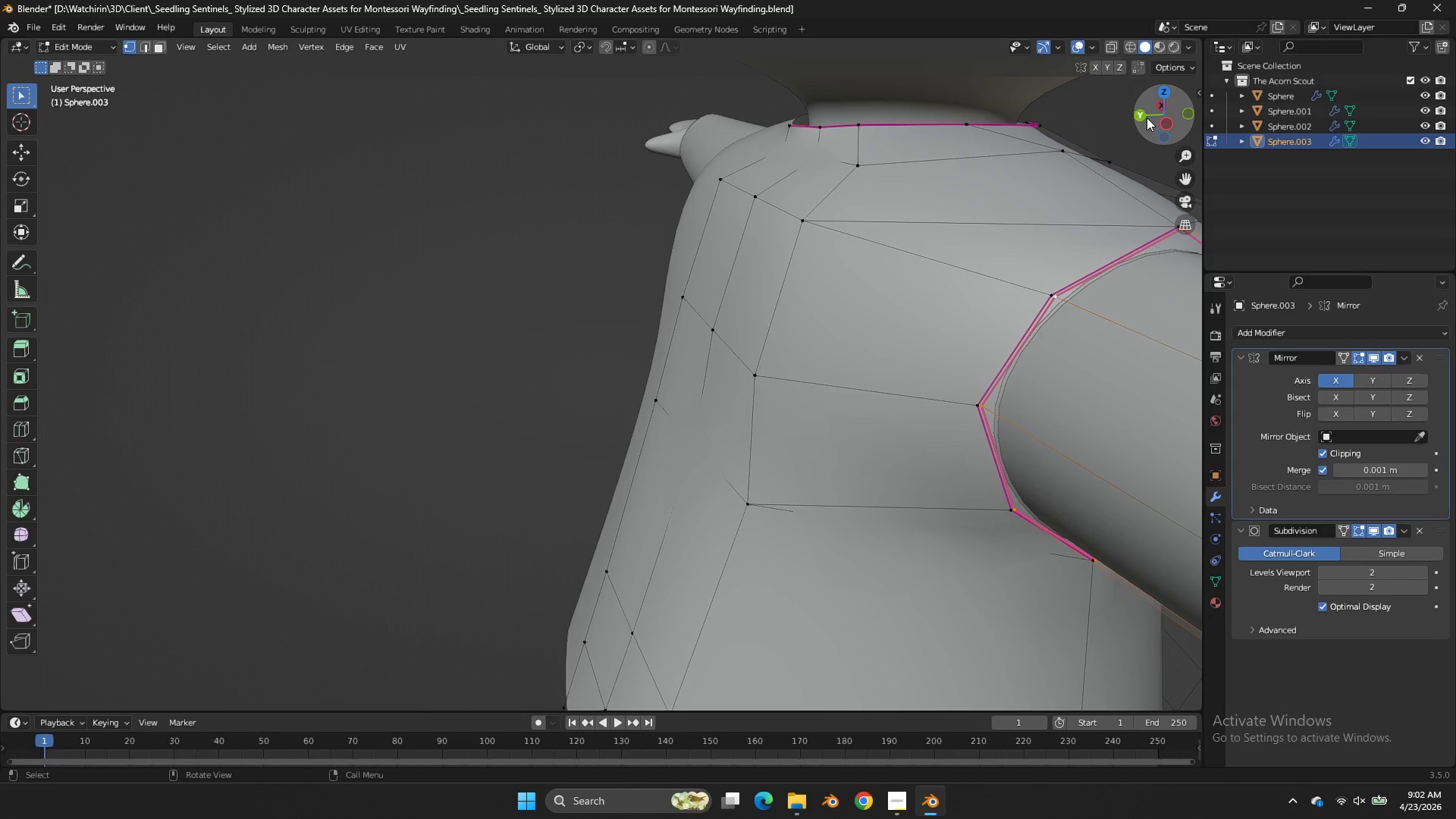 
double_click([1144, 115])
 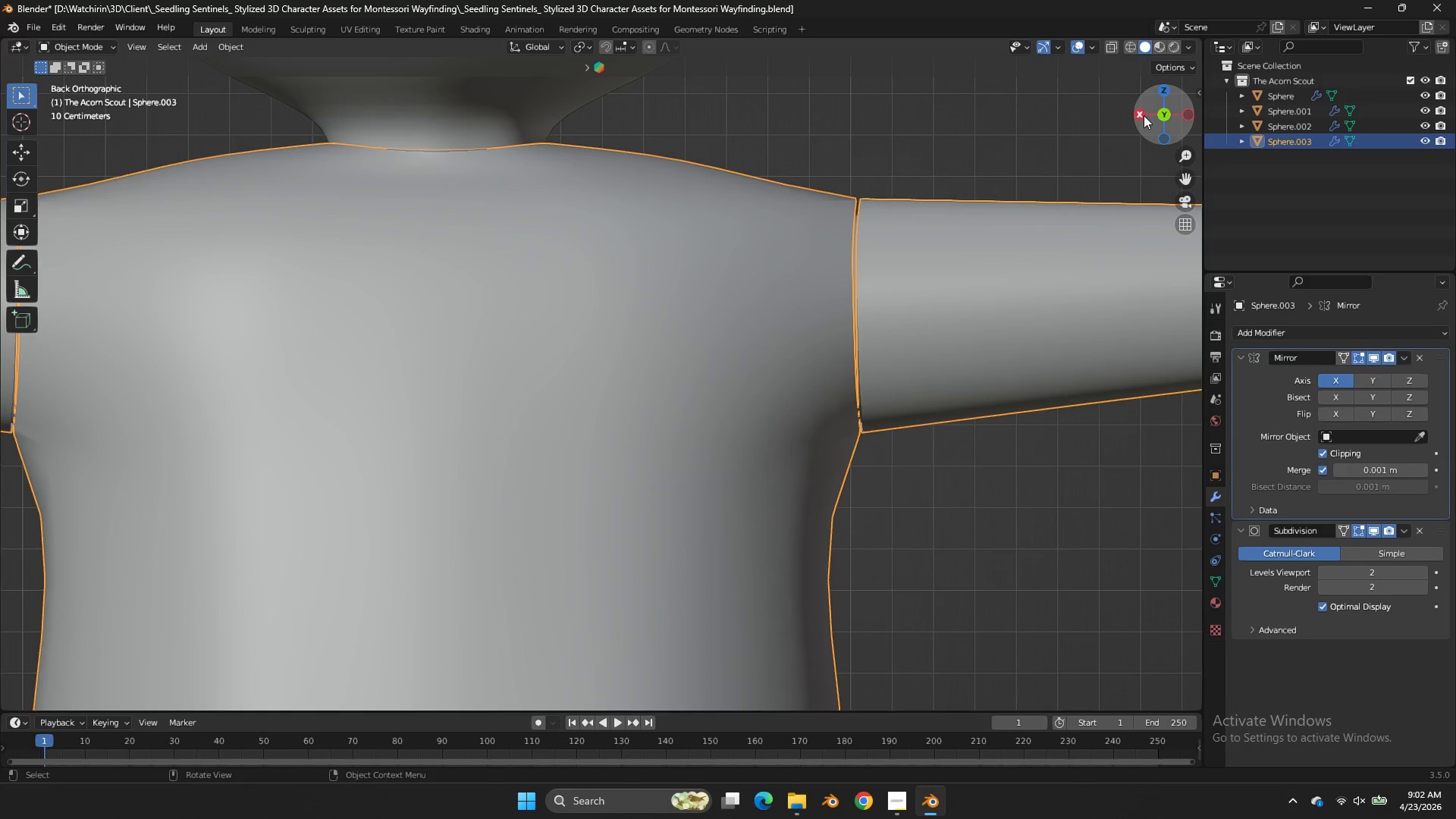 
key(Tab)
 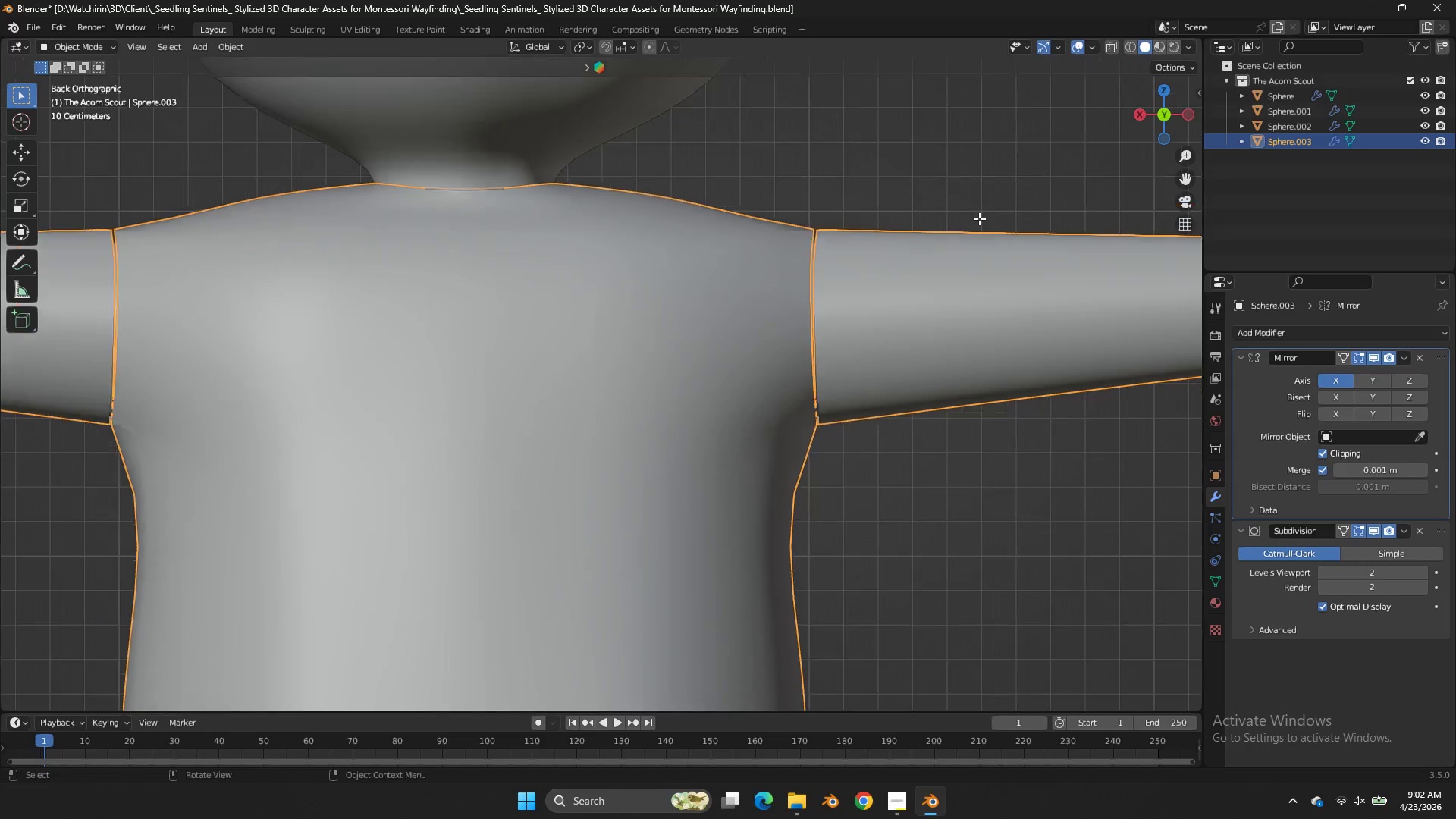 
key(Tab)
 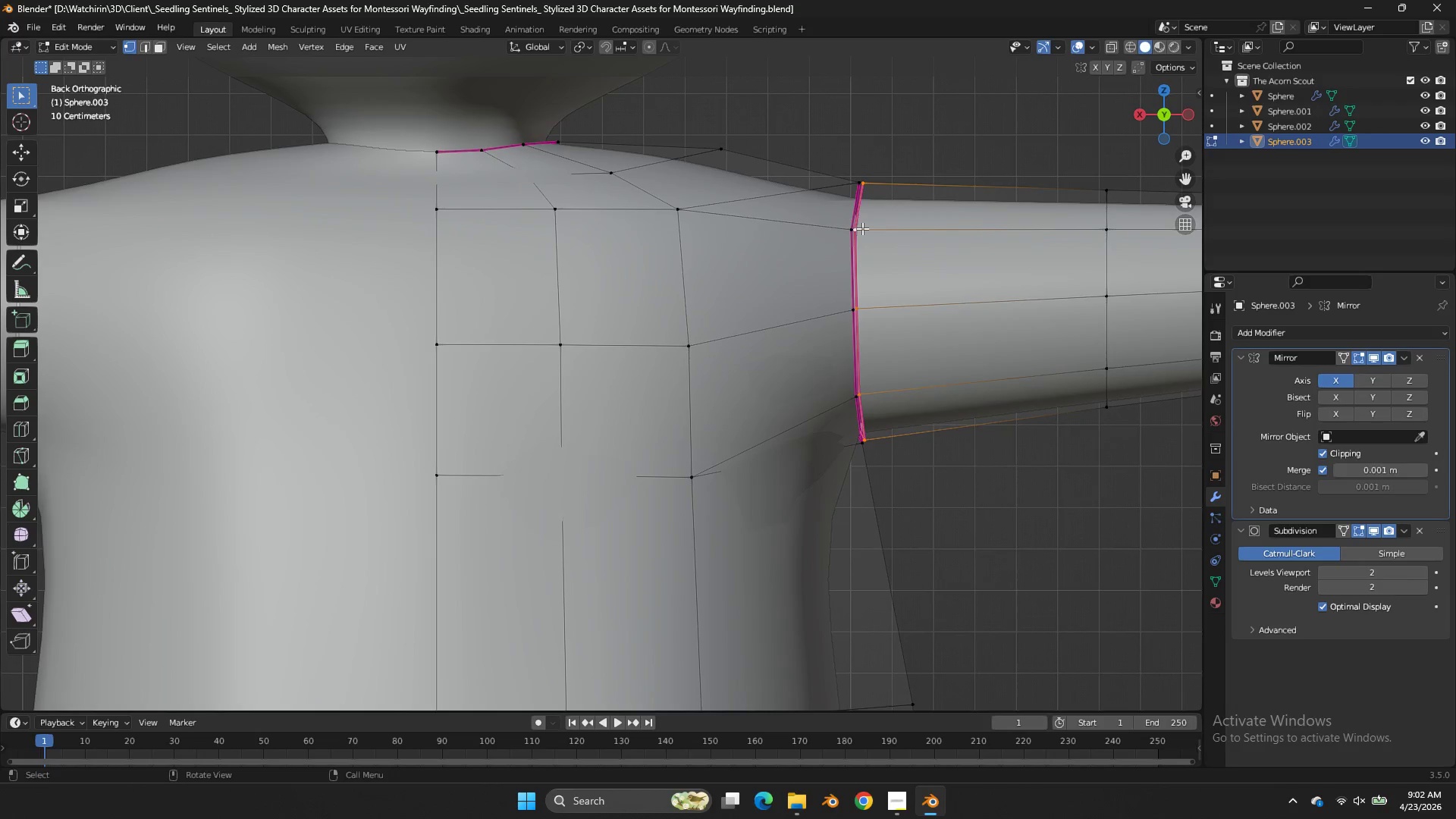 
scroll: coordinate [865, 252], scroll_direction: none, amount: 0.0
 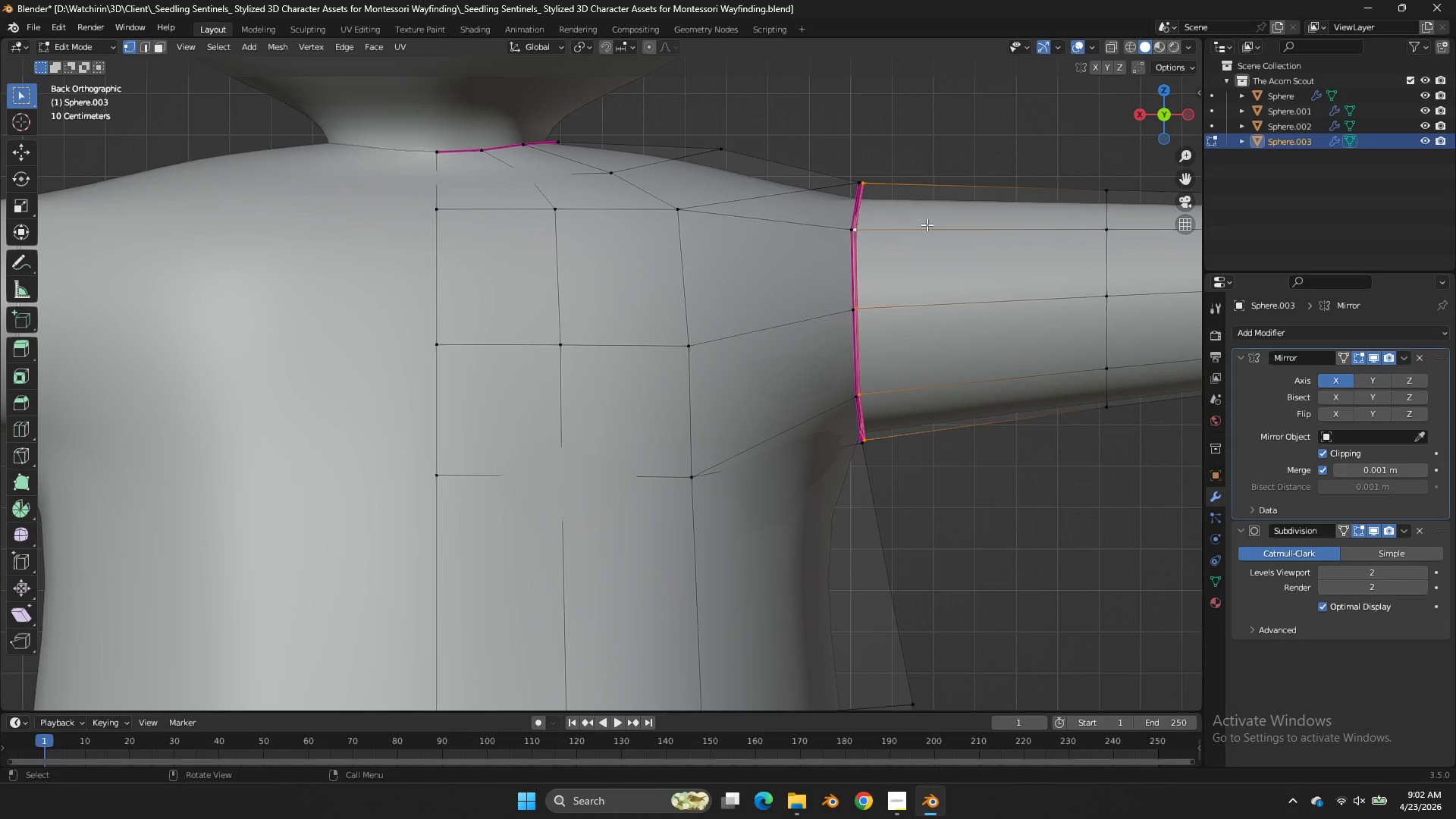 
double_click([862, 228])
 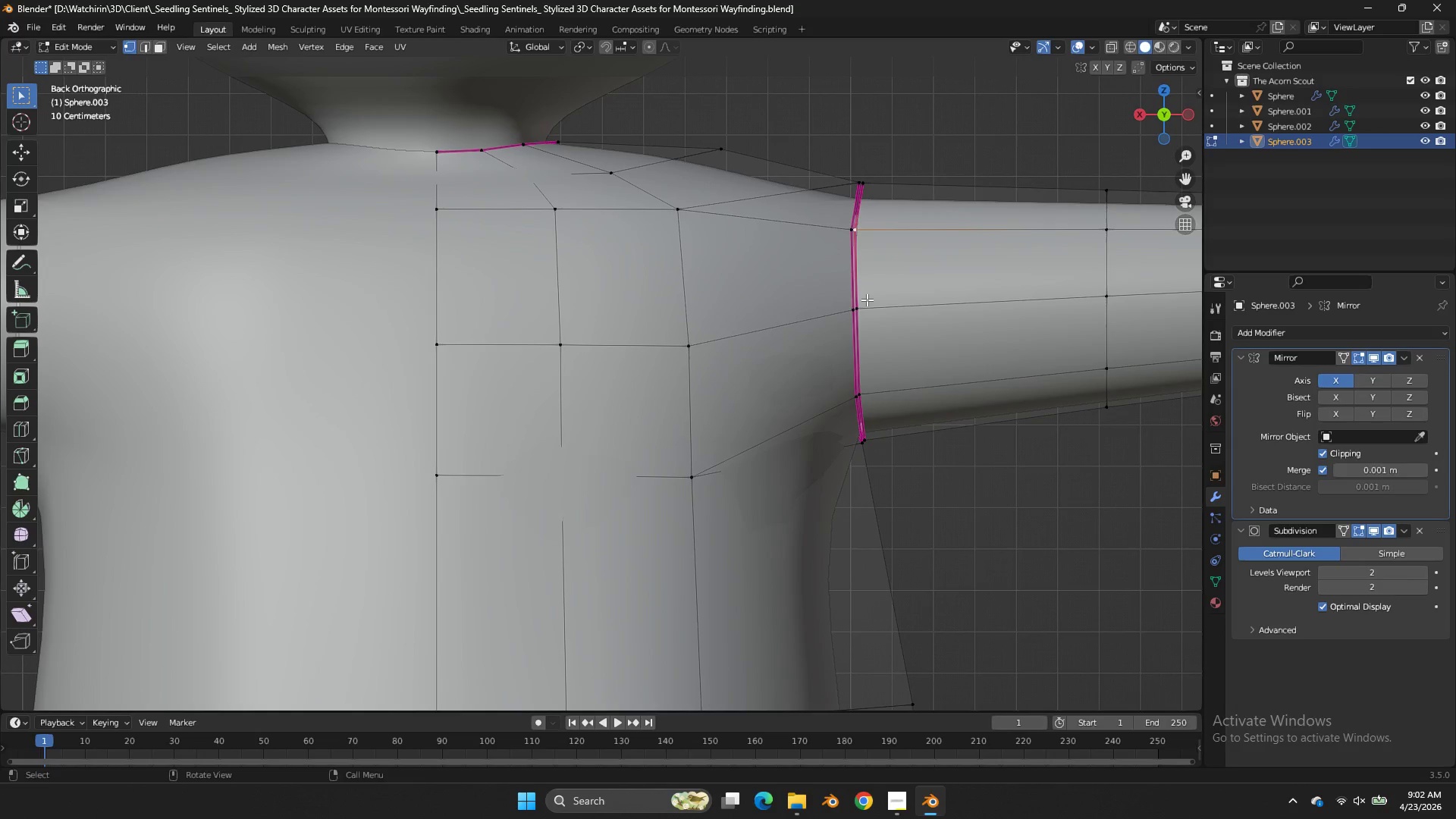 
triple_click([867, 300])
 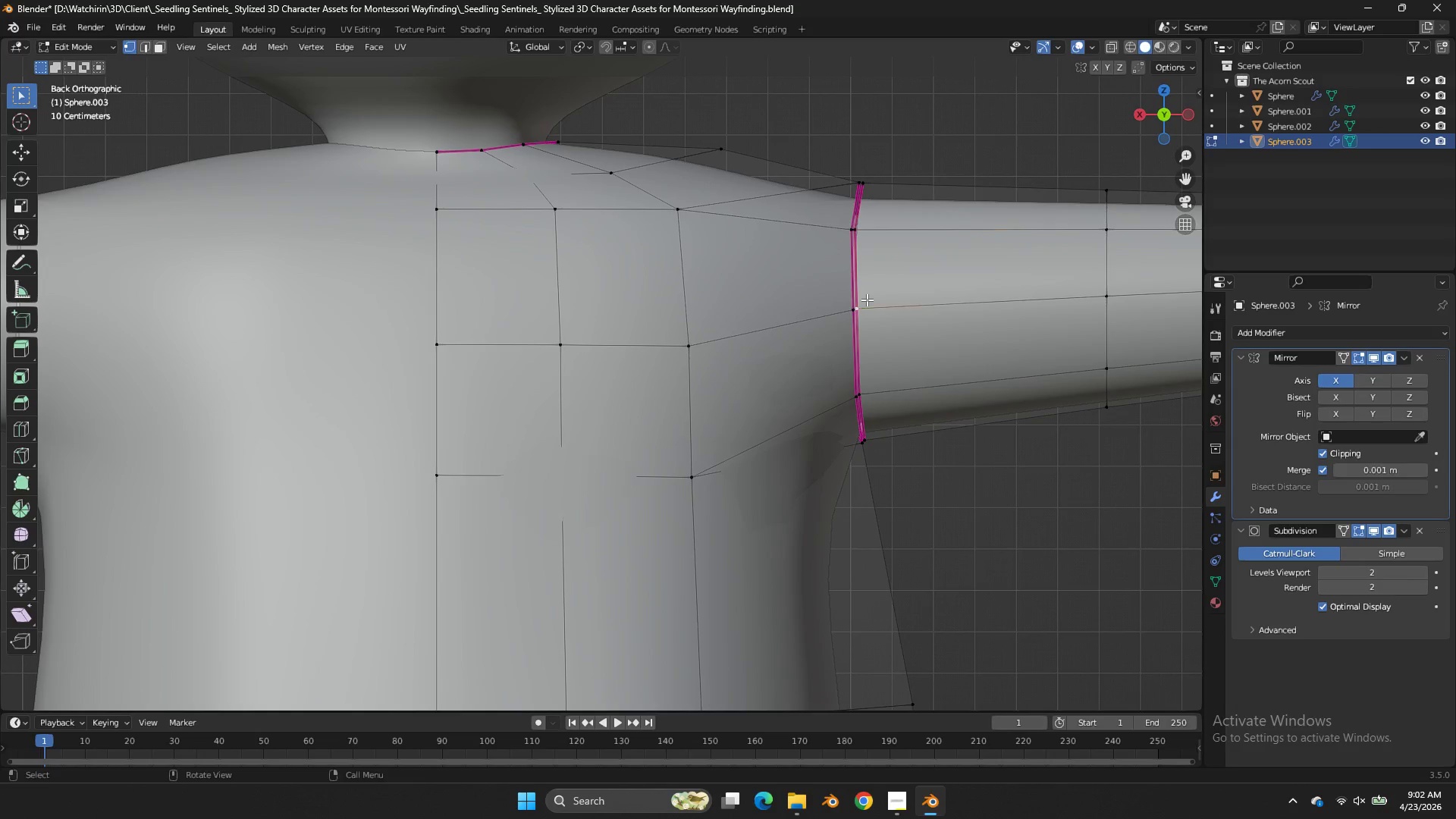 
triple_click([867, 300])
 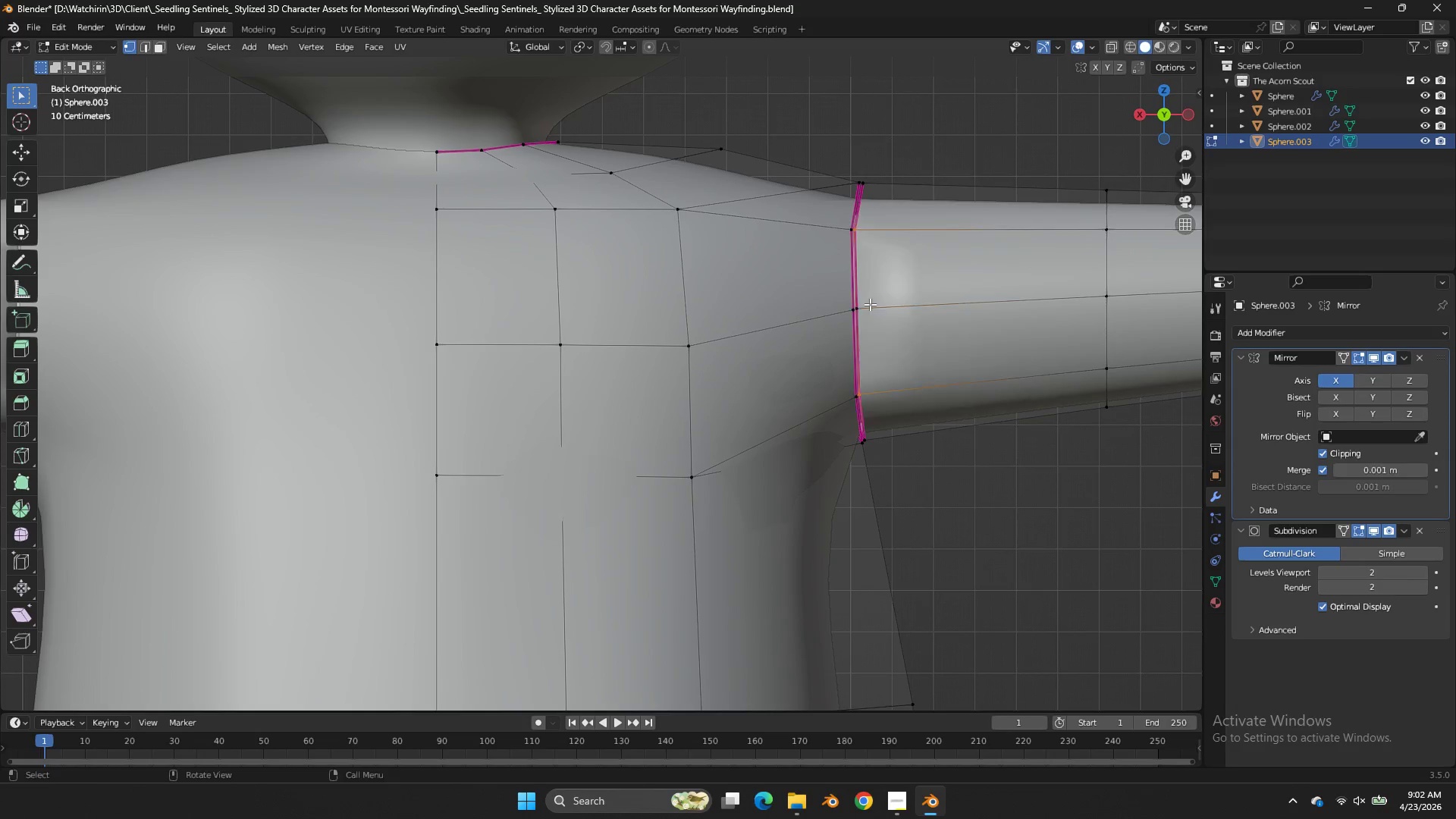 
type(fff)
 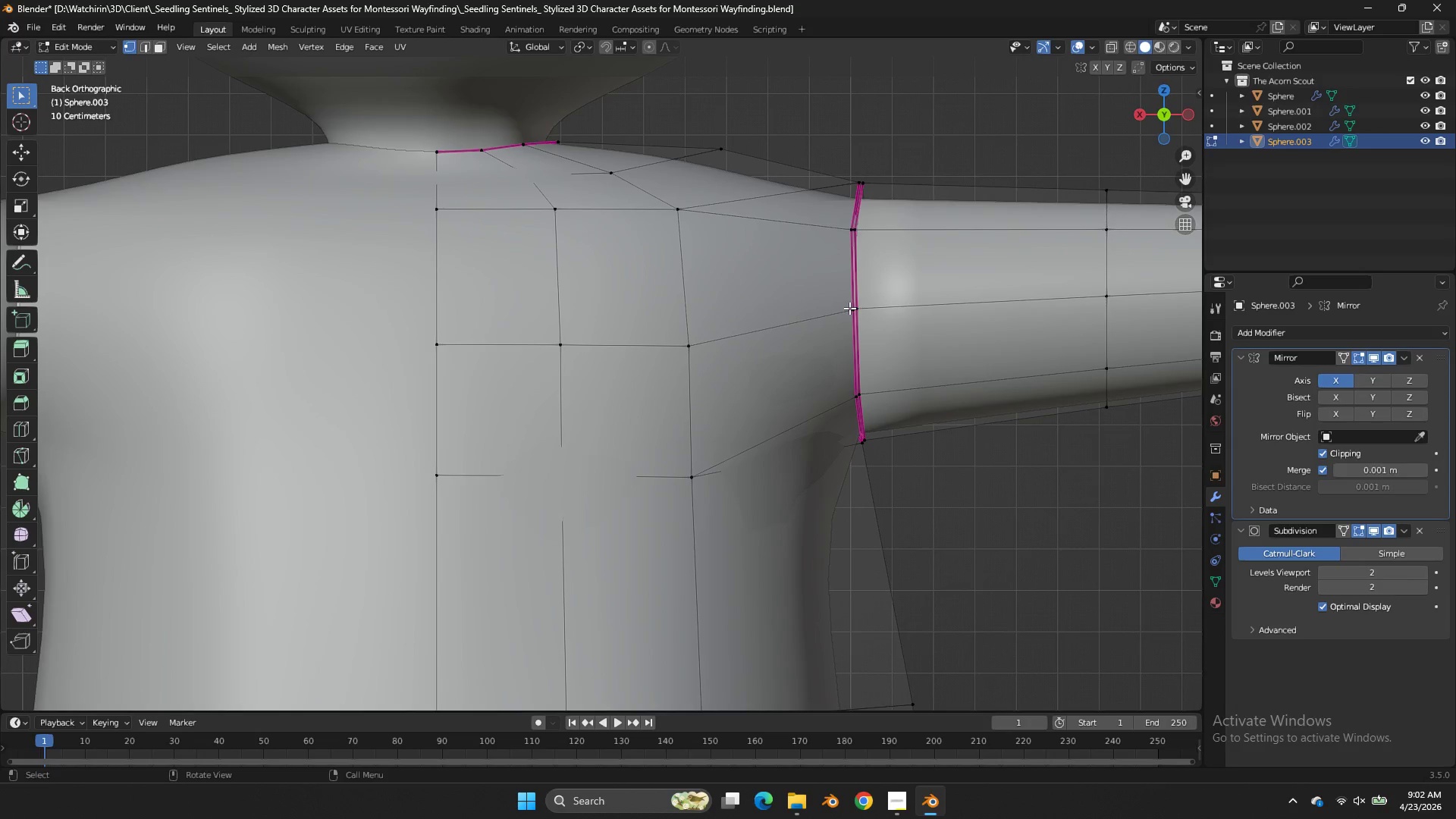 
left_click([849, 308])
 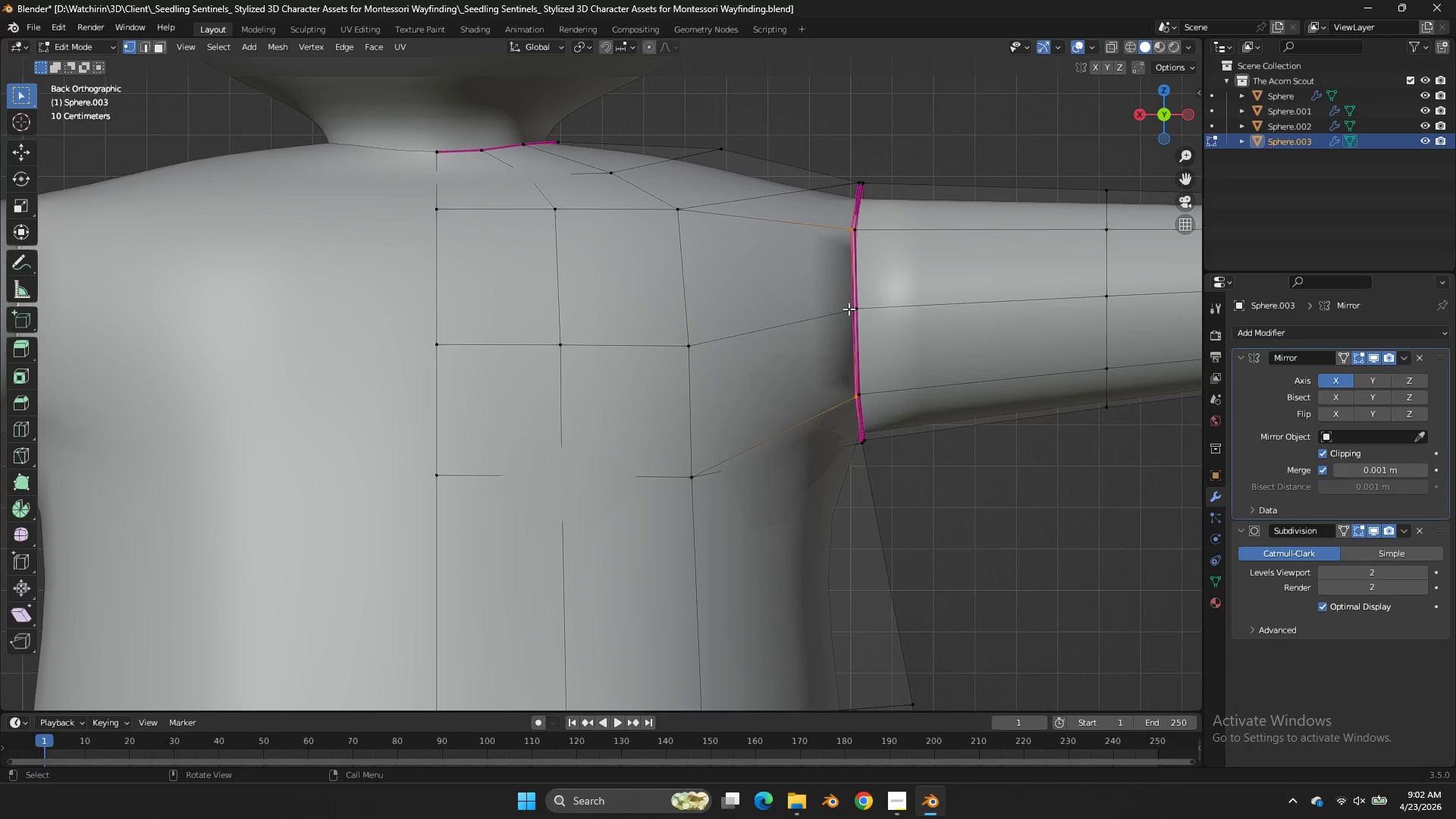 
type(fff)
key(Tab)
 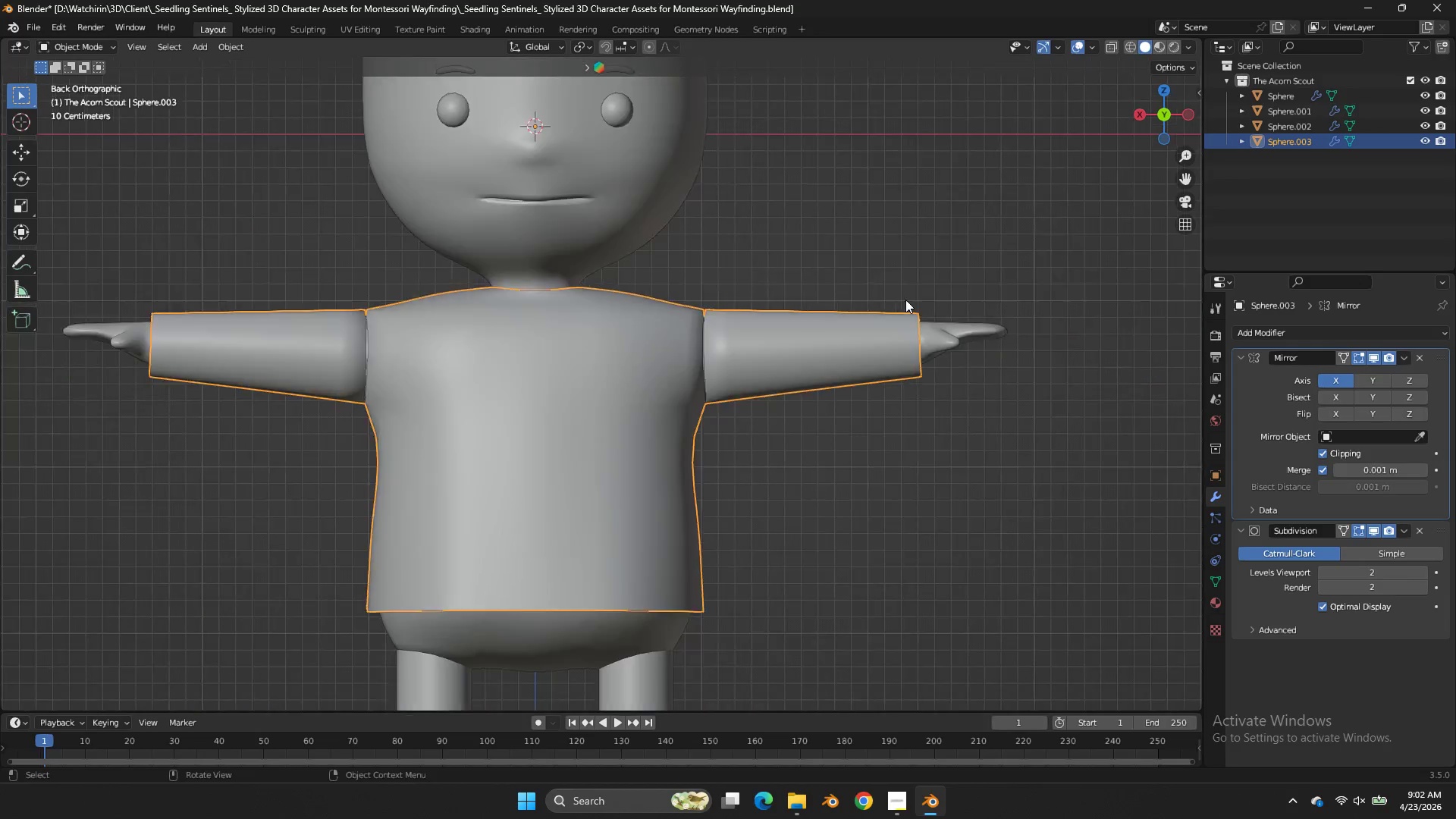 
key(Tab)
 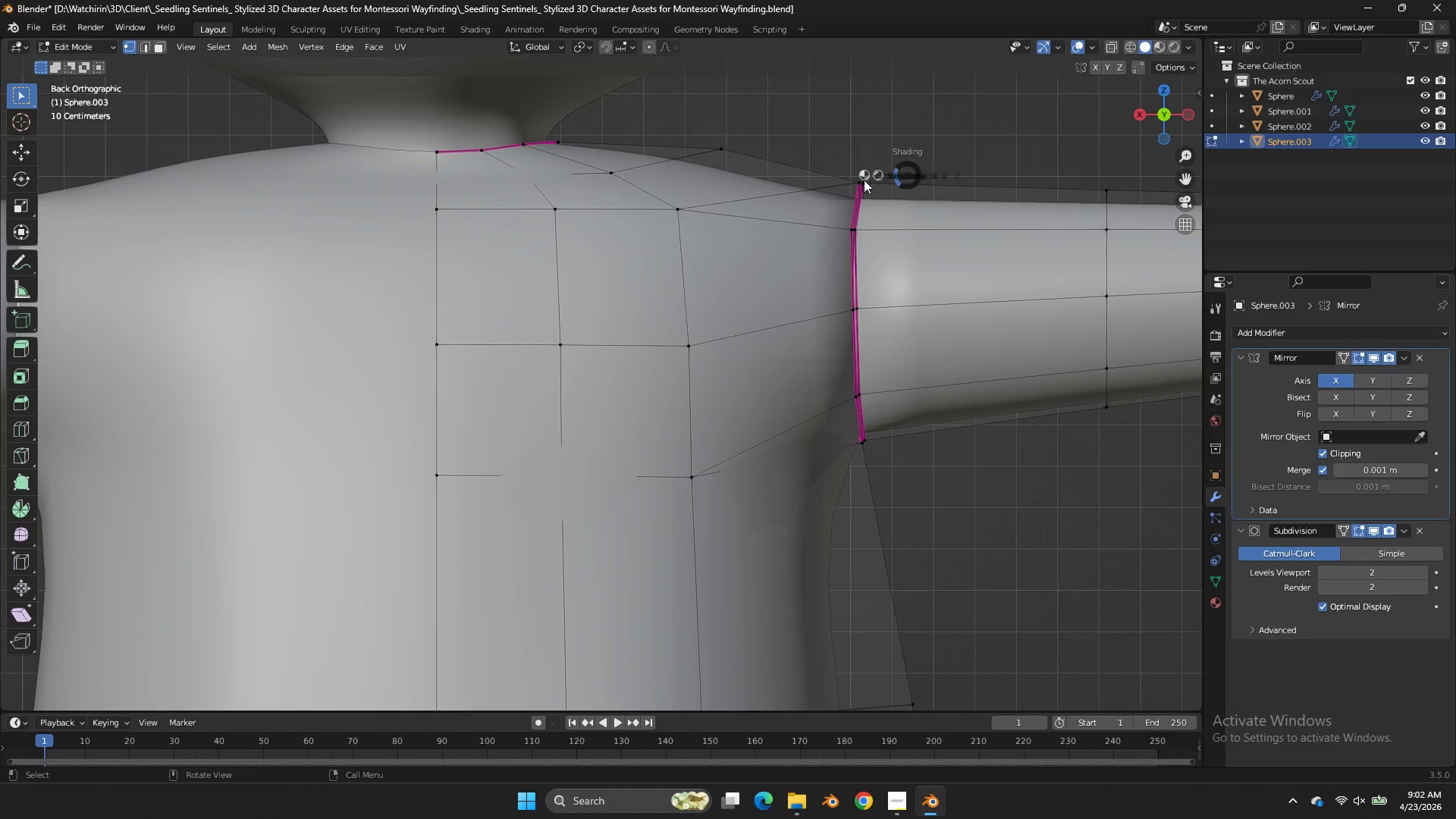 
scroll: coordinate [905, 300], scroll_direction: none, amount: 0.0
 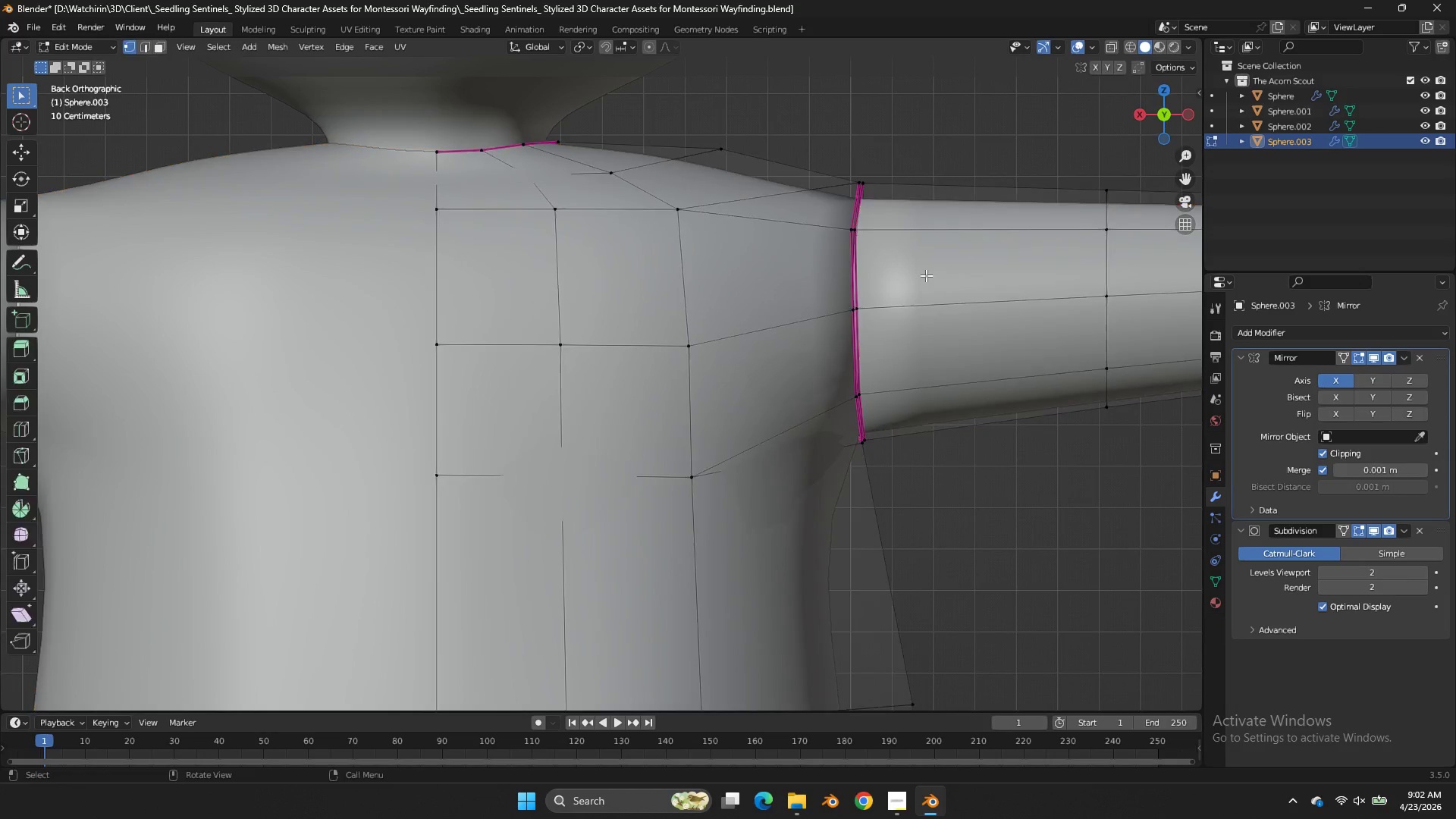 
type(zE)
 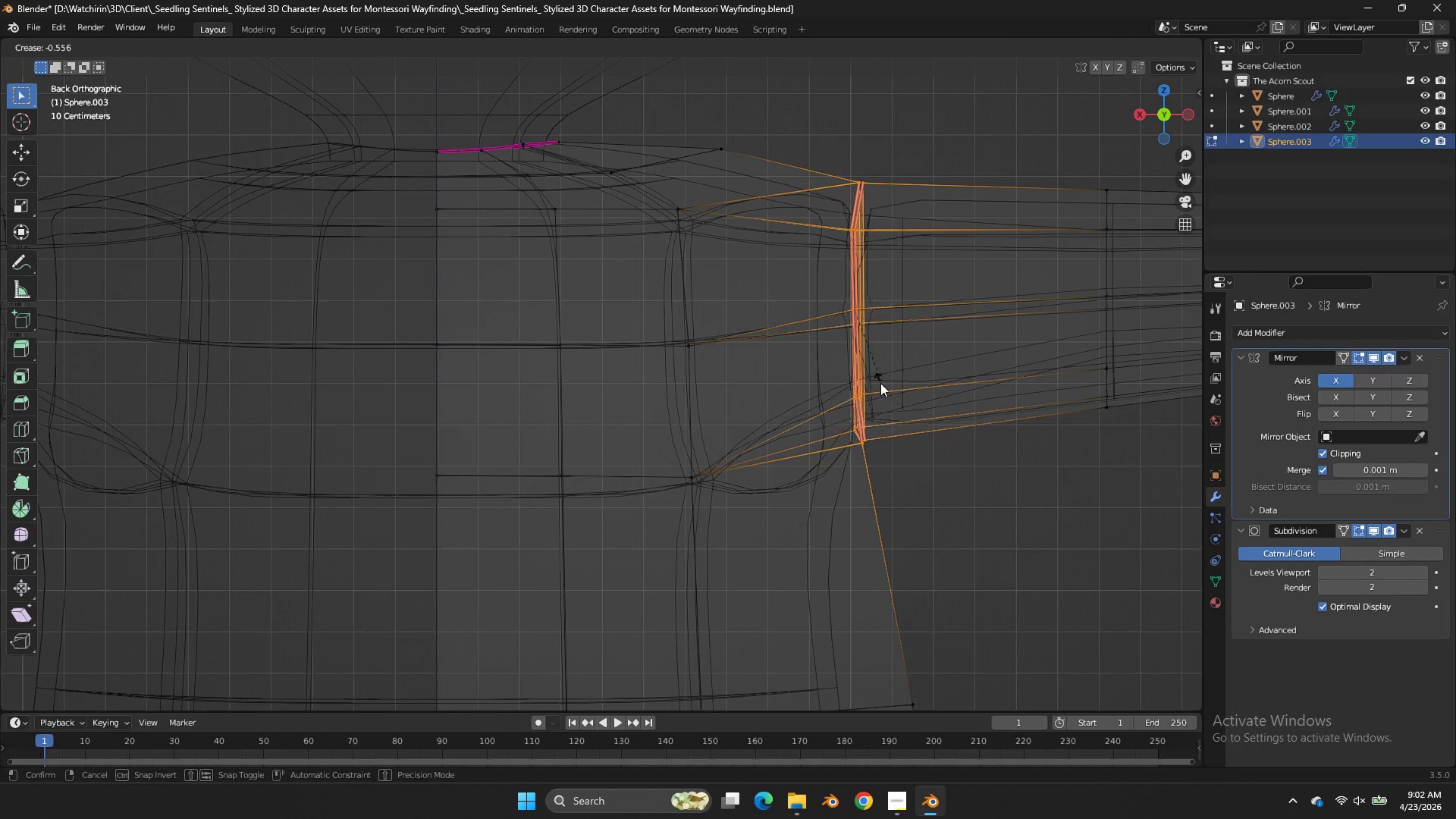 
left_click_drag(start_coordinate=[898, 139], to_coordinate=[827, 481])
 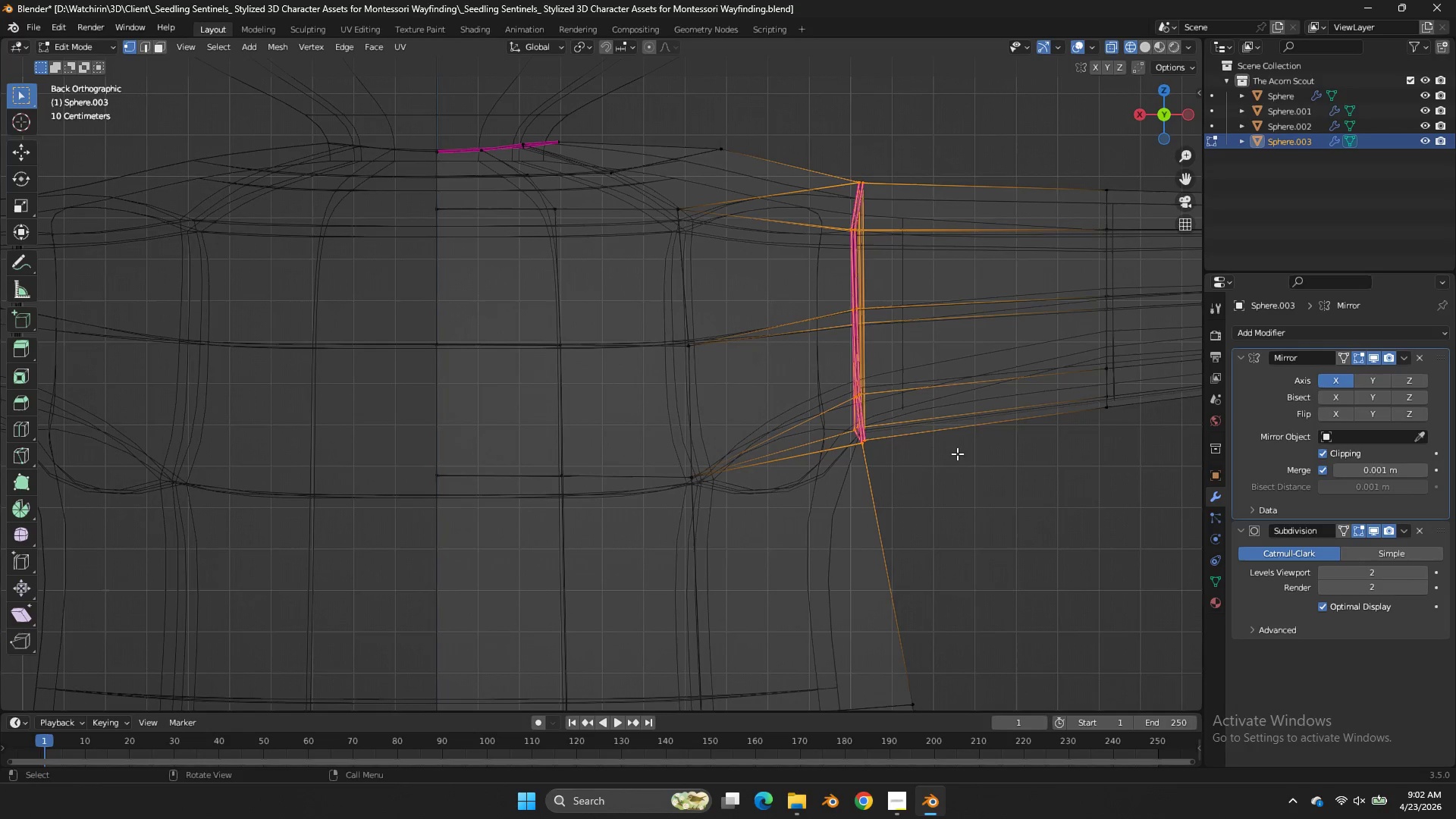 
left_click([898, 395])
 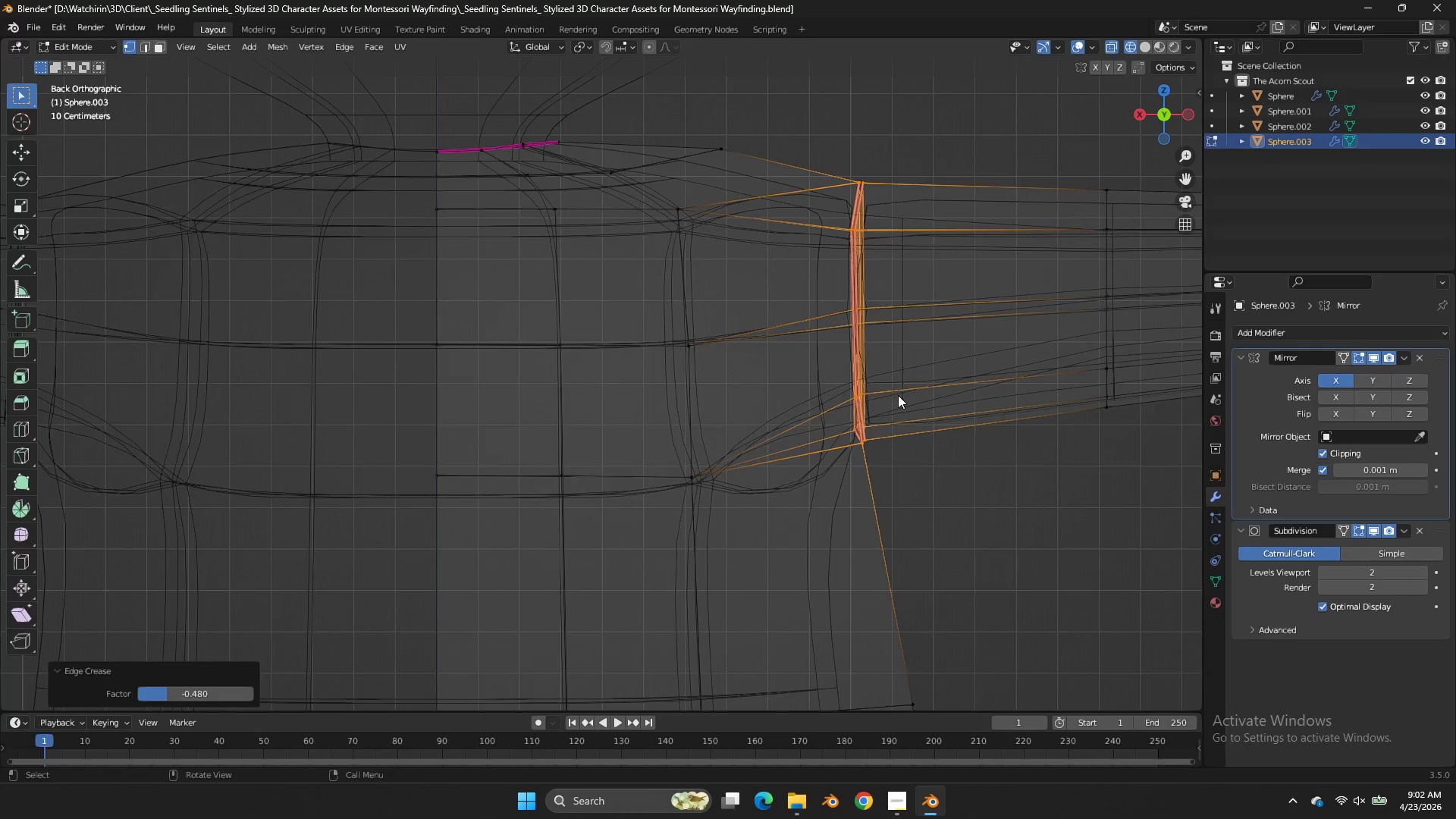 
key(Tab)
 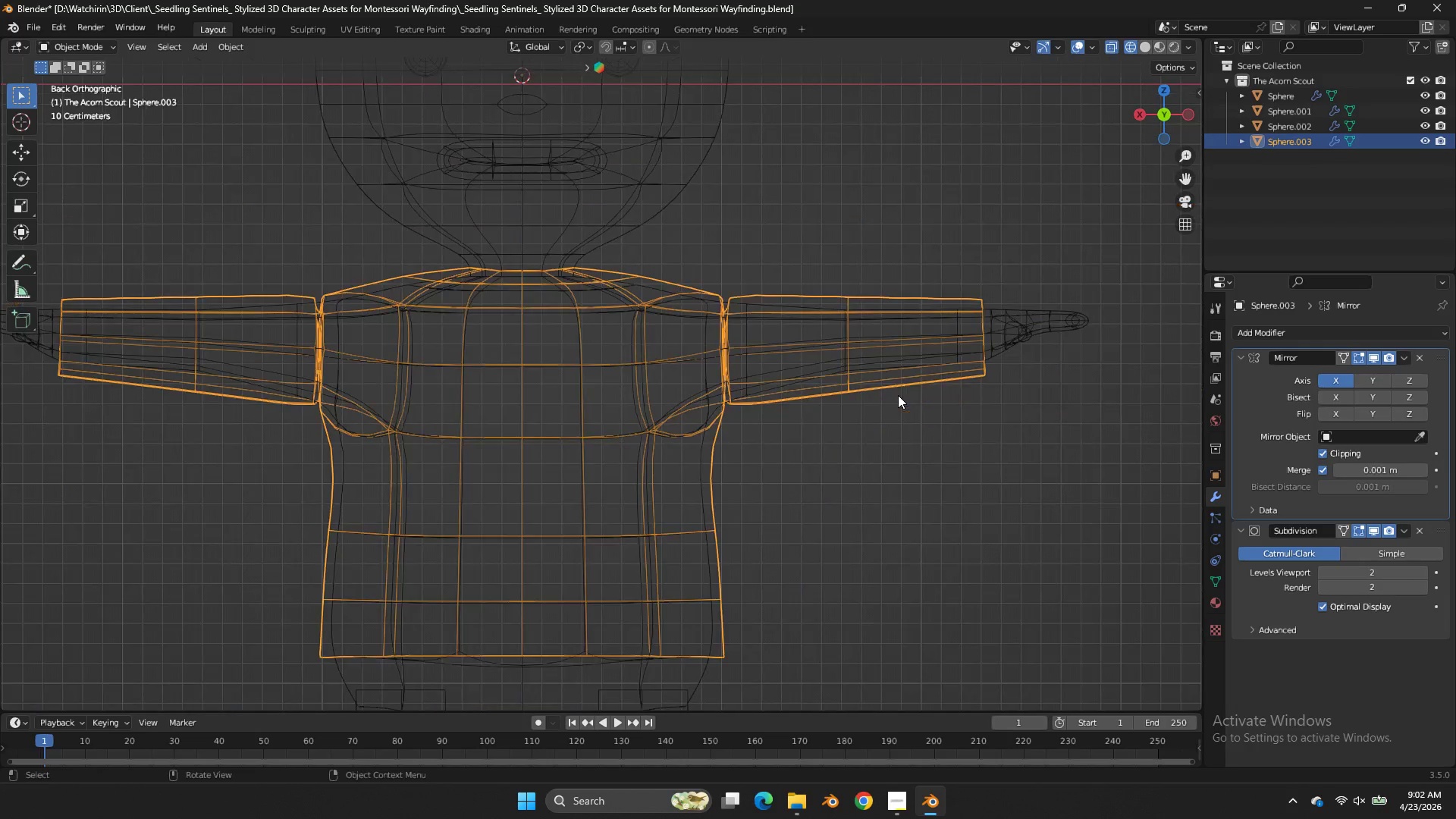 
key(Z)
 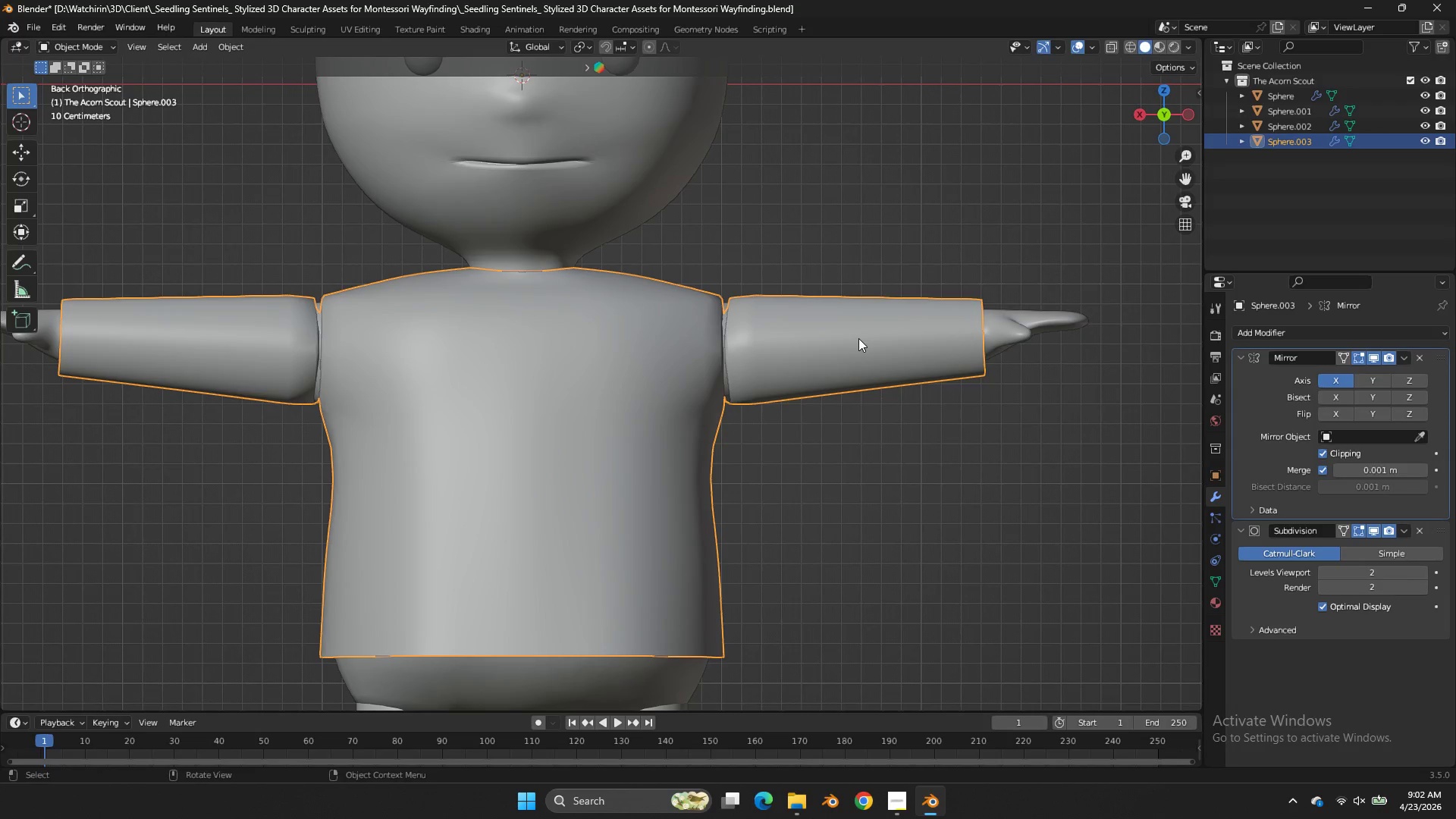 
scroll: coordinate [898, 395], scroll_direction: down, amount: 4.0
 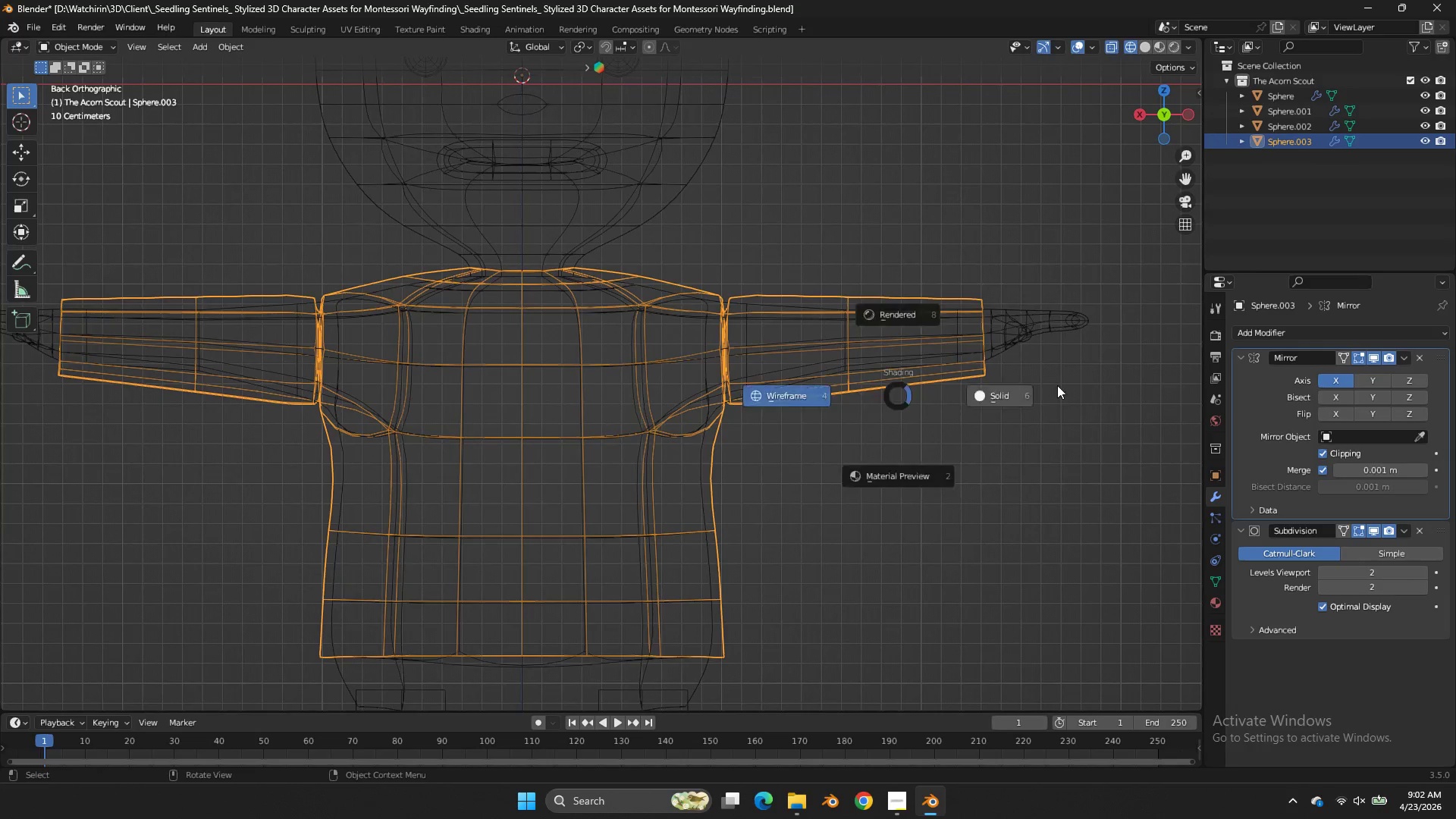 
scroll: coordinate [858, 338], scroll_direction: up, amount: 2.0
 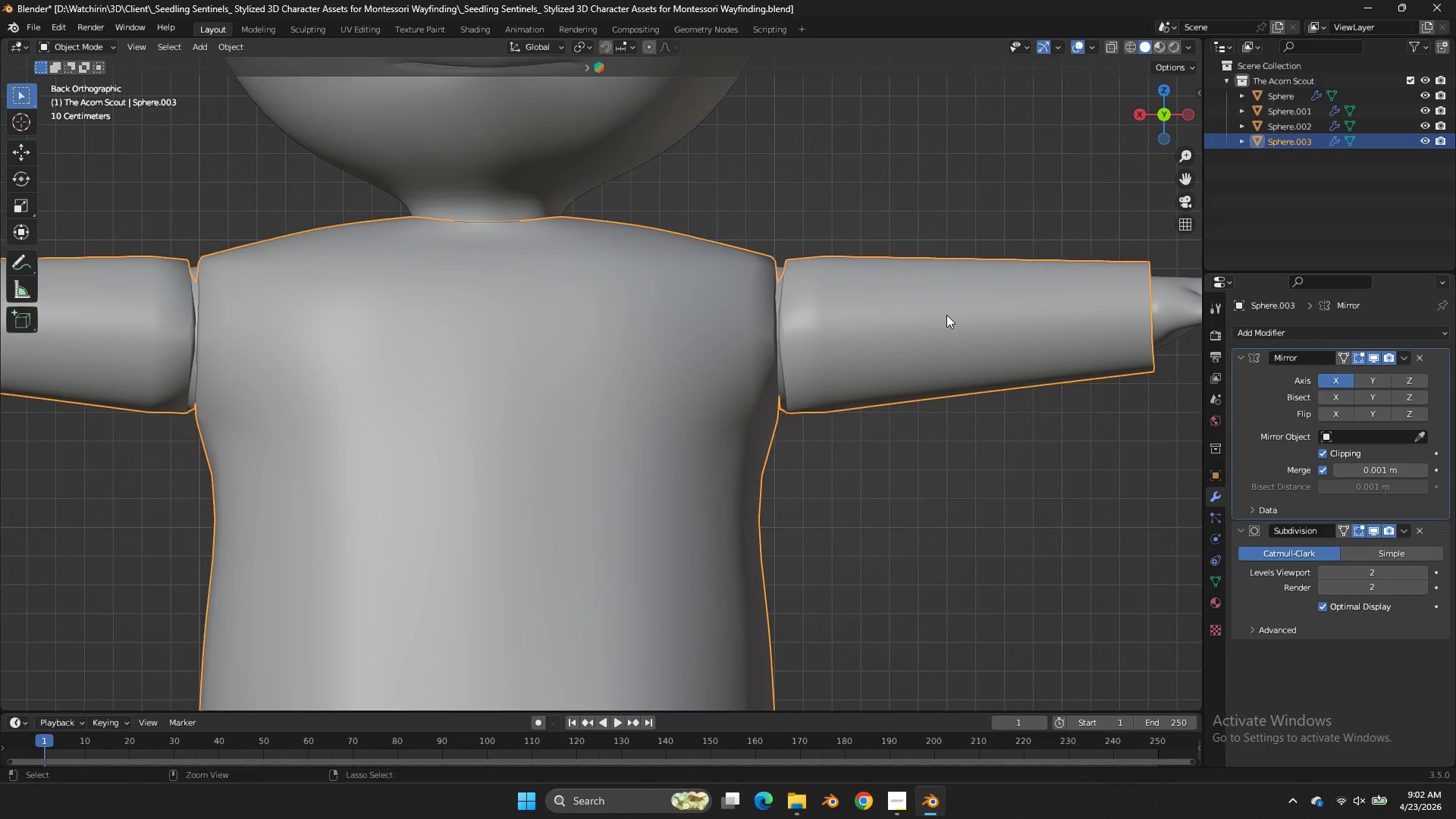 
key(Control+Z)
 